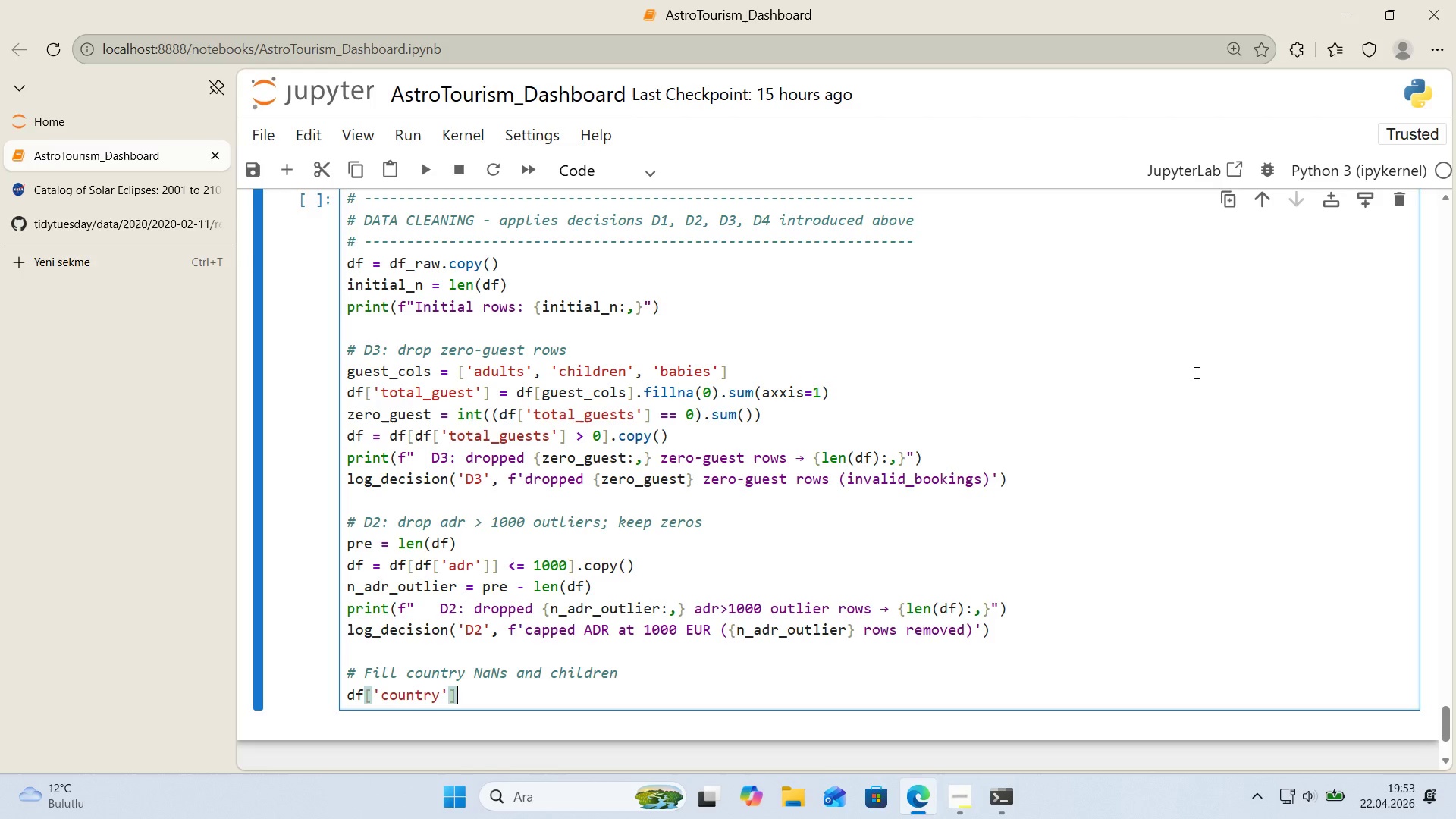 
type( ) df)
 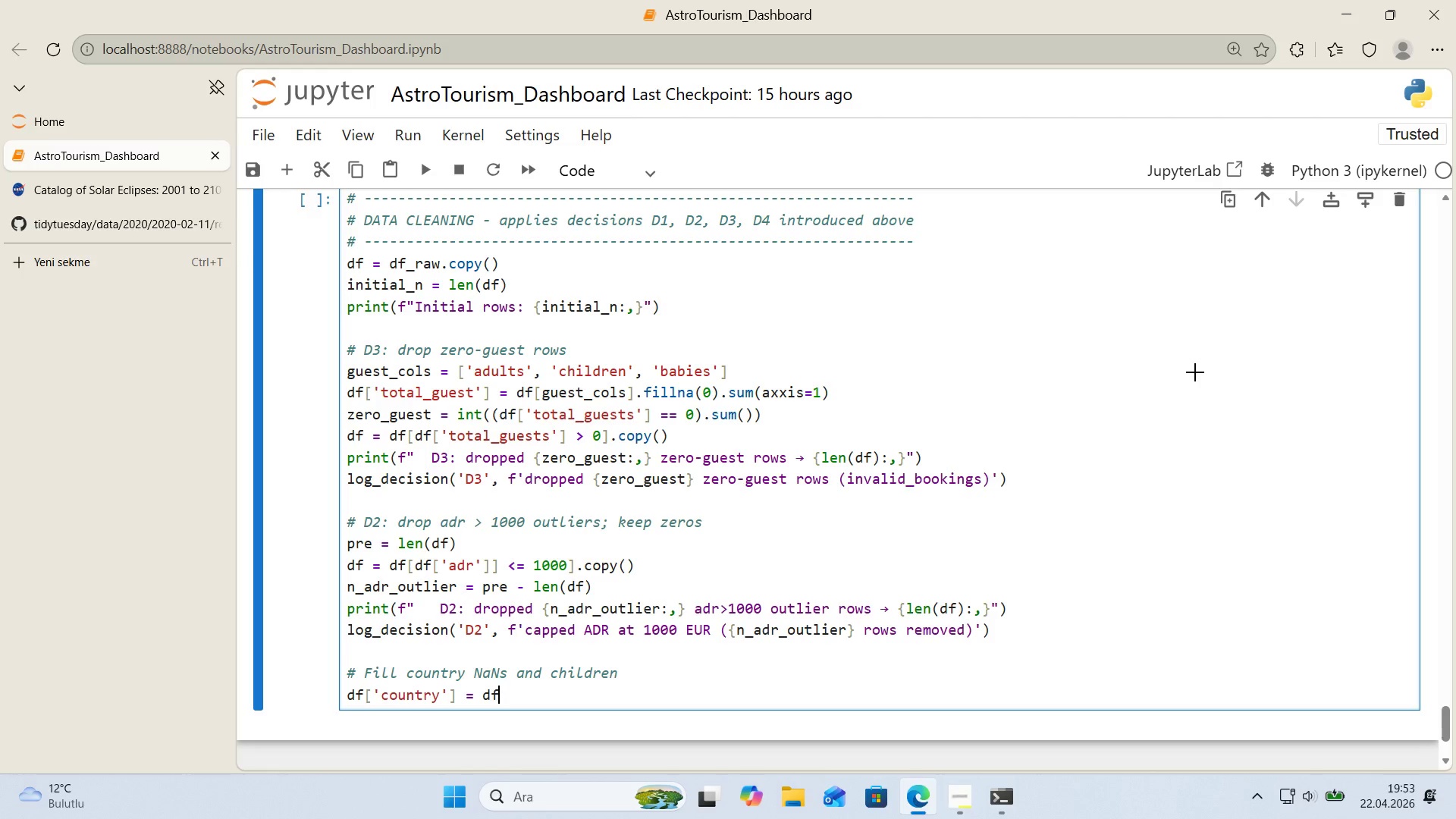 
key(Alt+Control+8)
 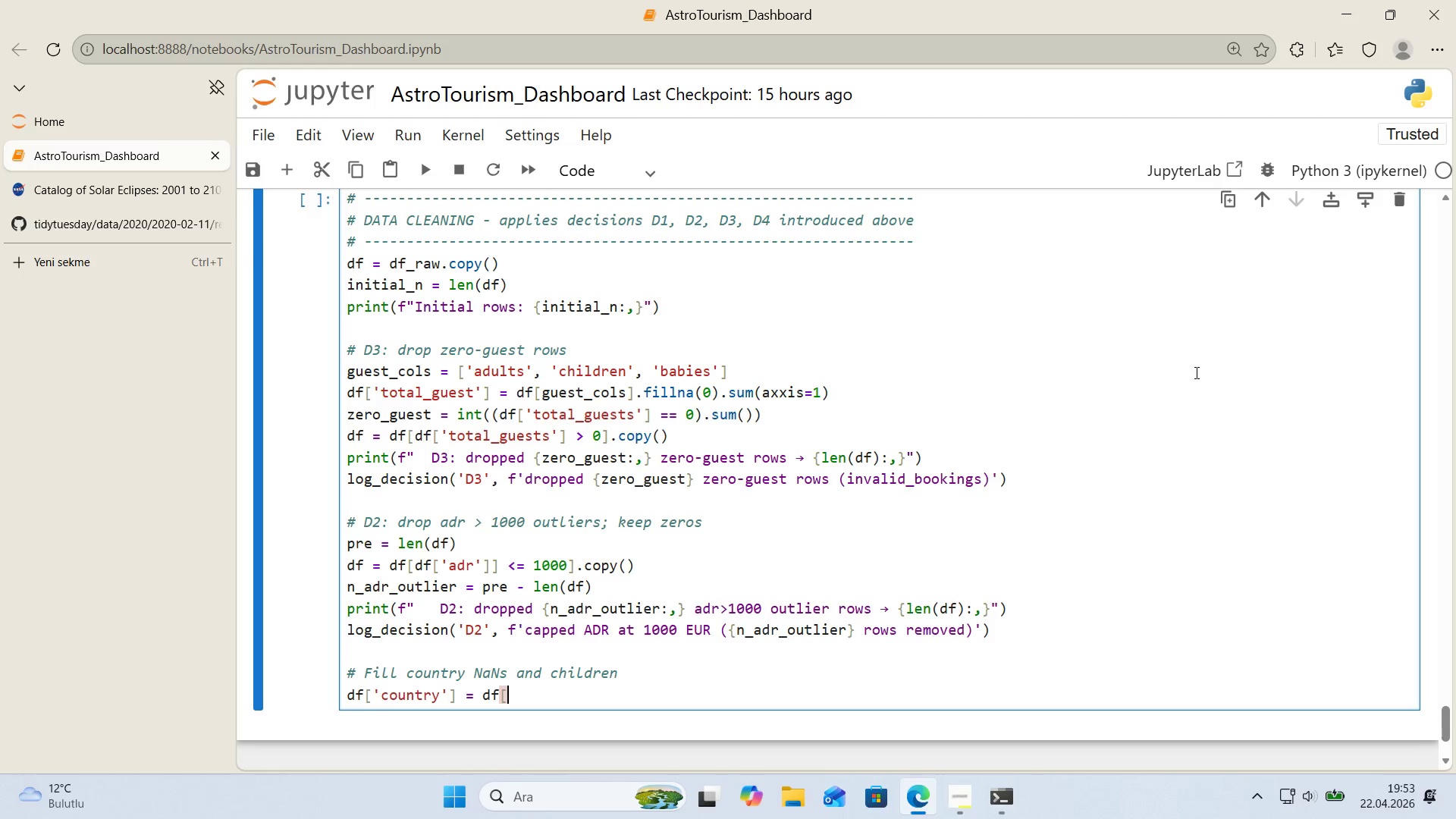 
key(Alt+Control+9)
 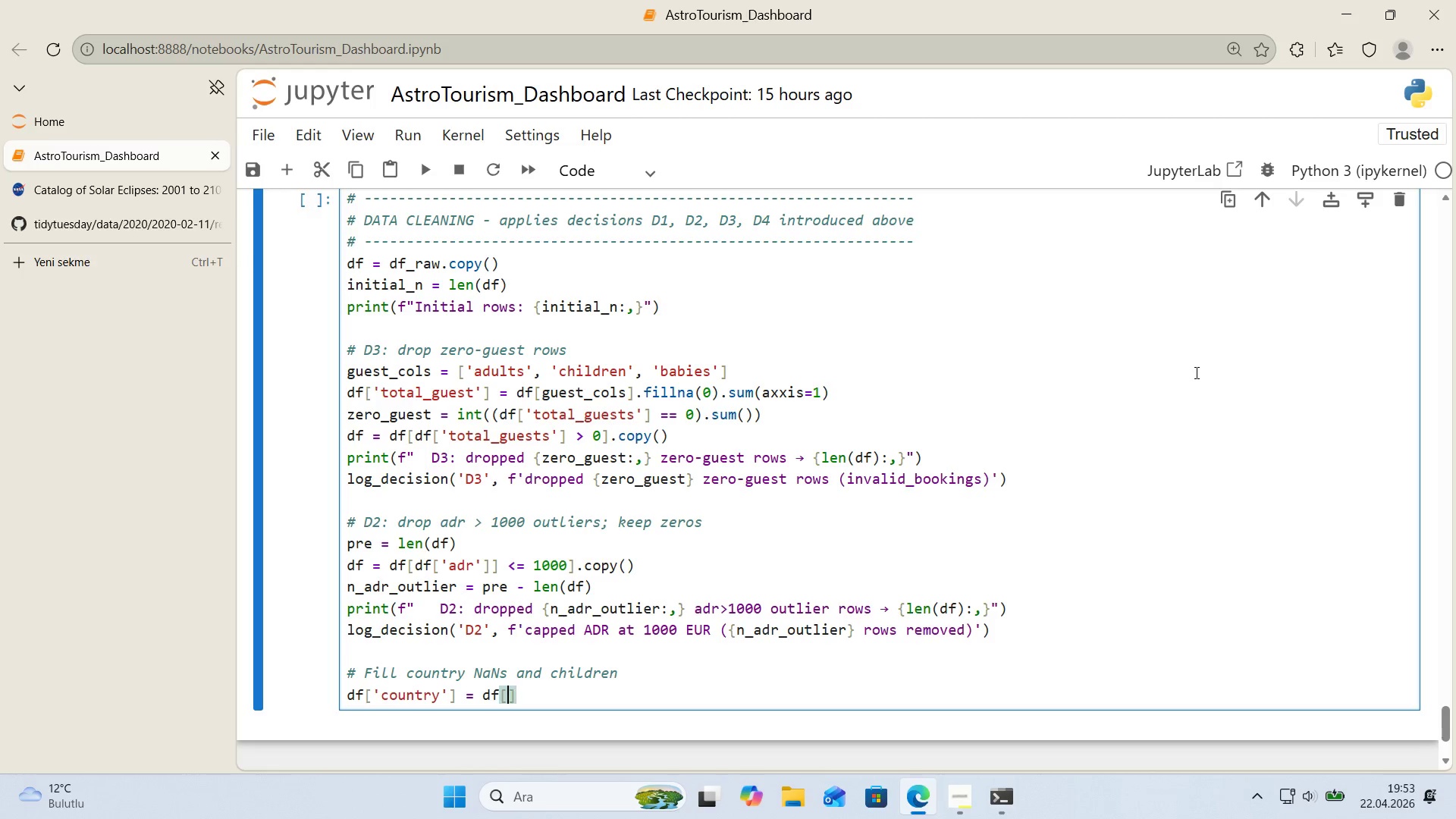 
key(ArrowLeft)
 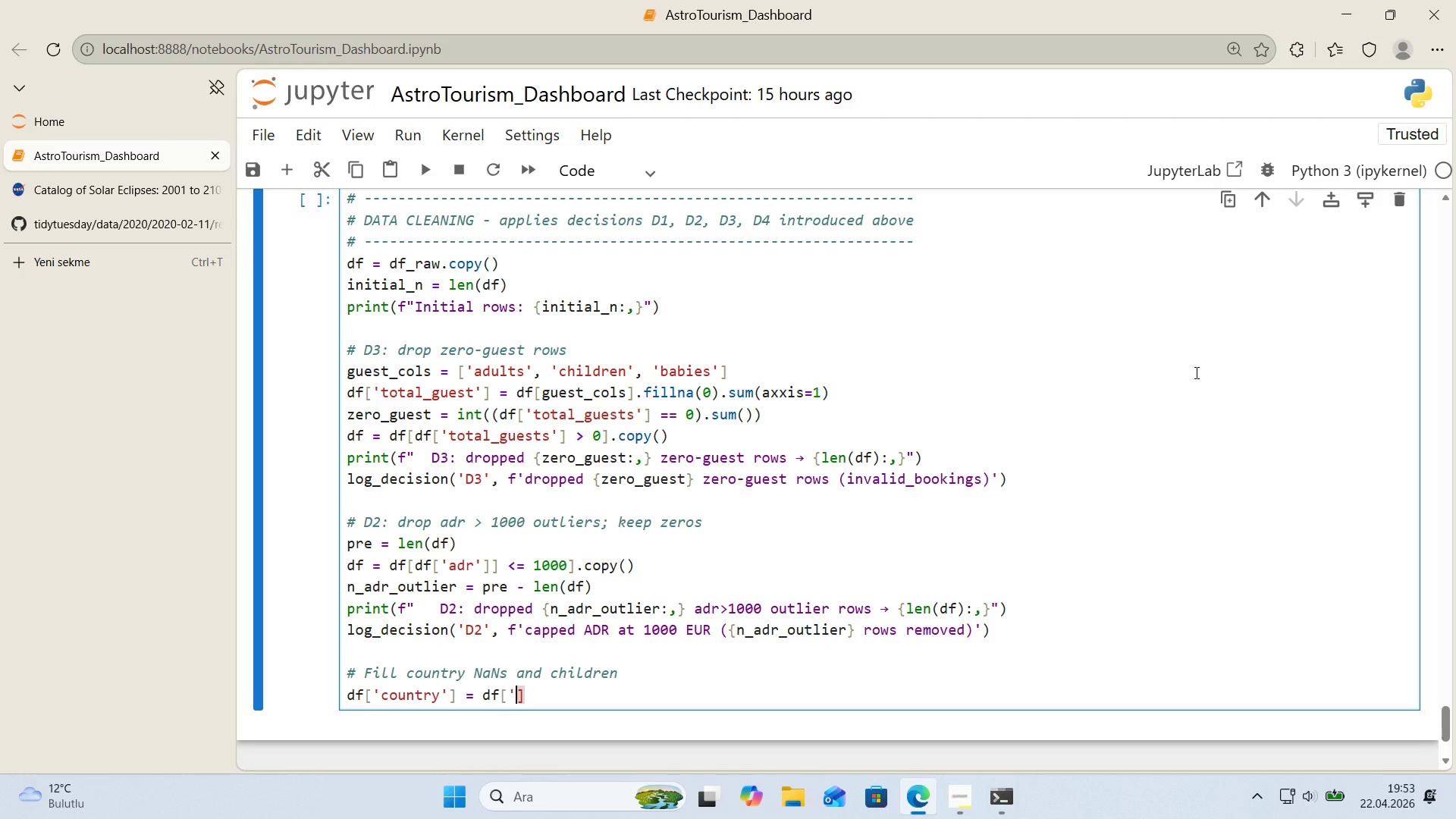 
type(@@)
 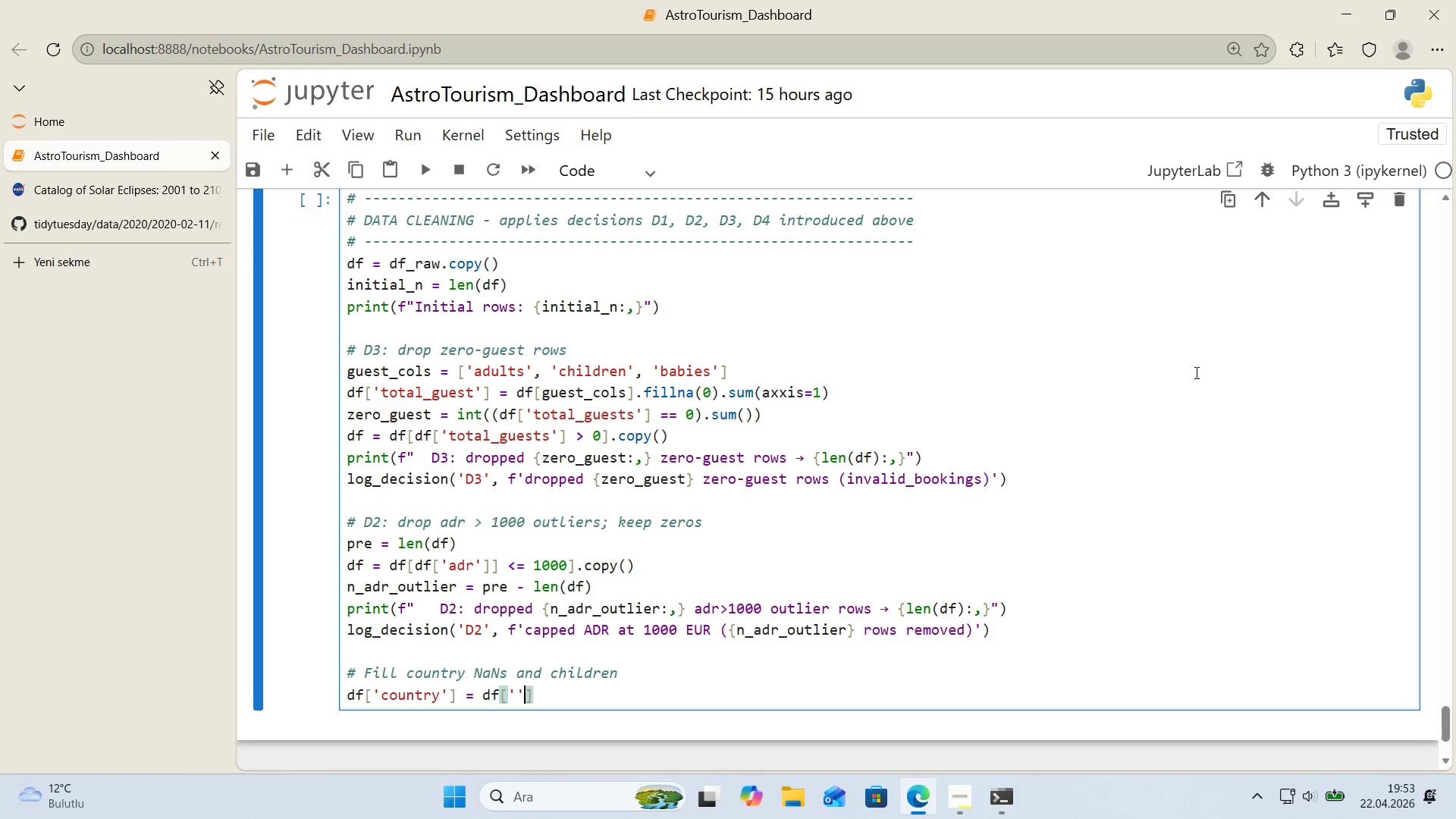 
key(ArrowLeft)
 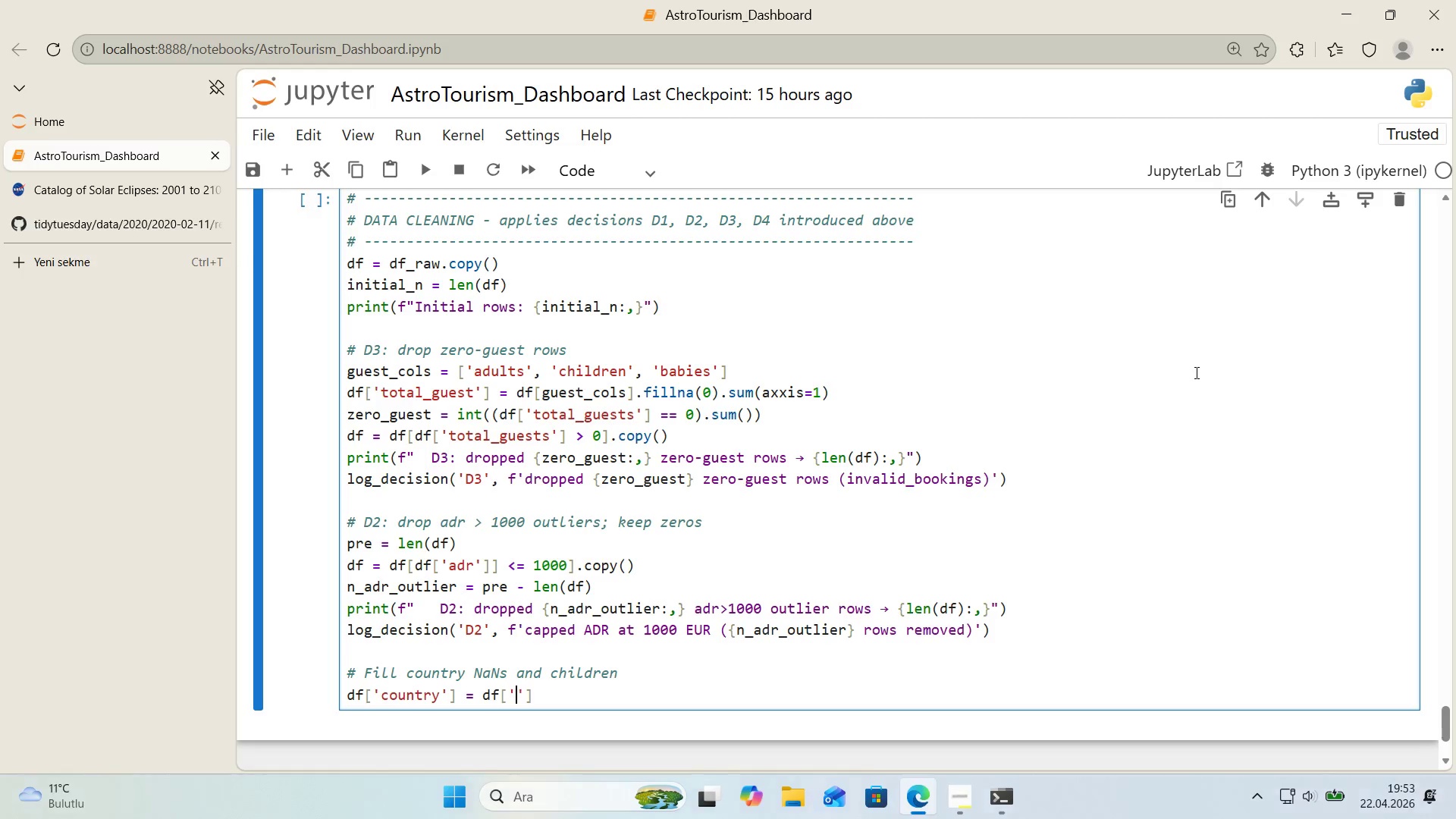 
type(country)
 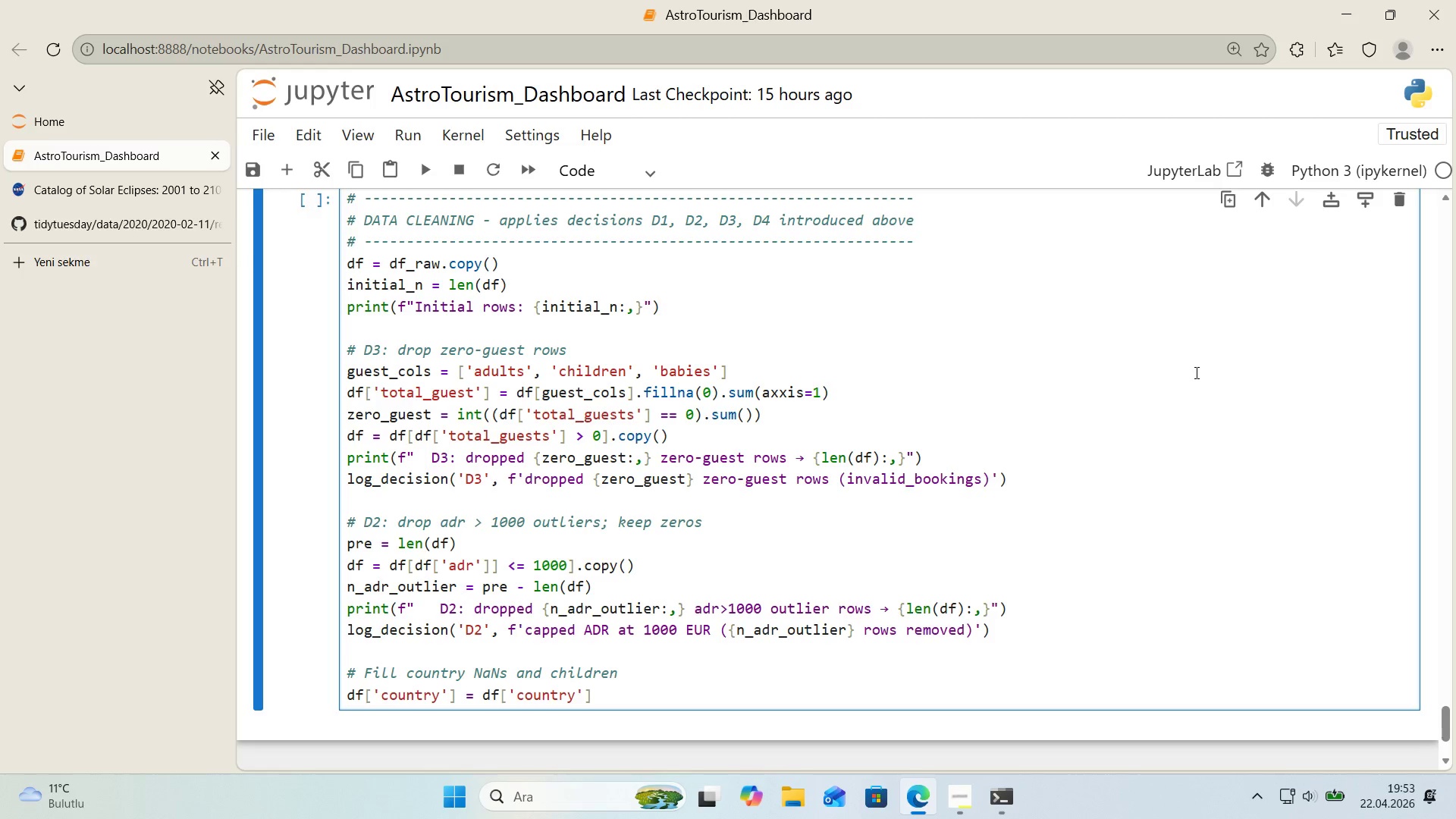 
key(ArrowRight)
 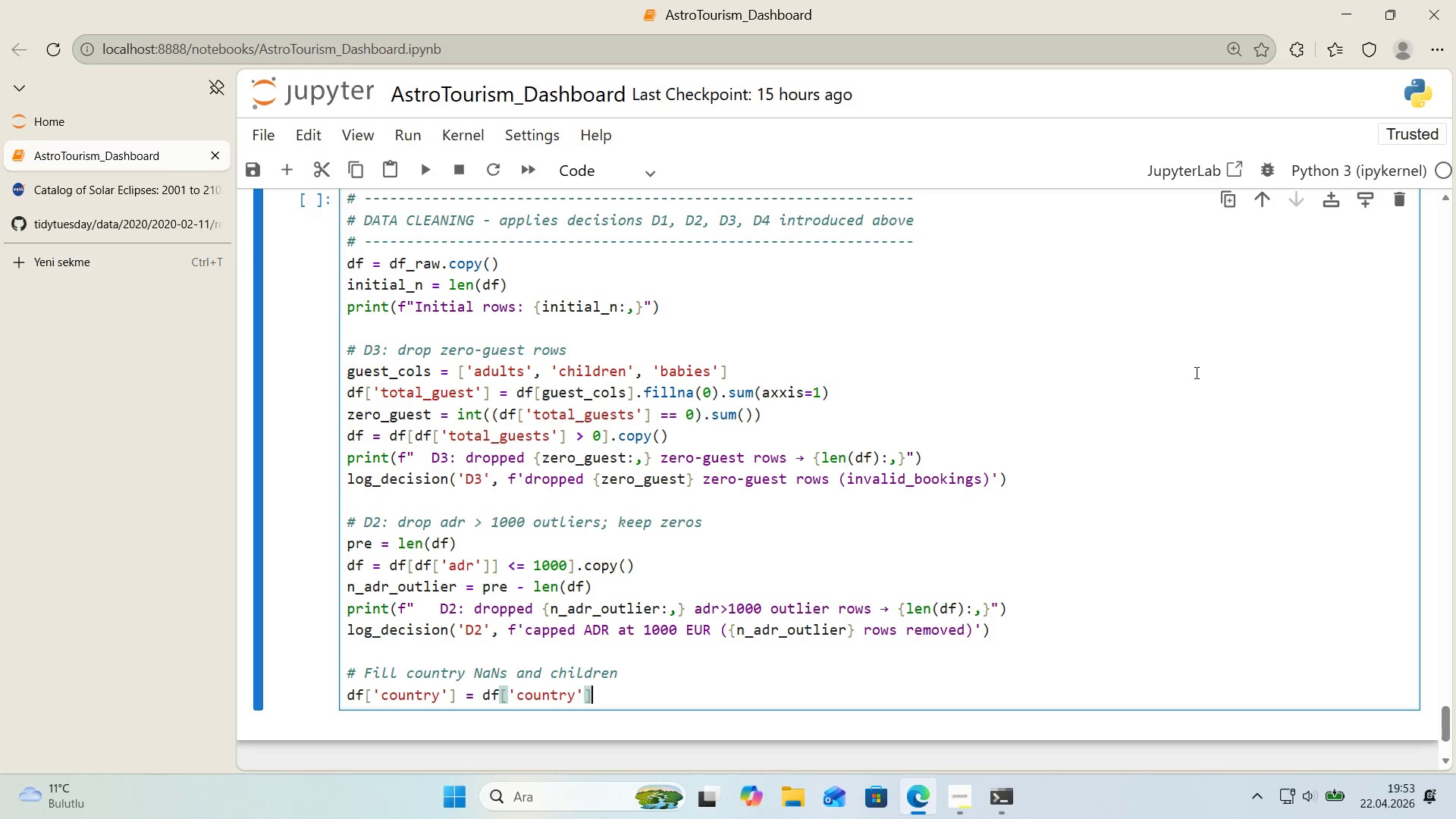 
key(ArrowRight)
 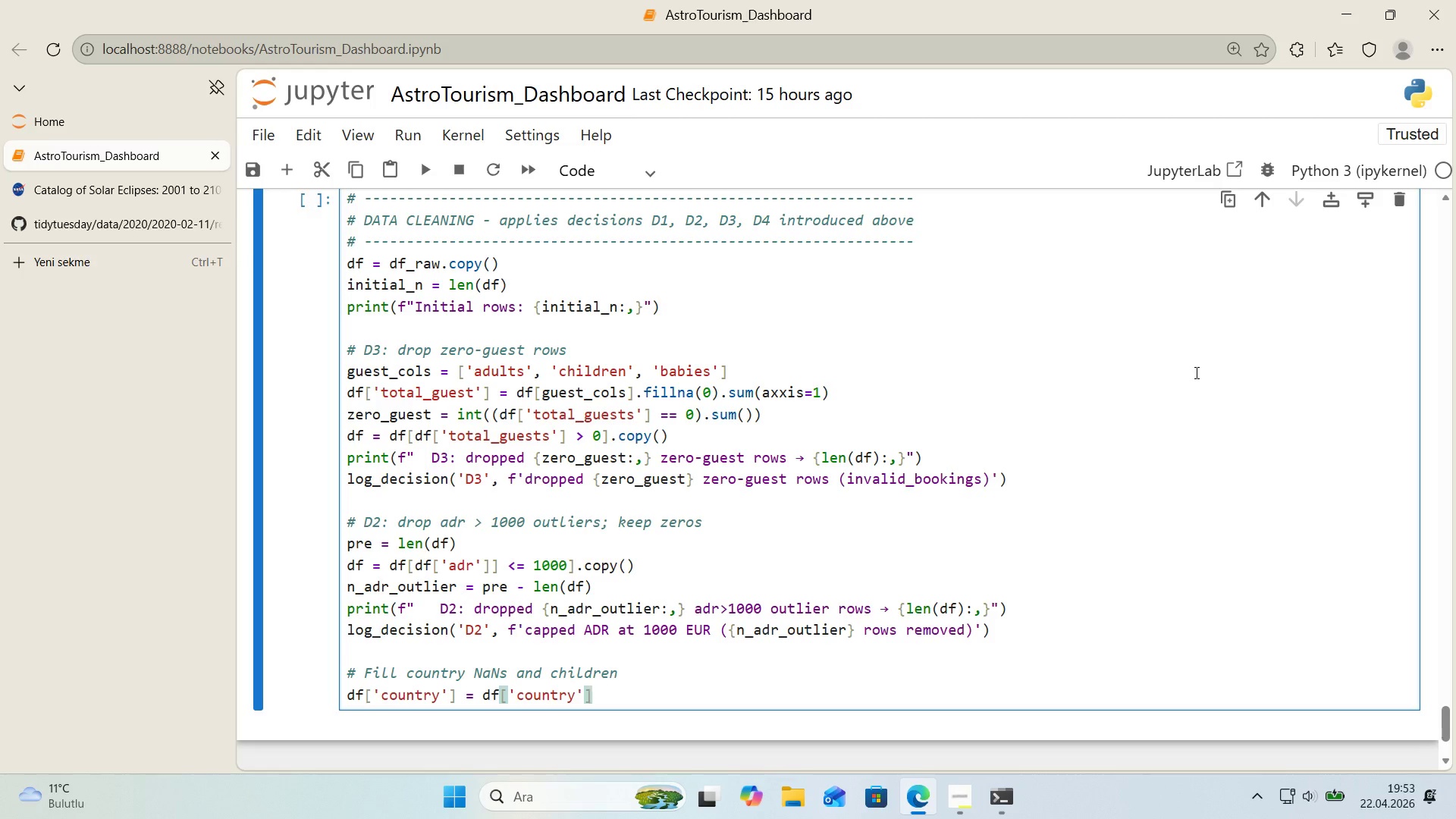 
type(.f'llna*()
 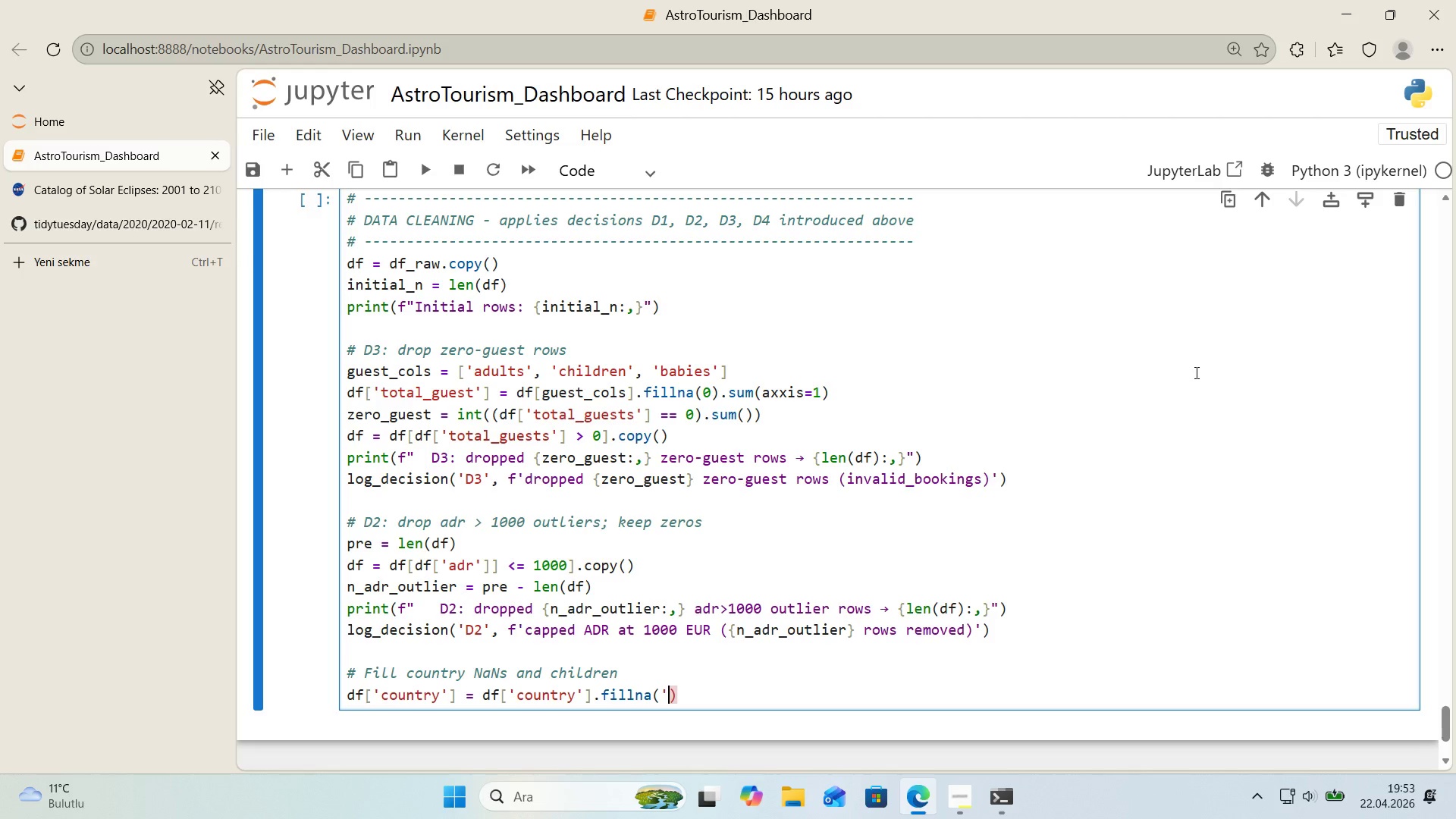 
 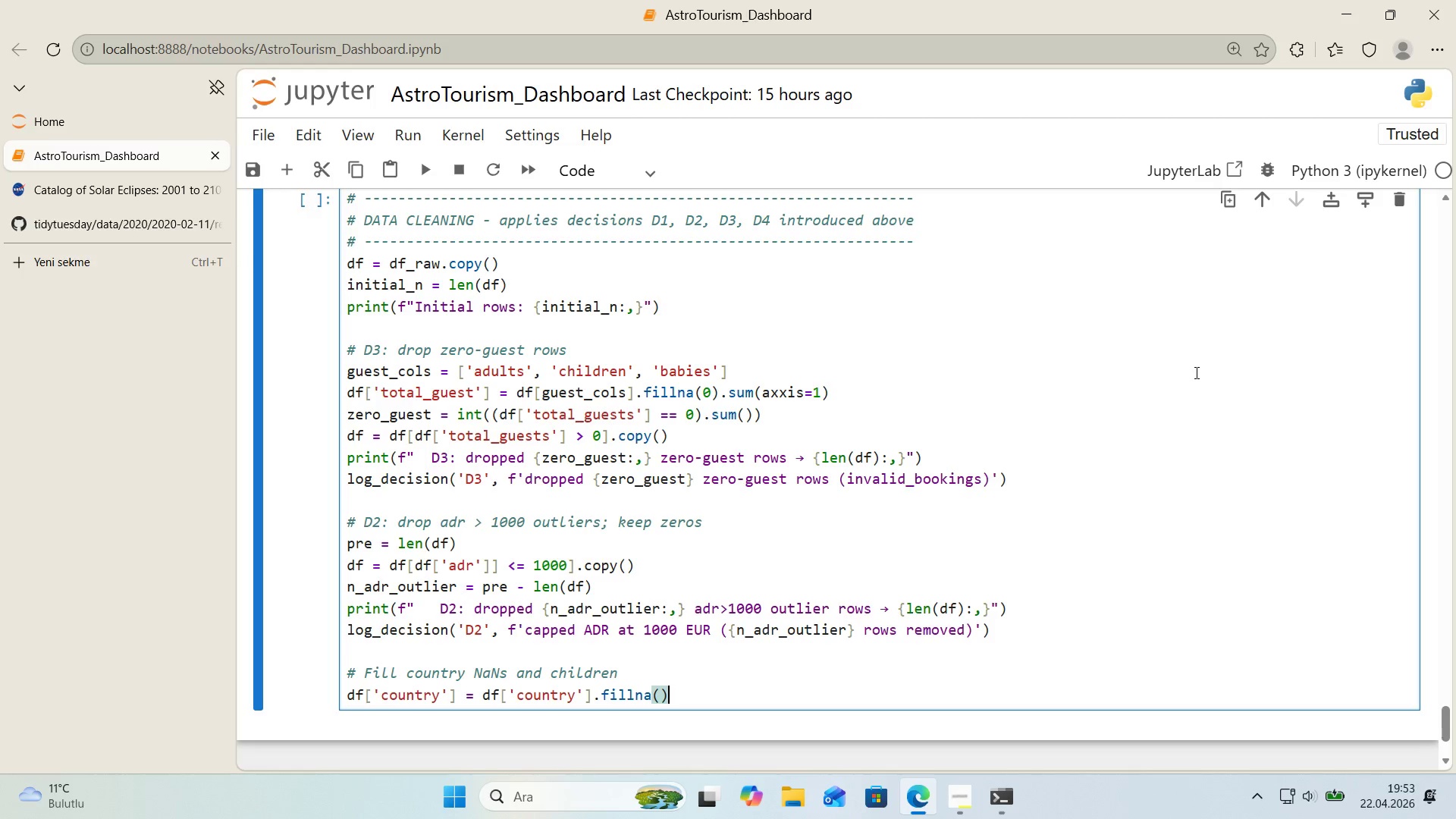 
key(ArrowLeft)
 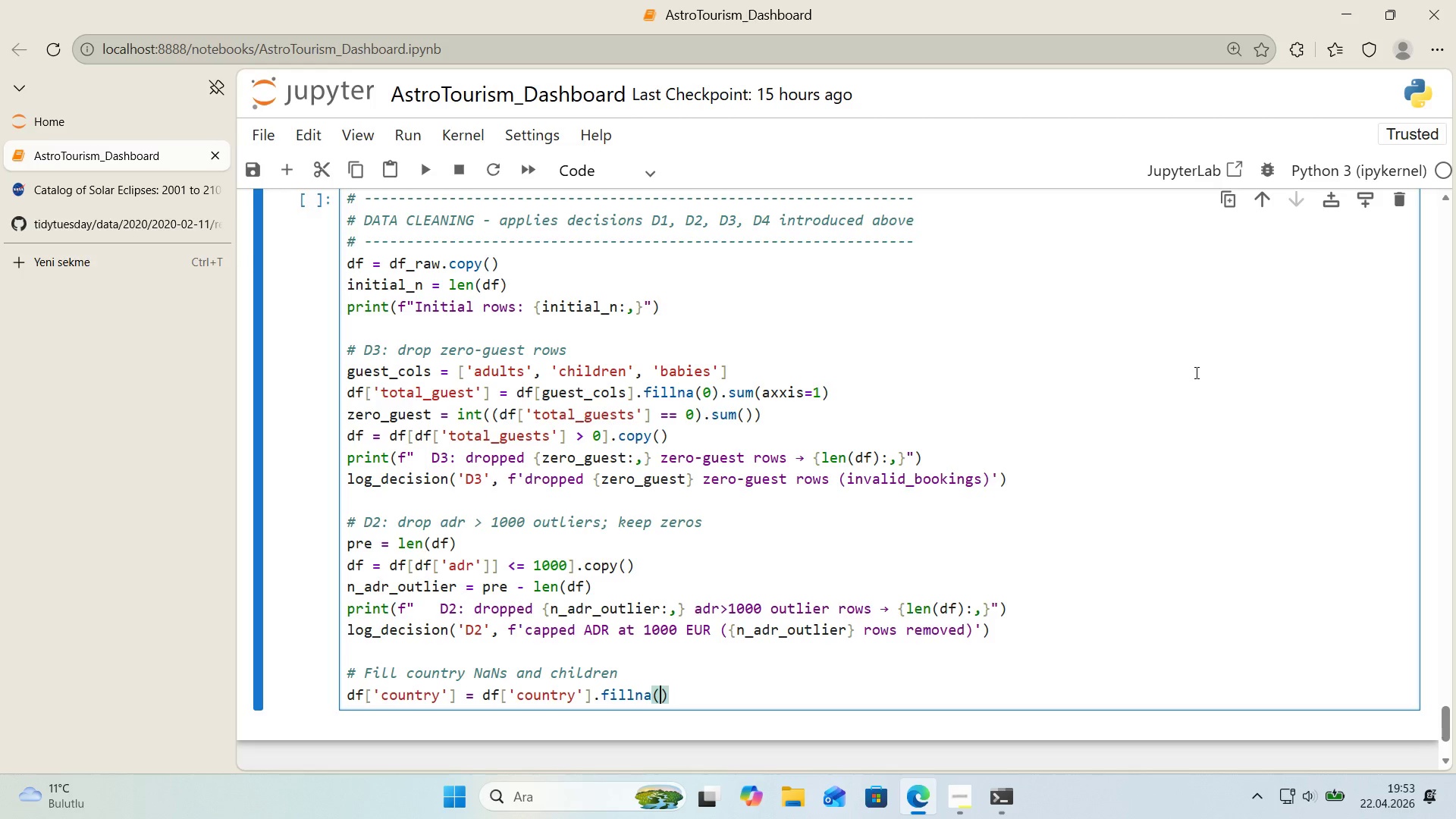 
key(Shift+2)
 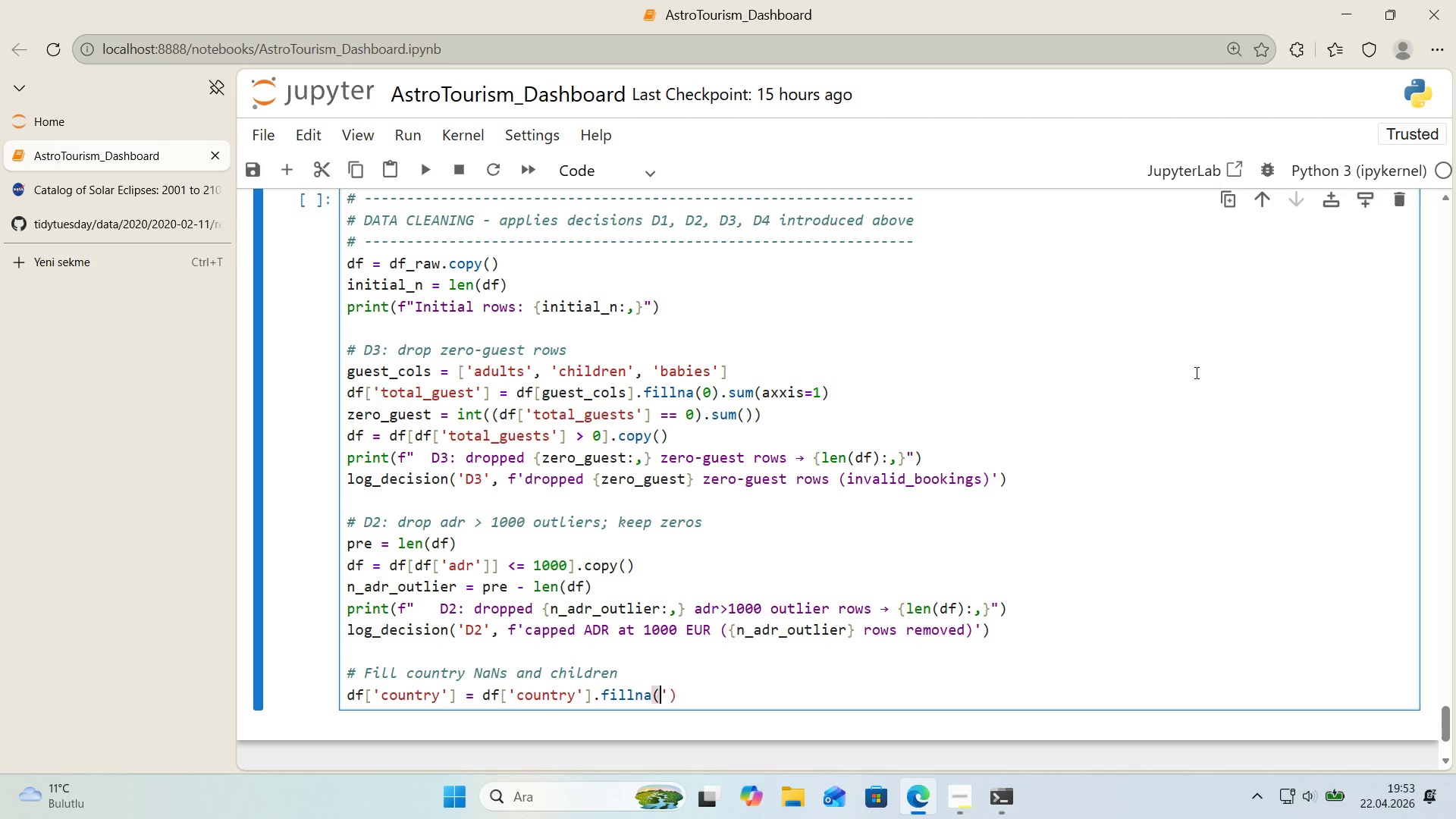 
key(ArrowLeft)
 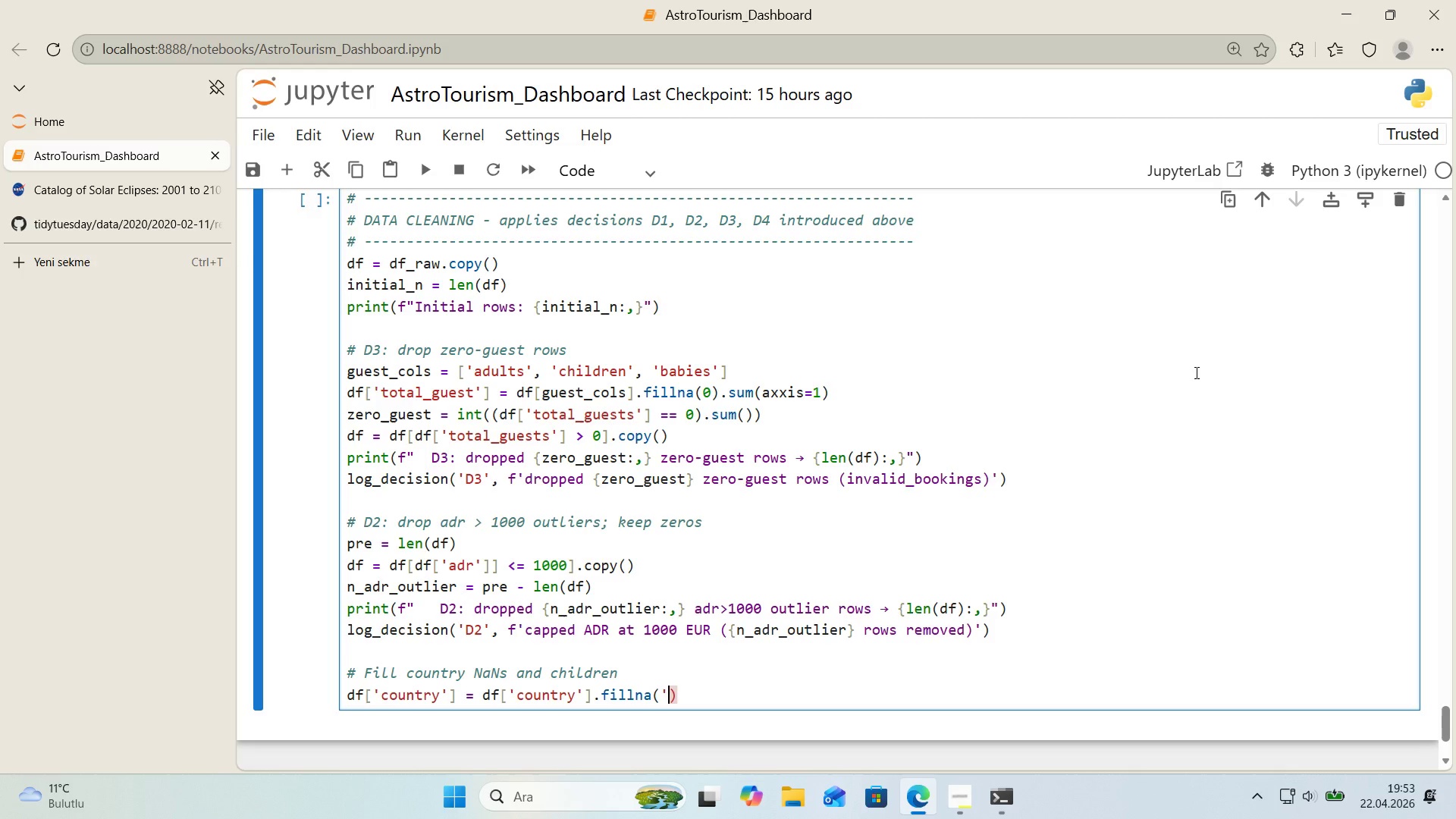 
key(ArrowRight)
 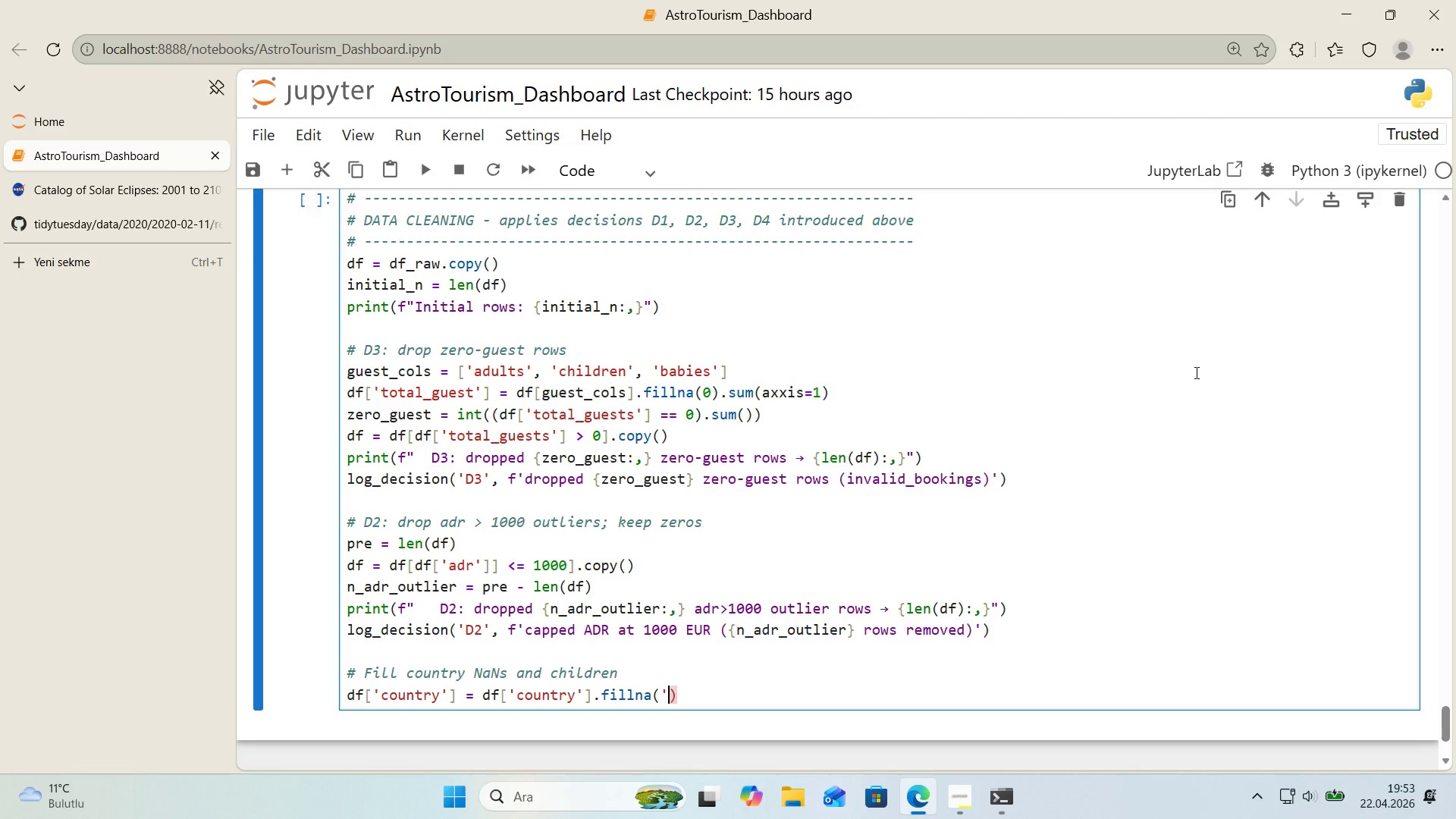 
key(Shift+ShiftRight)
 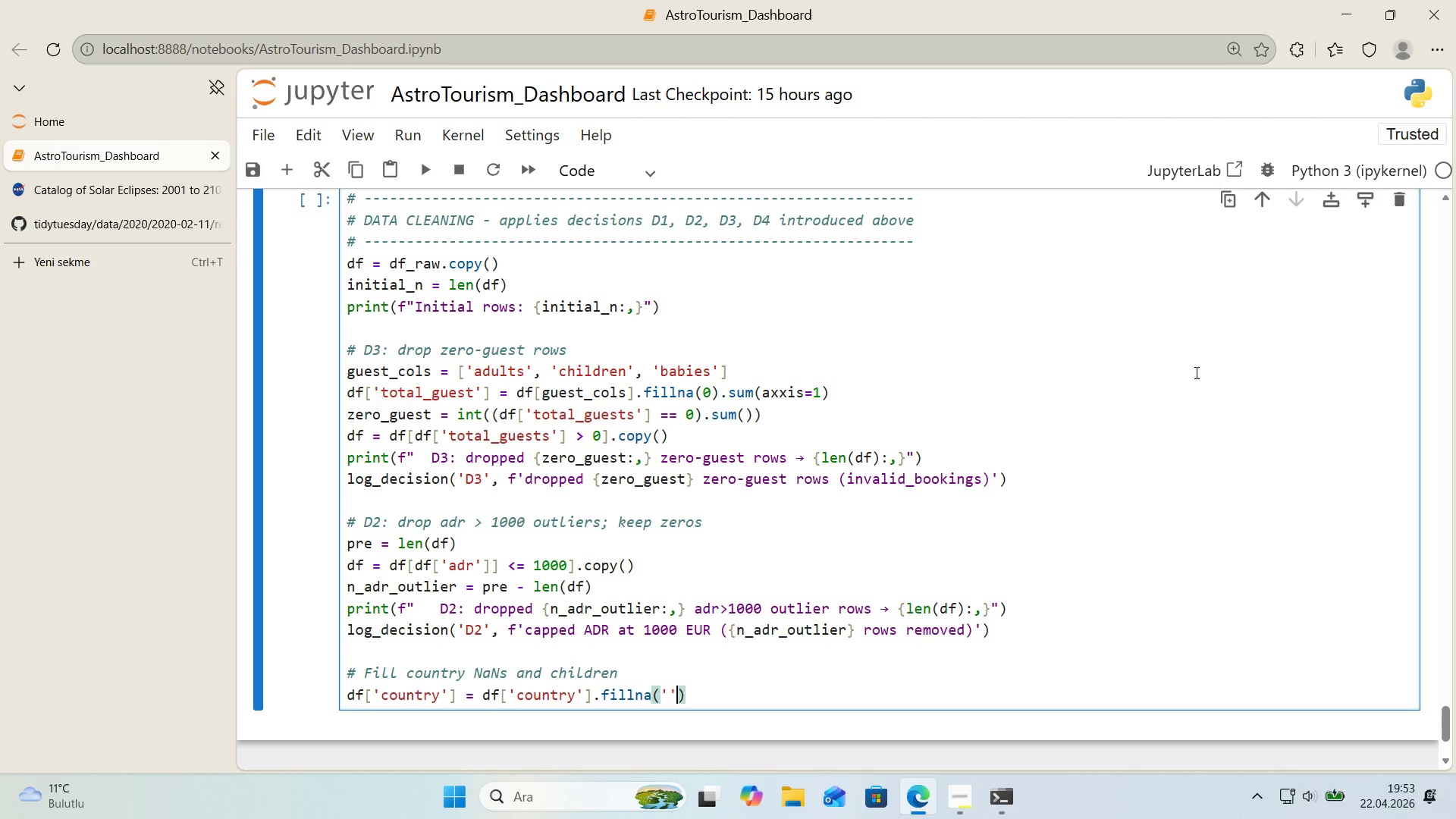 
key(Shift+2)
 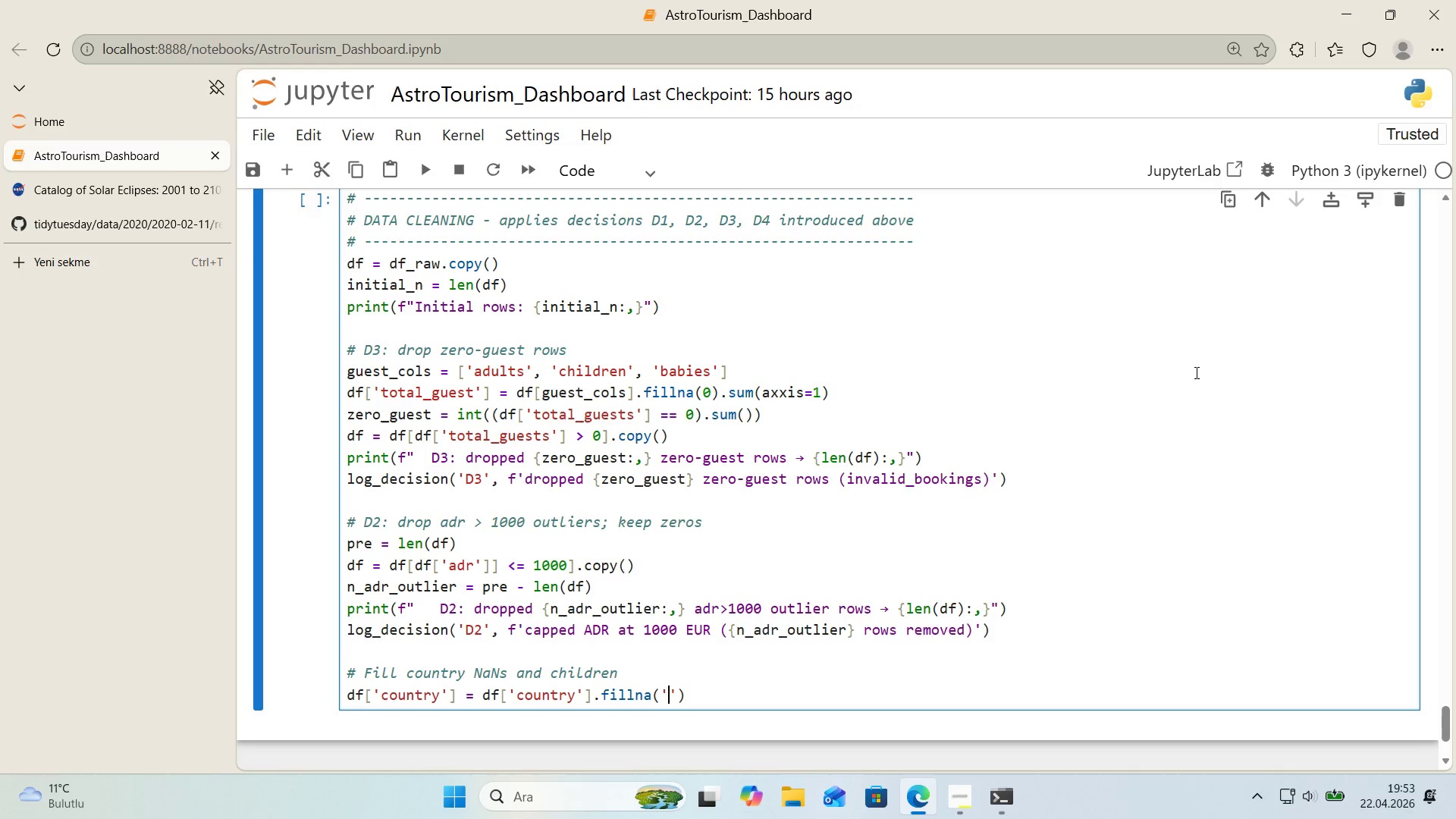 
key(ArrowLeft)
 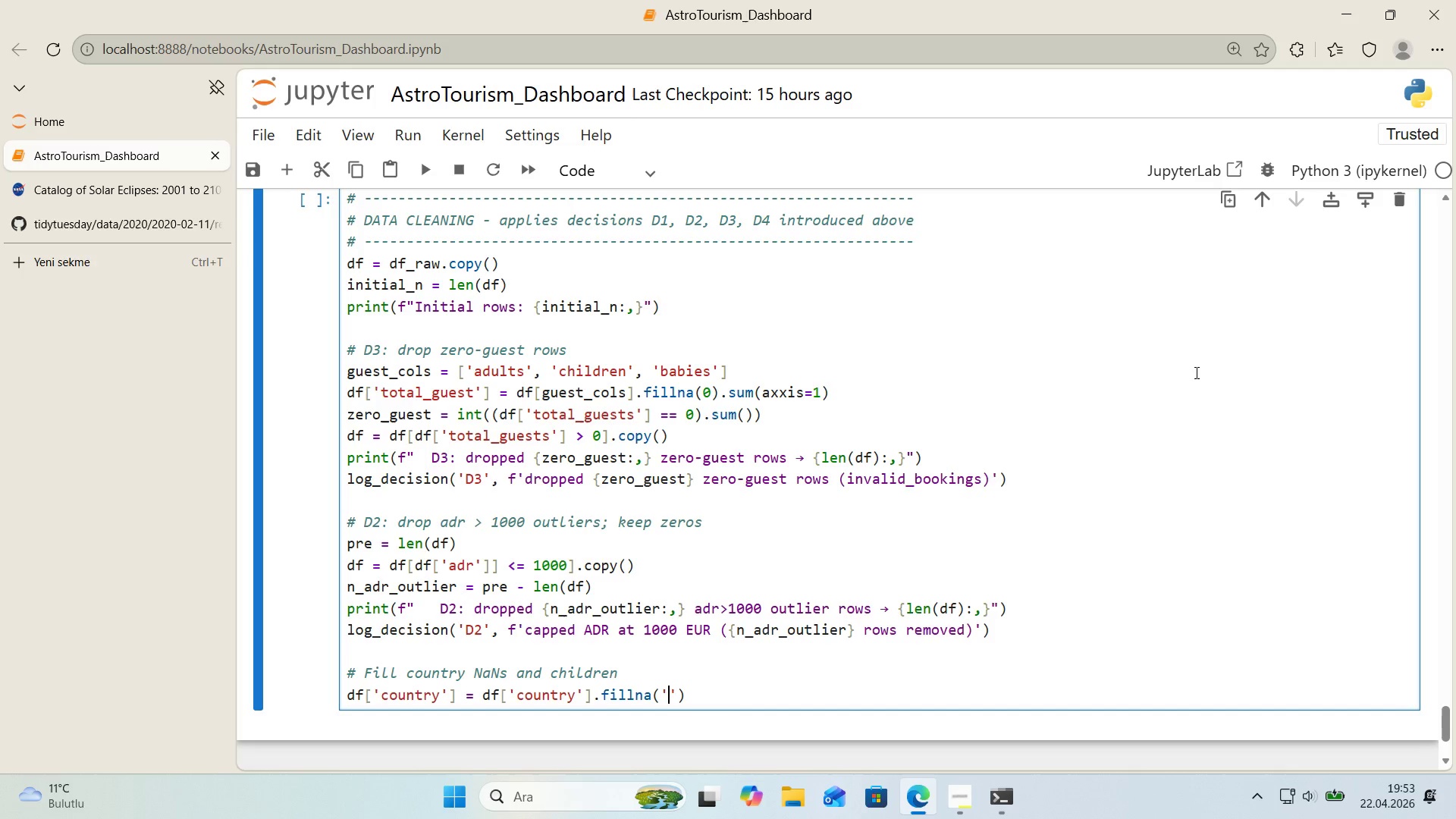 
type(UK)
 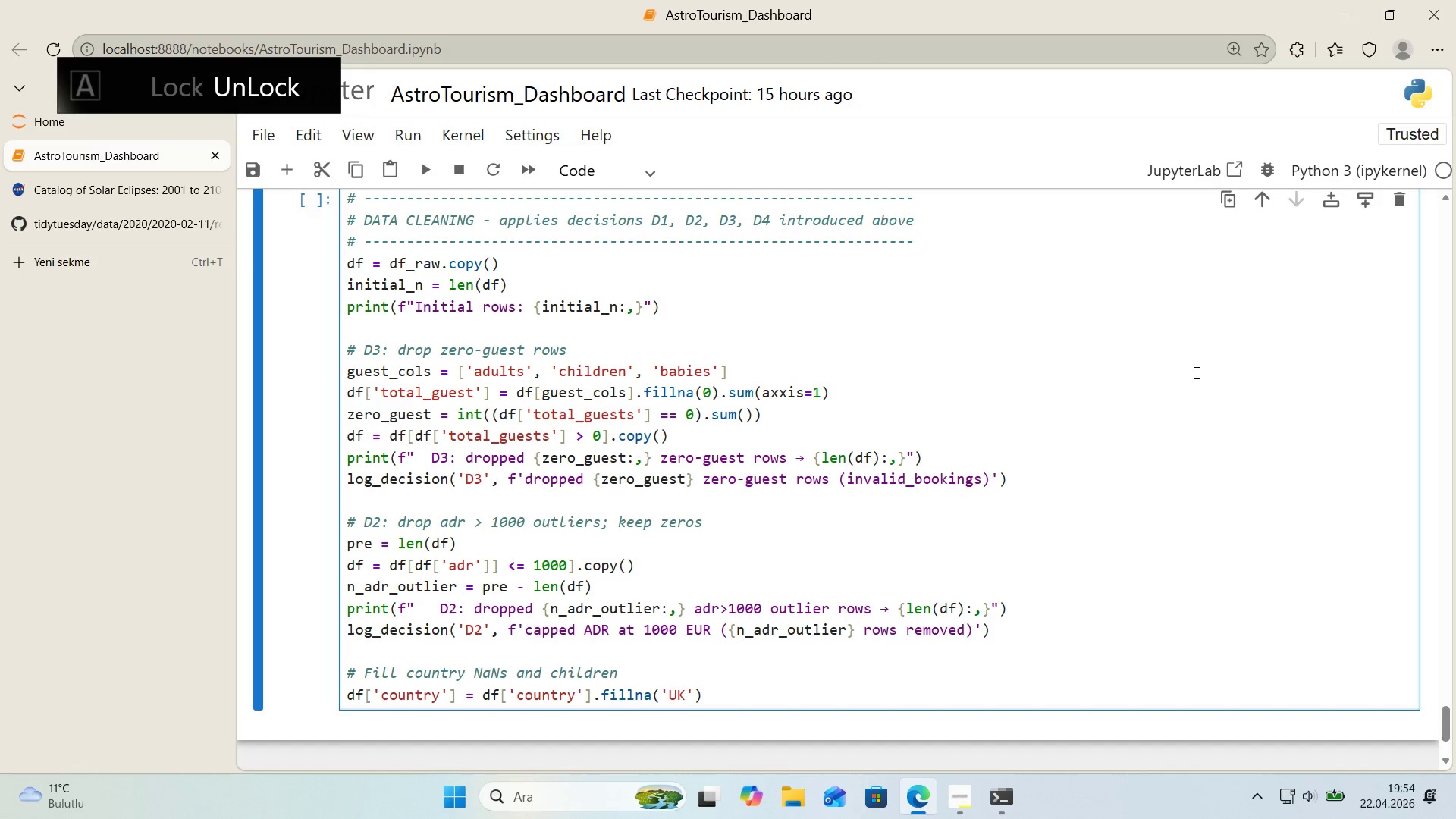 
key(ArrowRight)
 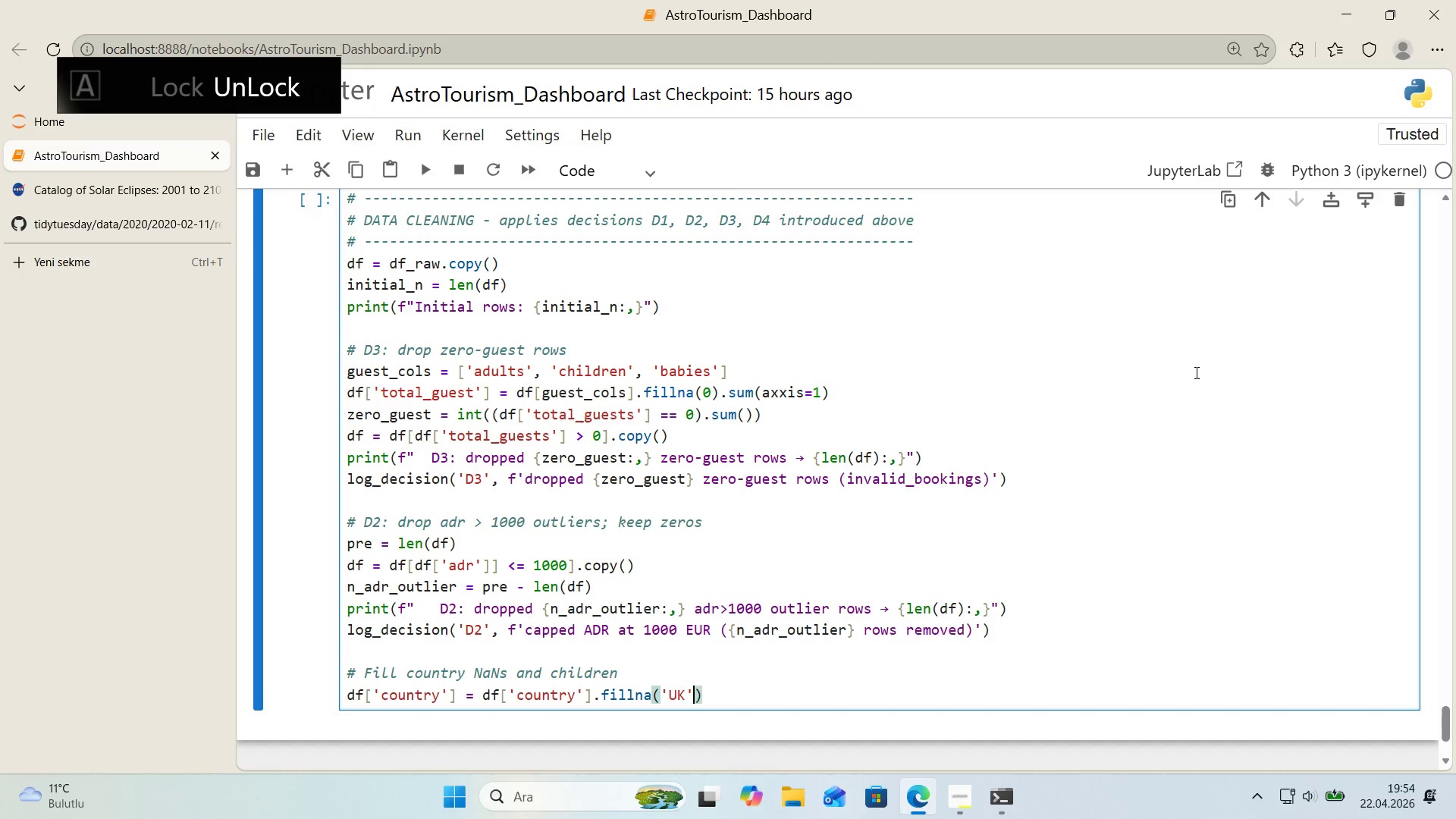 
key(ArrowRight)
 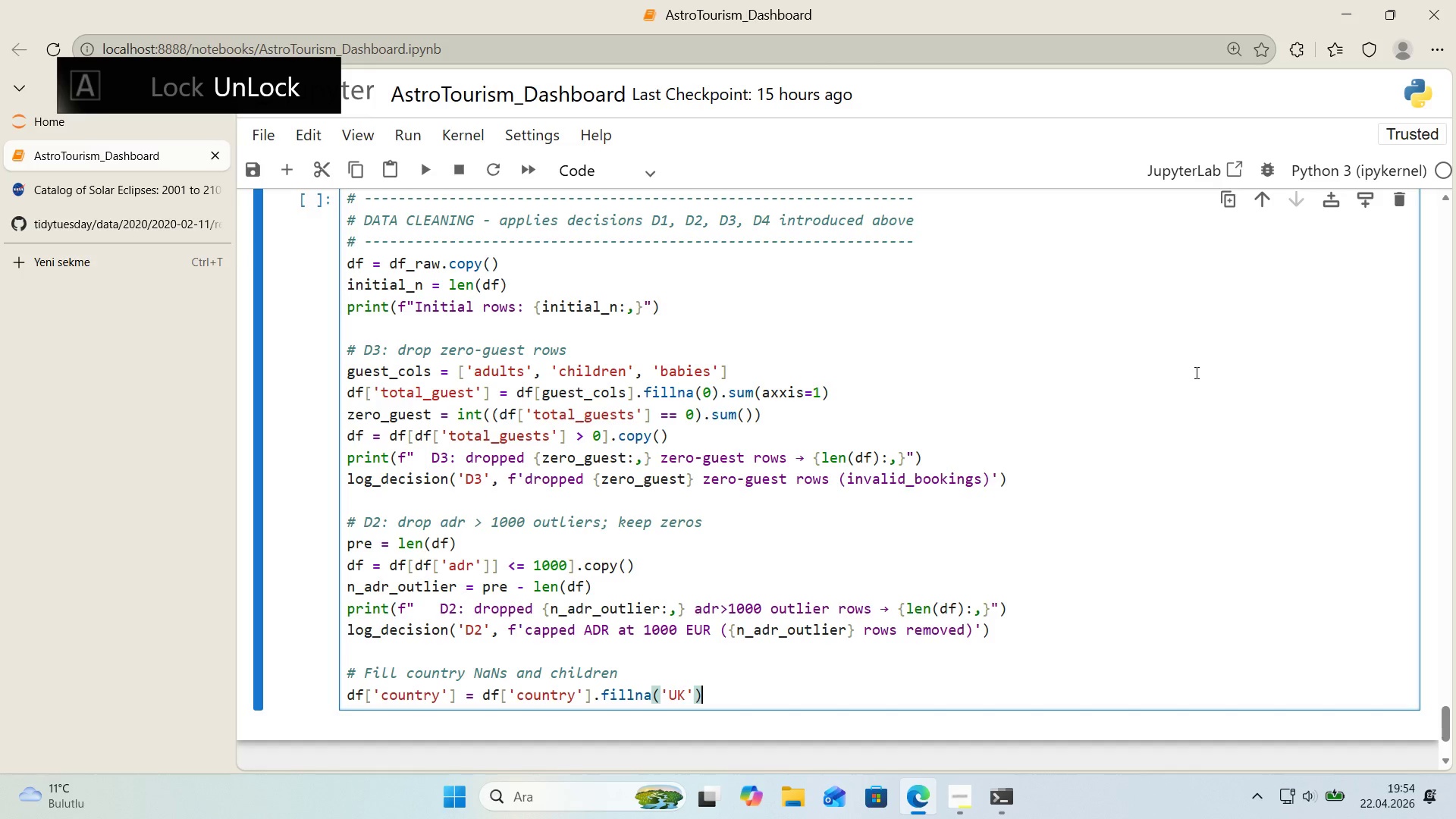 
key(ArrowLeft)
 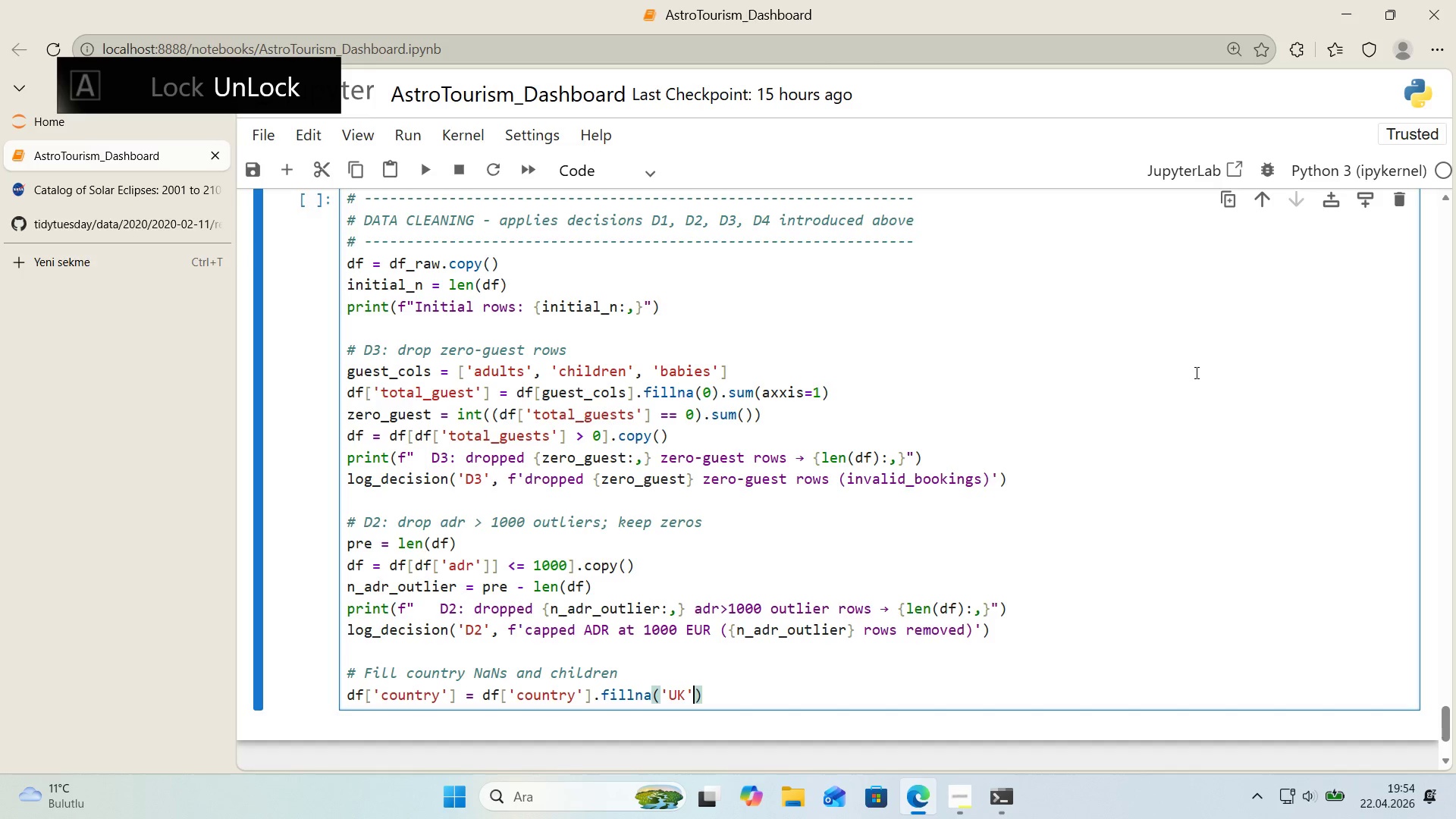 
key(ArrowLeft)
 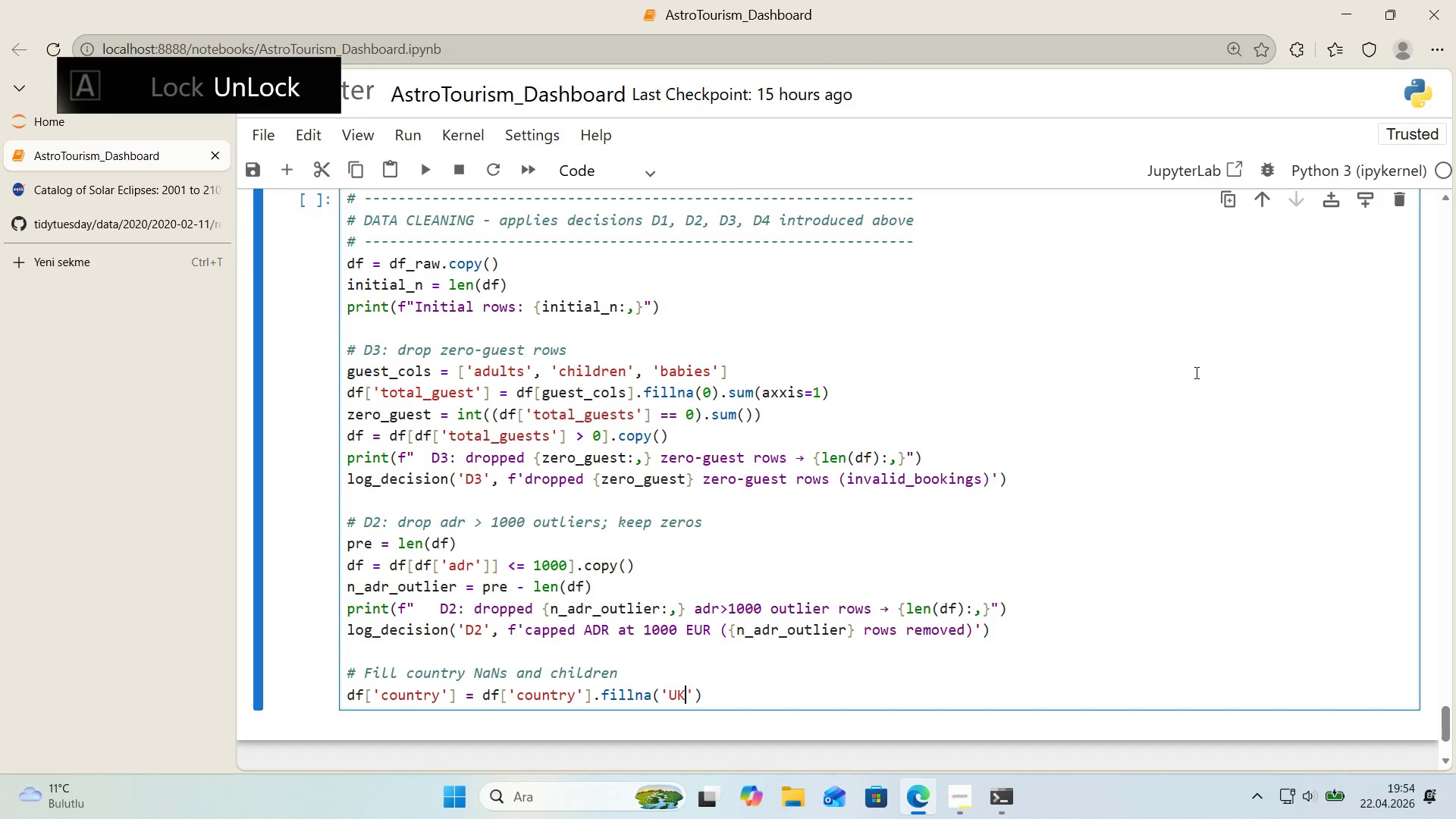 
key(ArrowLeft)
 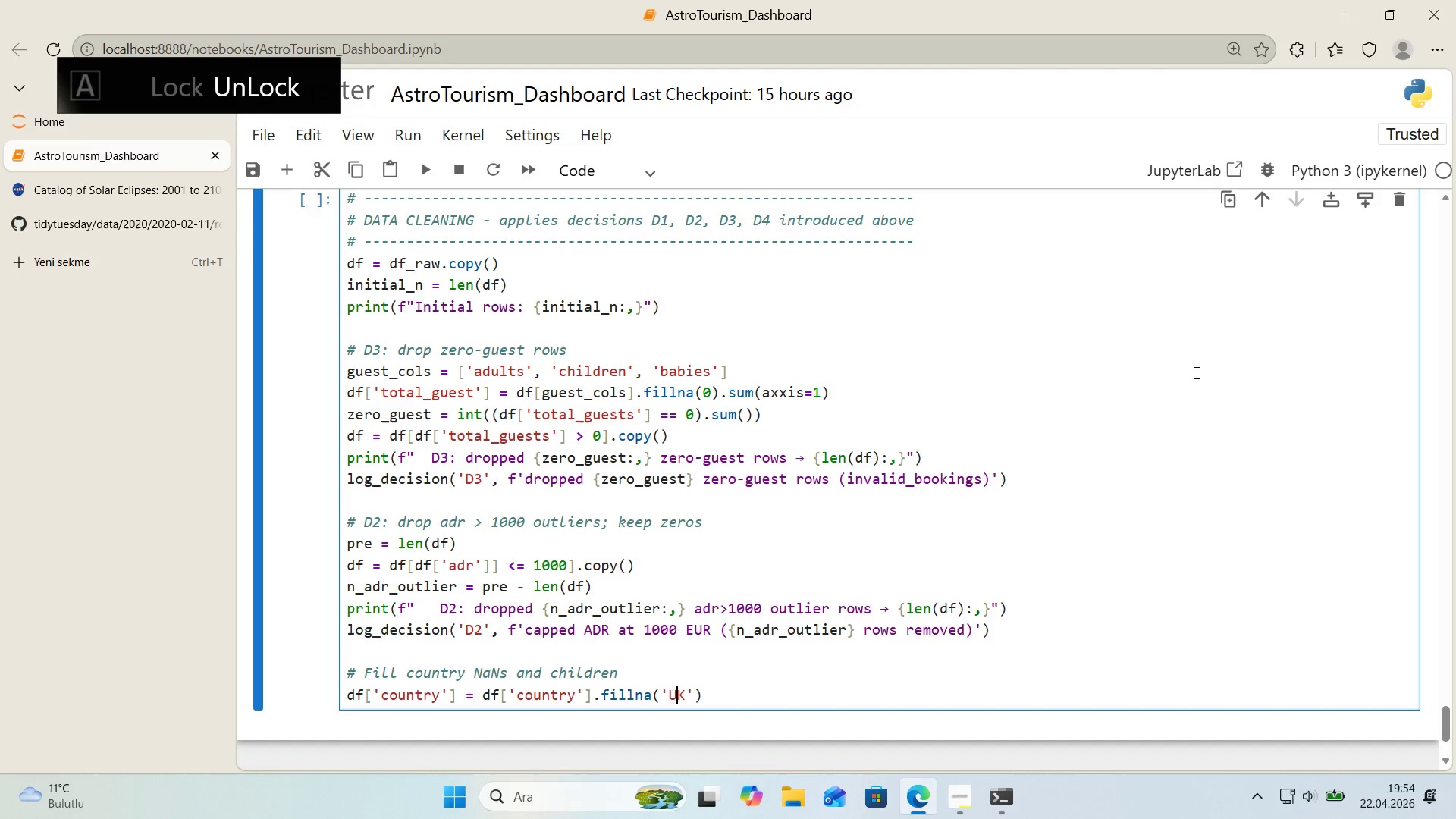 
key(CapsLock)
 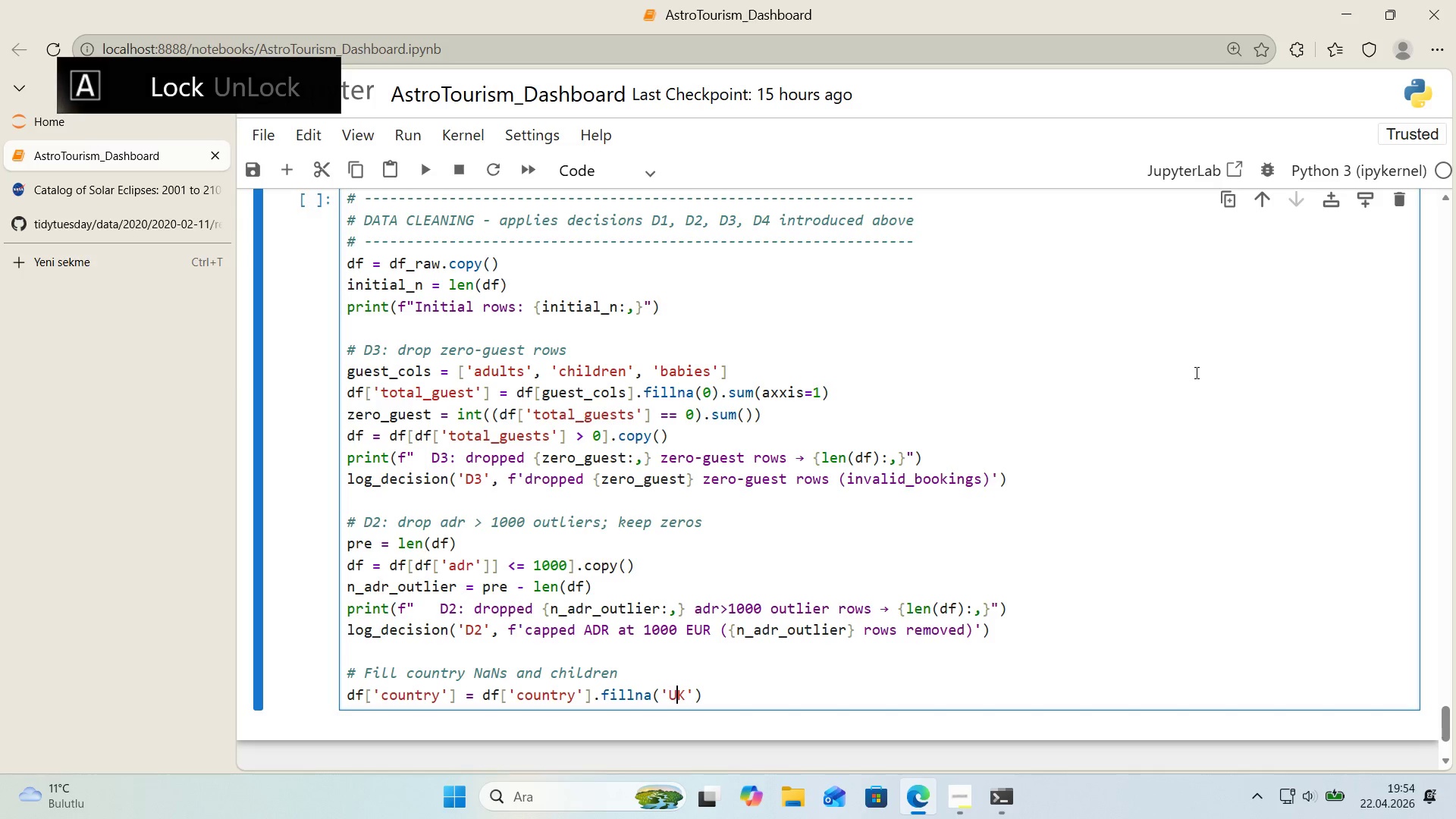 
key(N)
 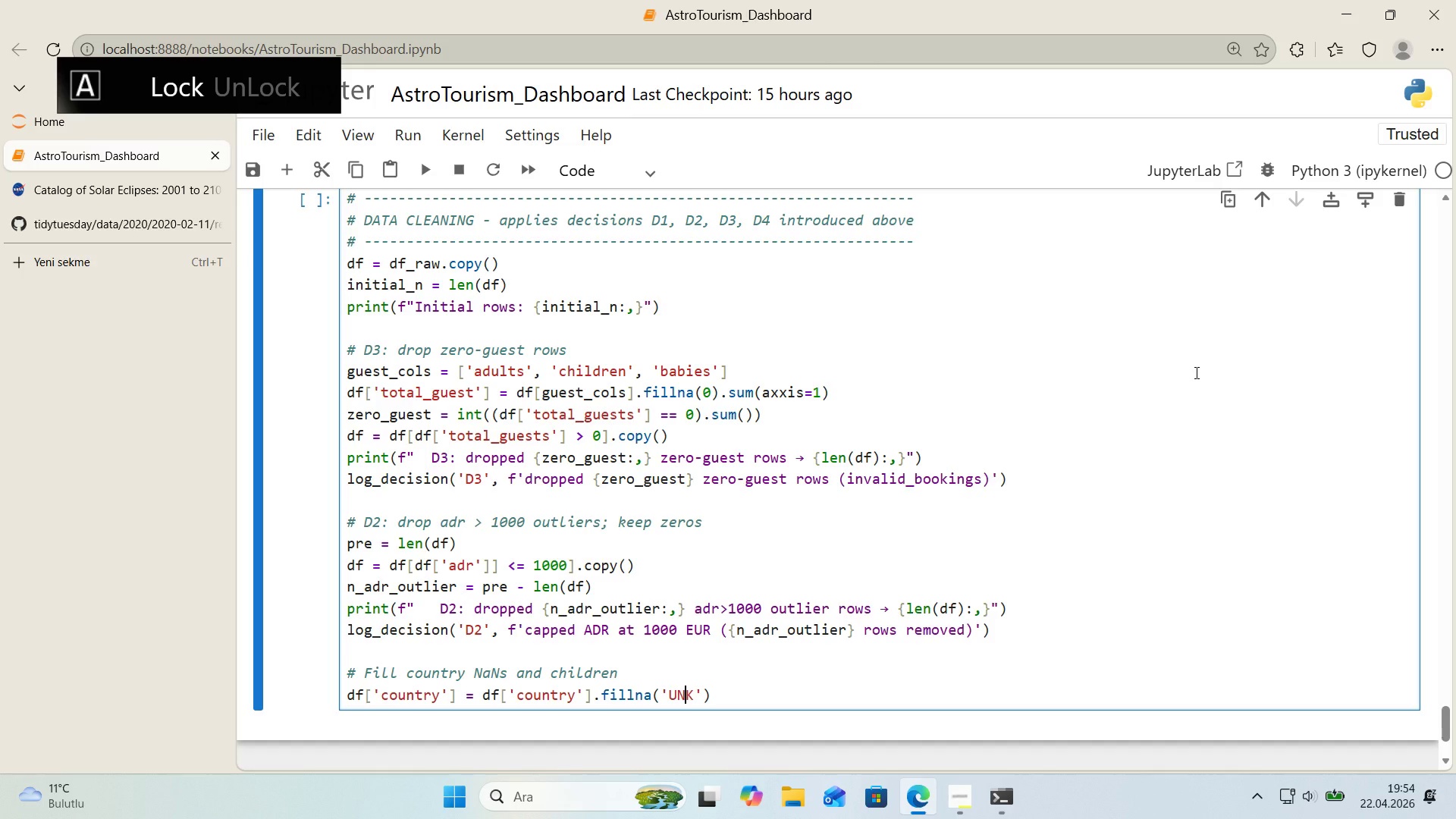 
key(CapsLock)
 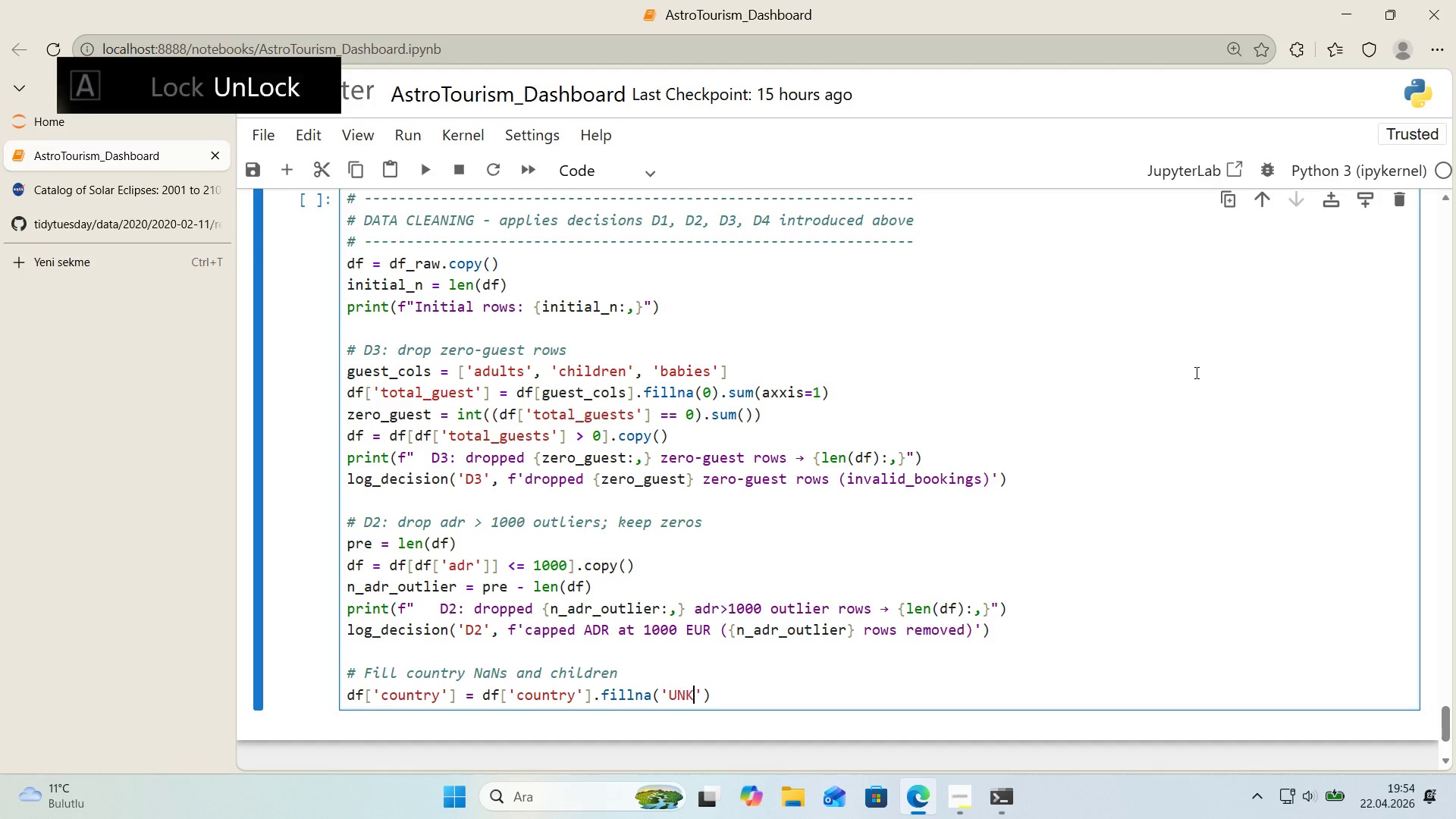 
key(ArrowRight)
 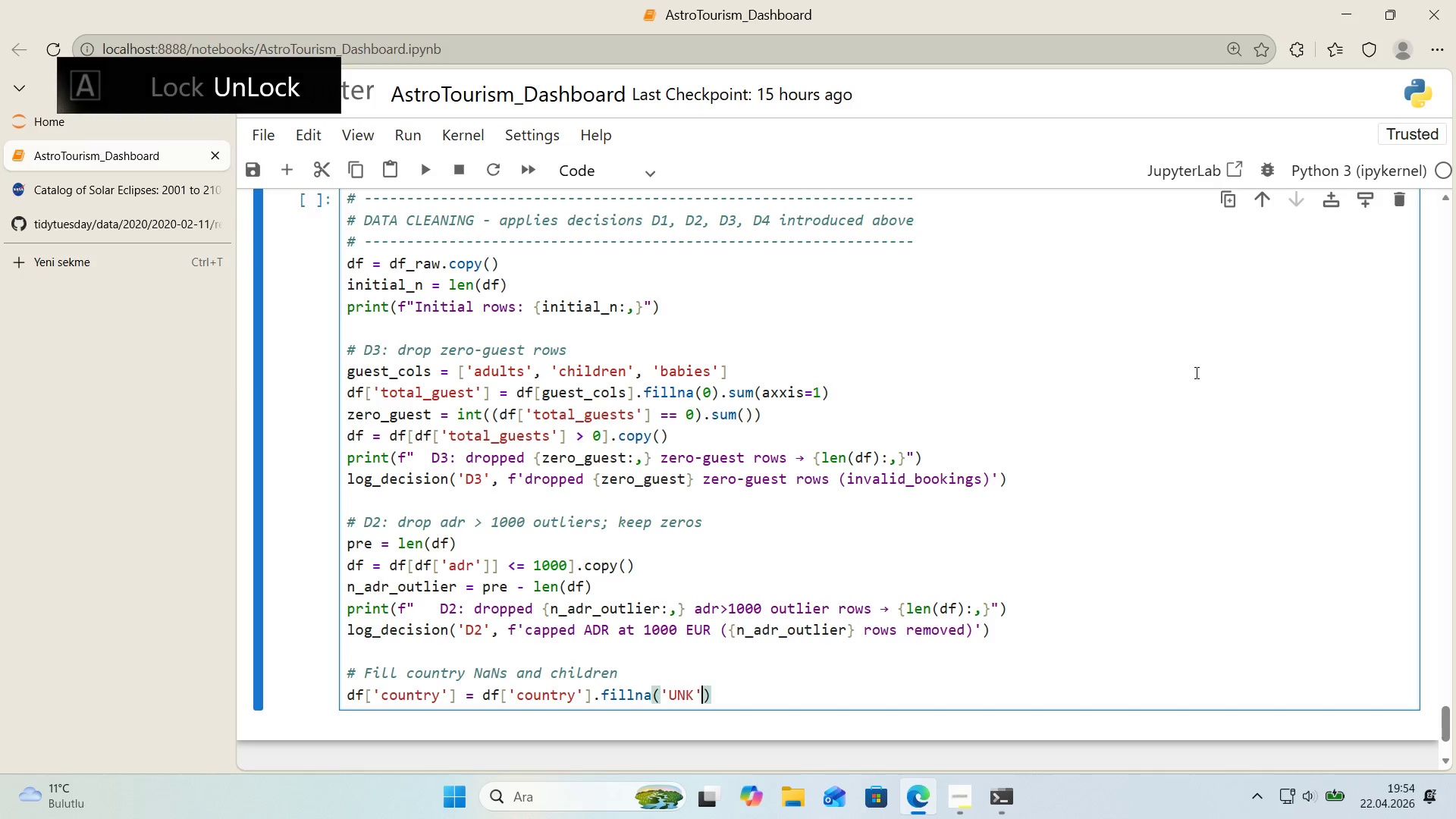 
key(ArrowRight)
 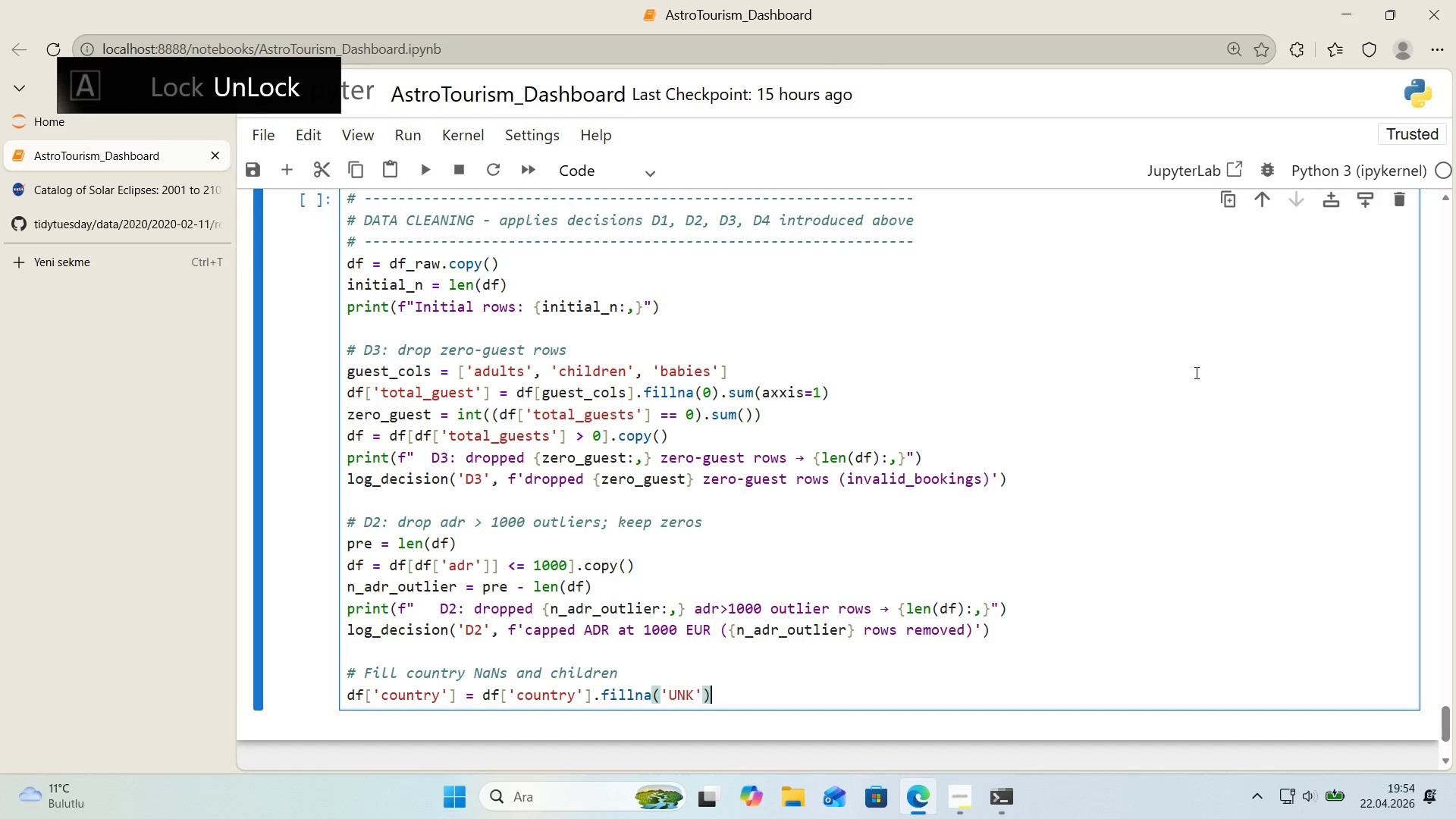 
key(ArrowRight)
 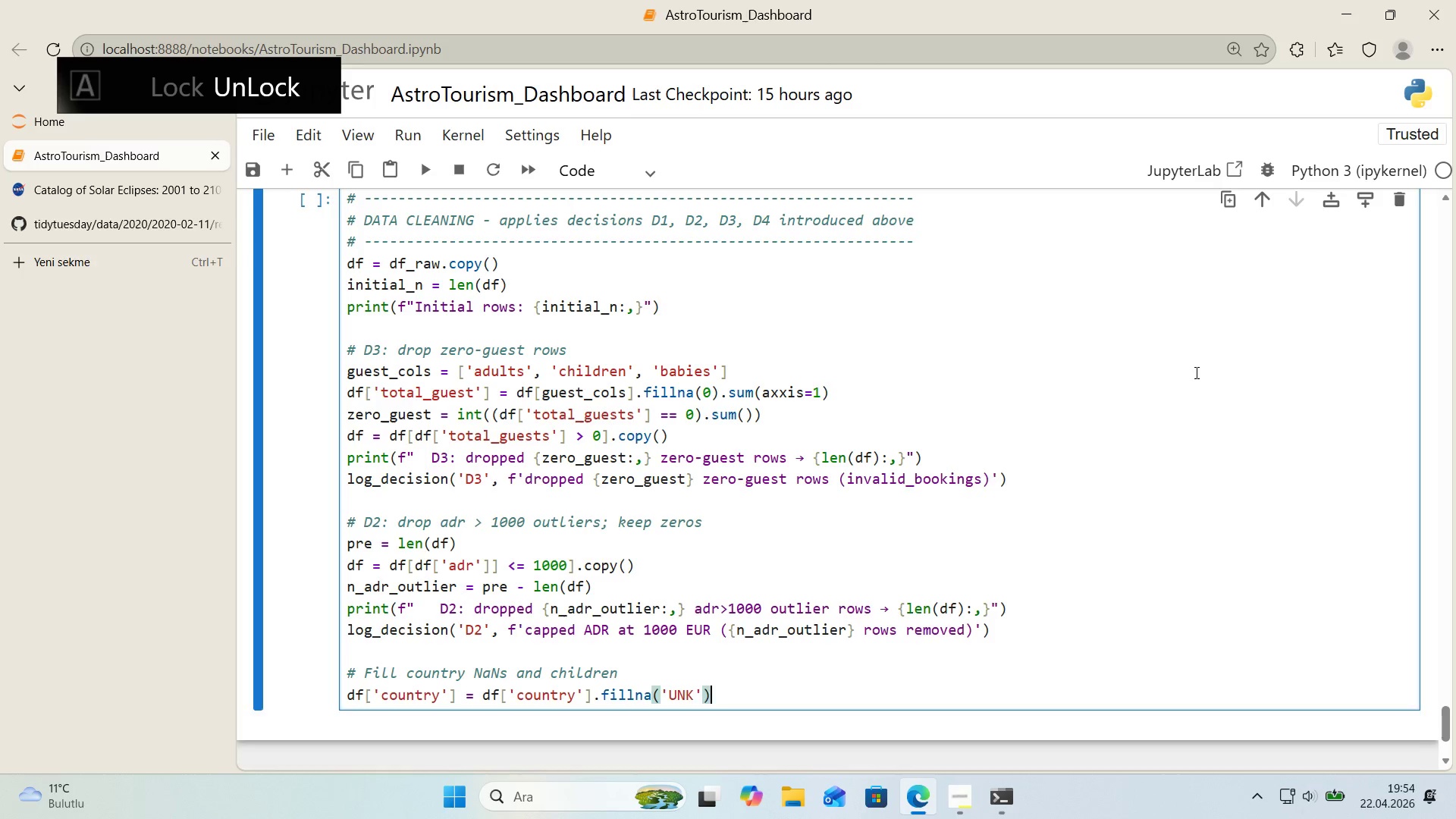 
key(Enter)
 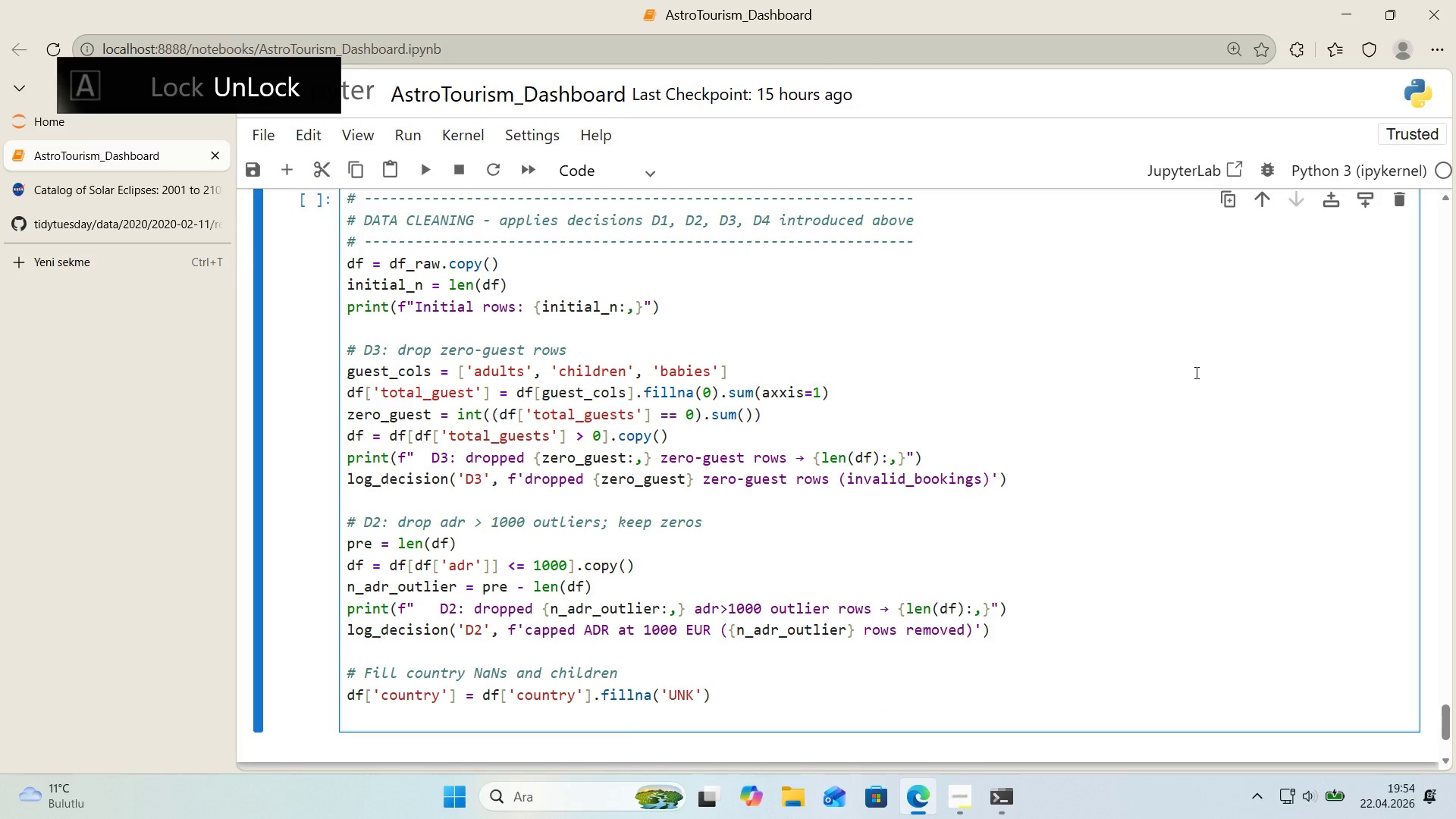 
type(df)
 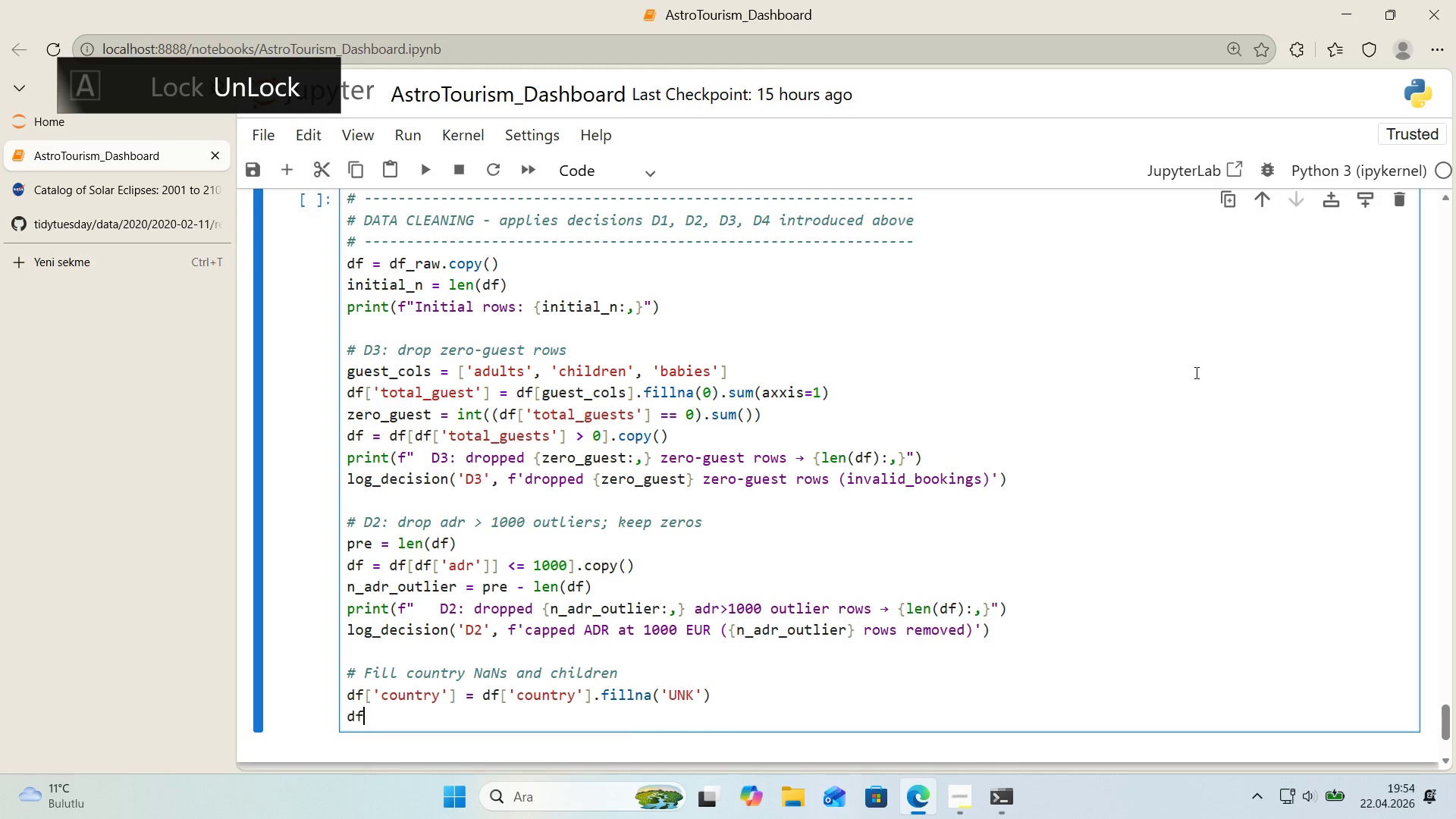 
key(Alt+Control+8)
 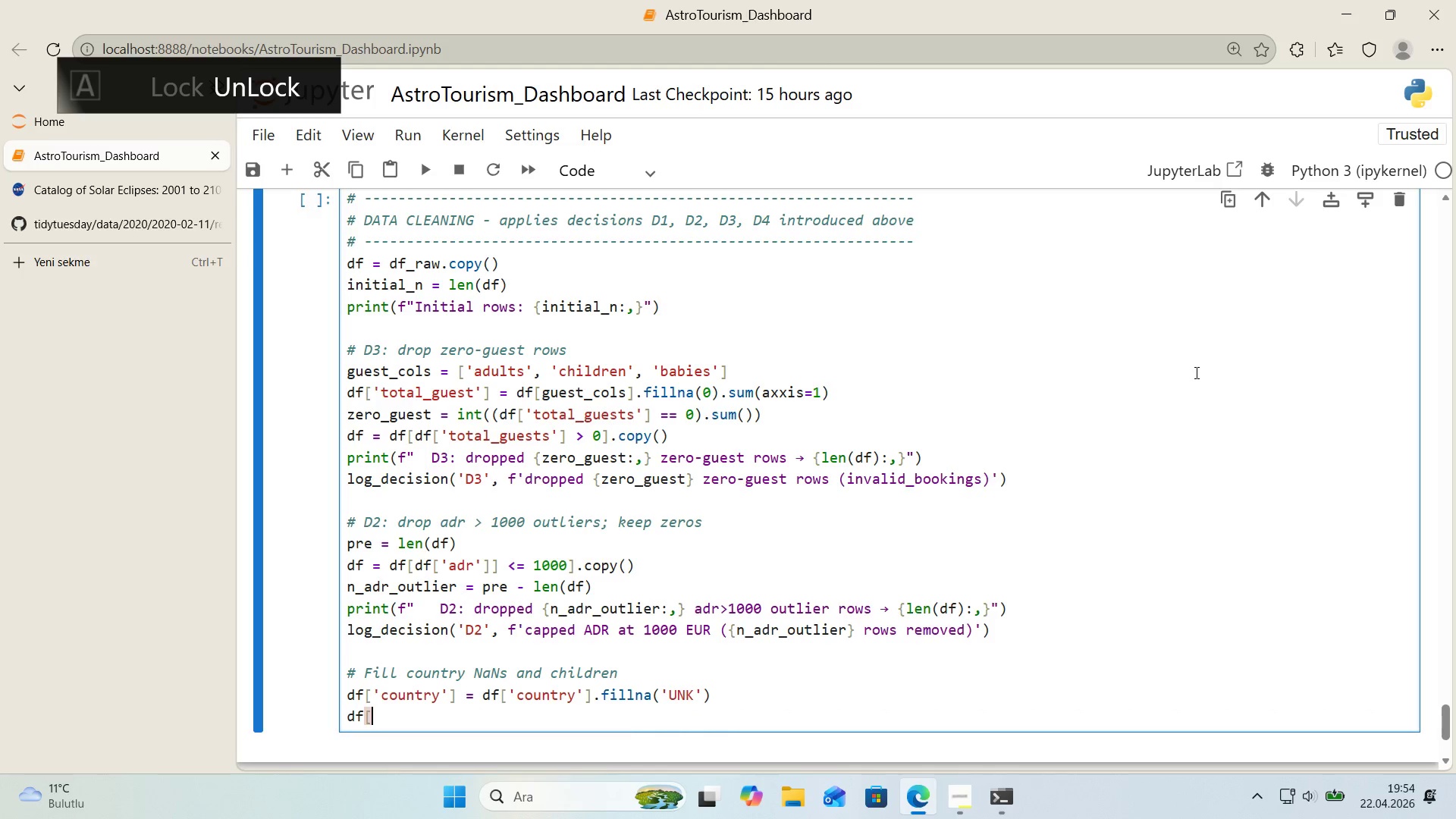 
key(Alt+Control+9)
 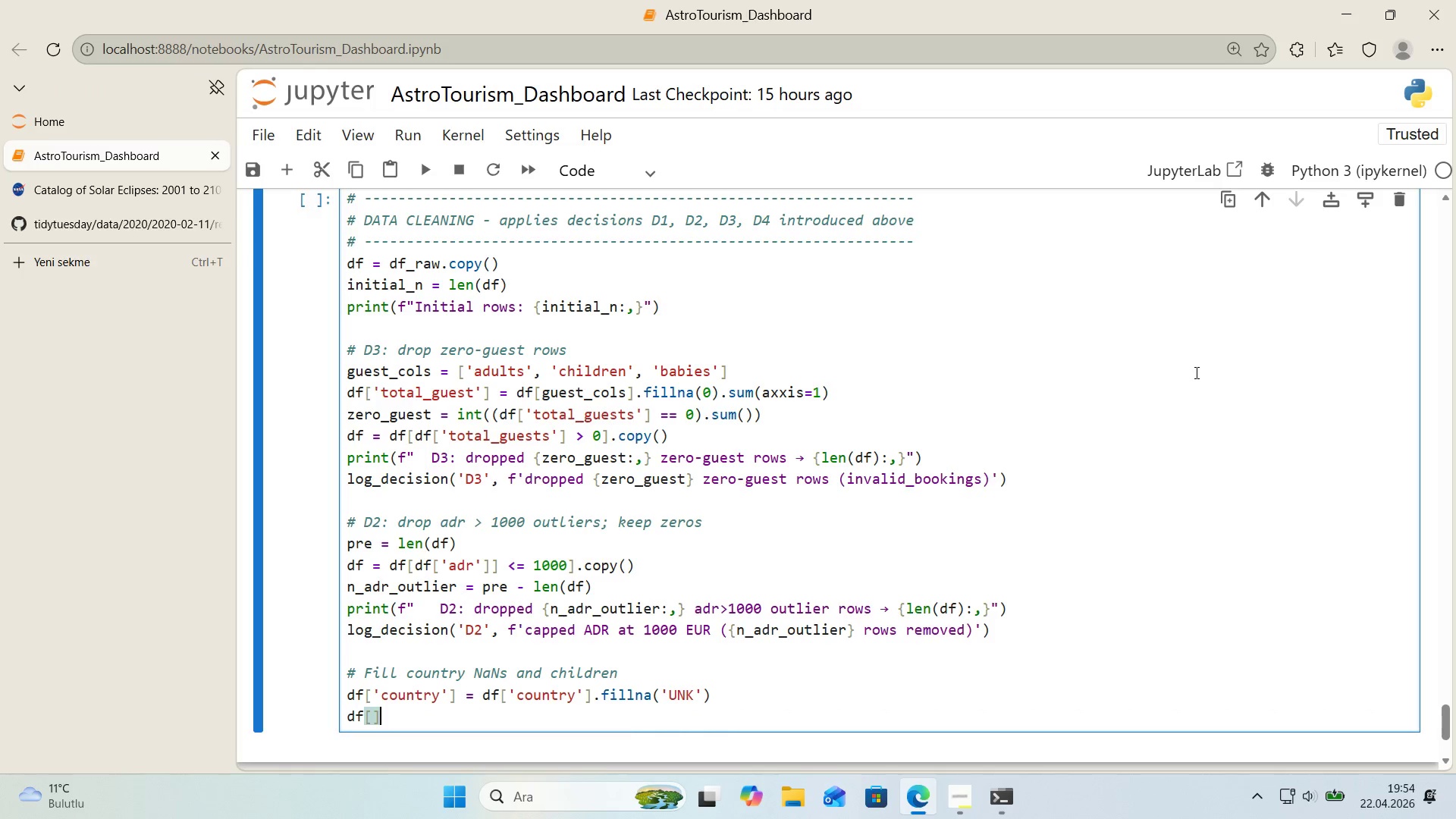 
key(ArrowLeft)
 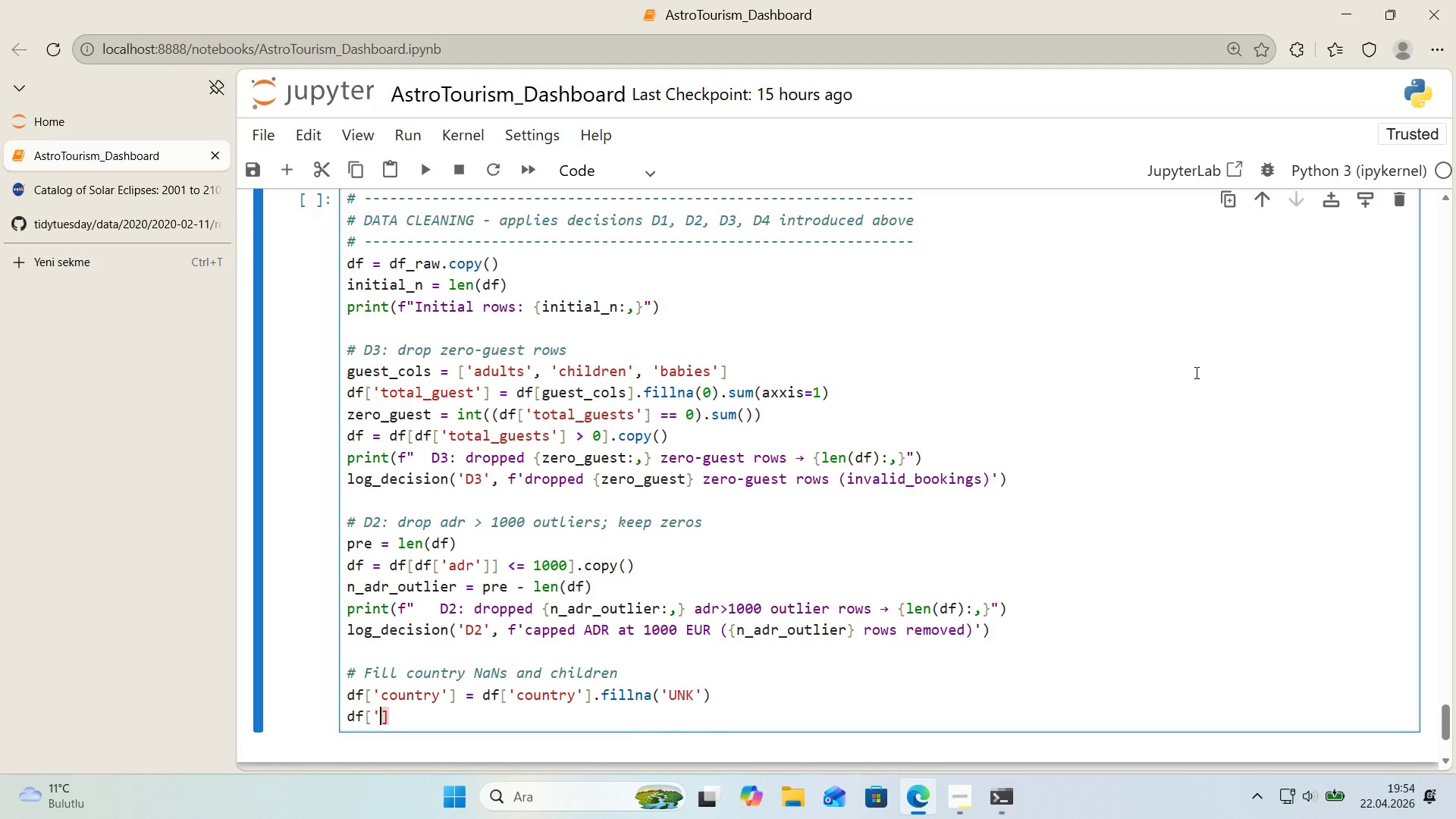 
type(@@)
 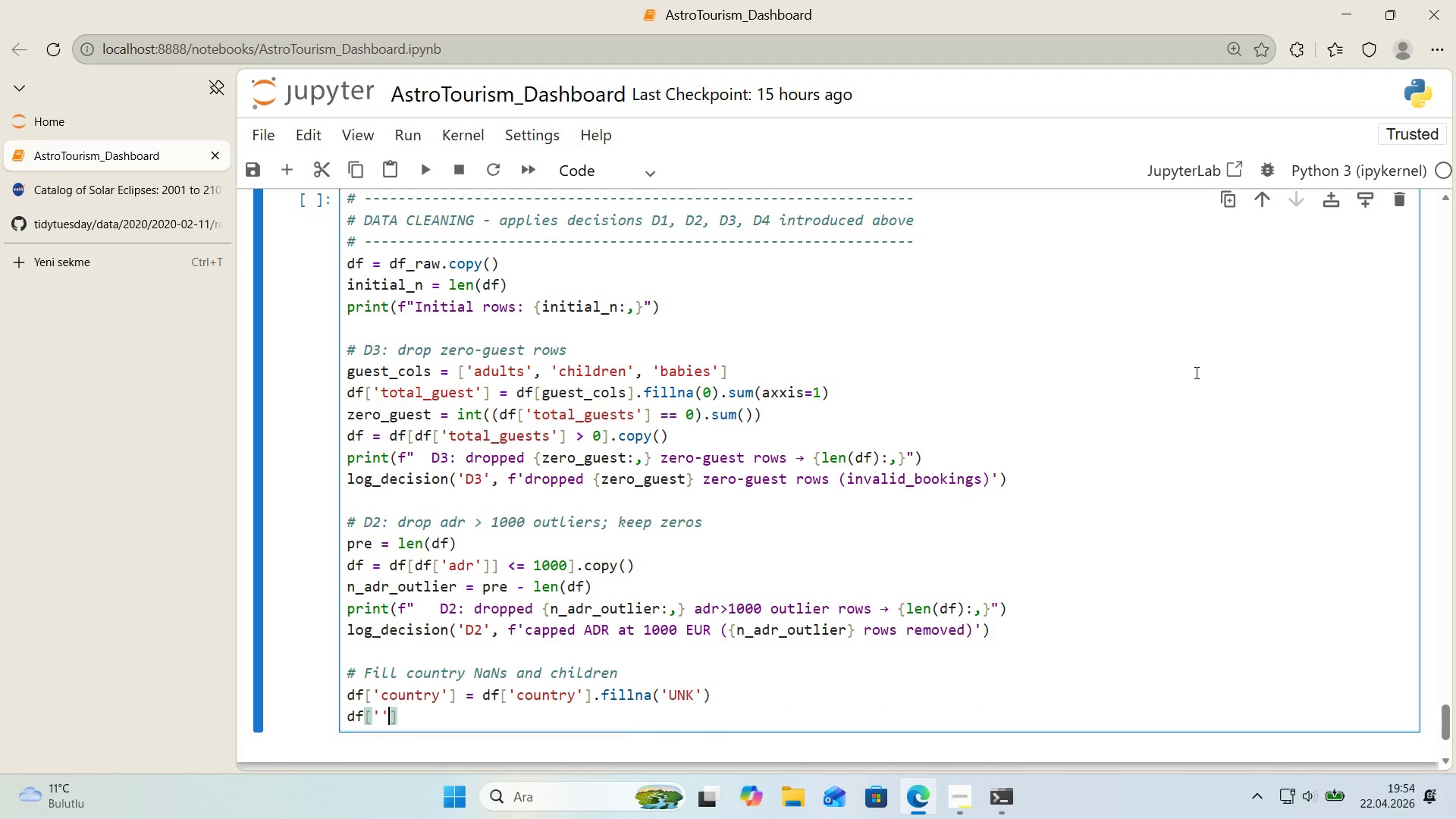 
key(ArrowLeft)
 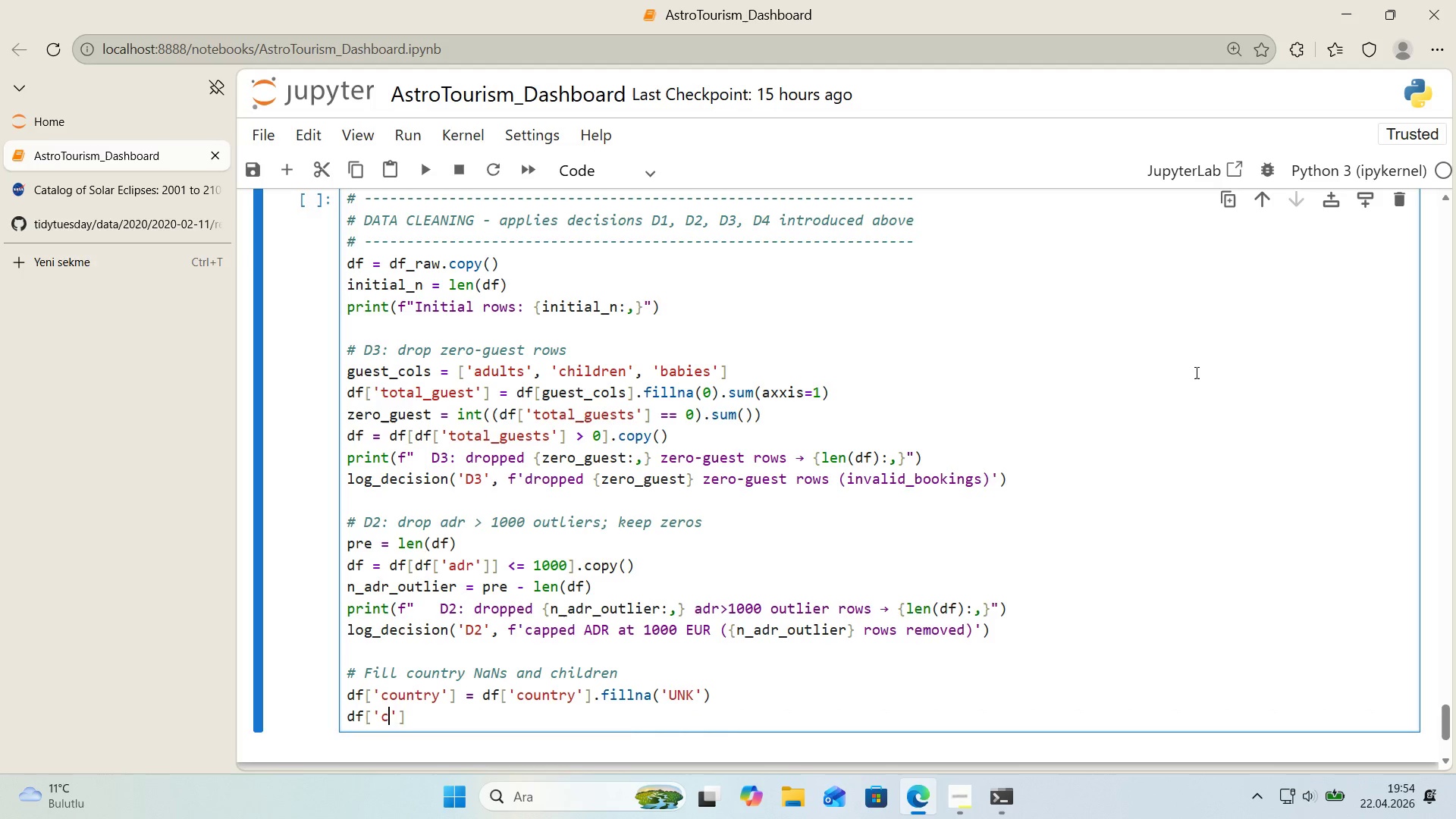 
type(ch'ldren)
 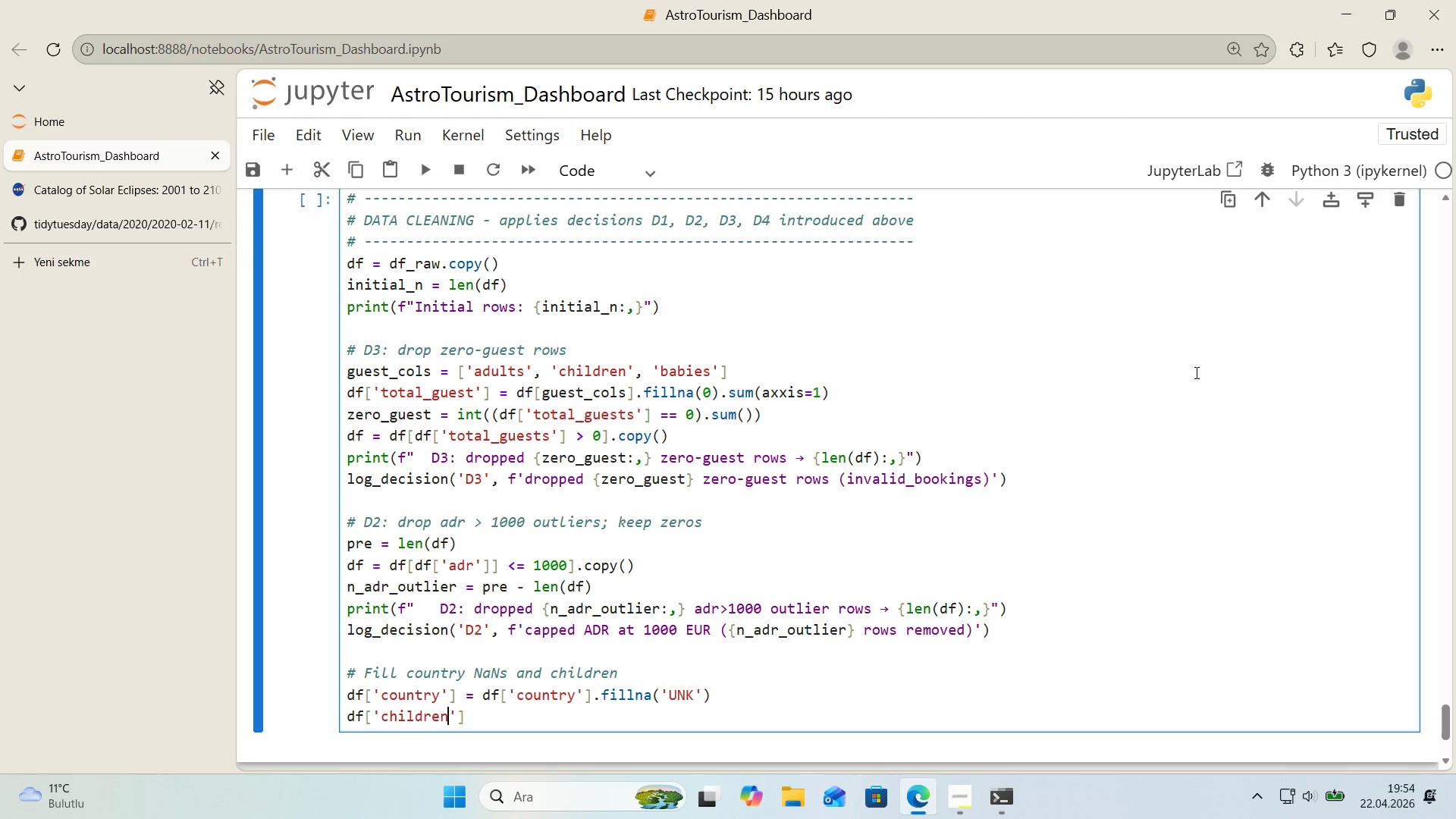 
key(ArrowRight)
 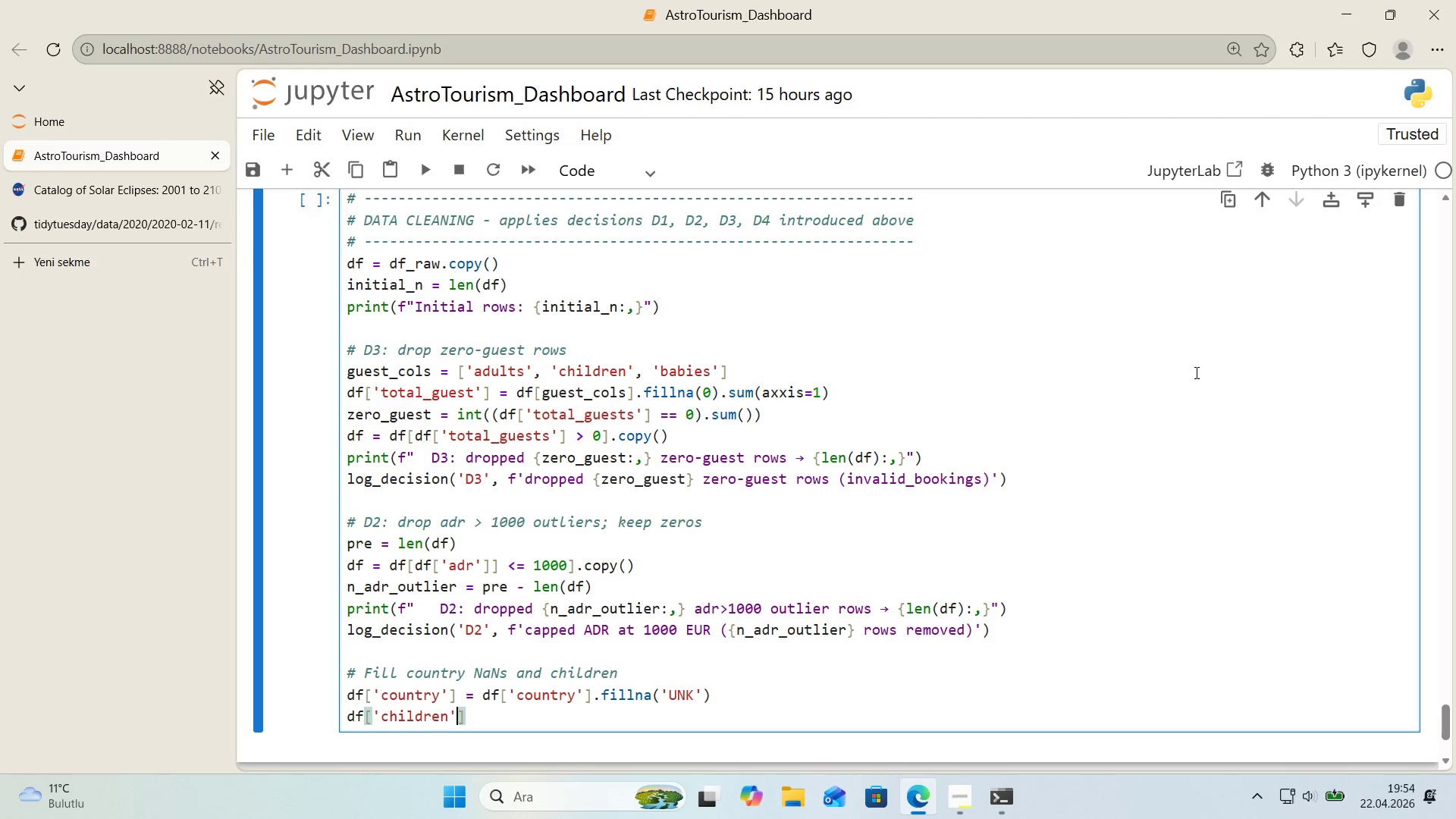 
key(ArrowRight)
 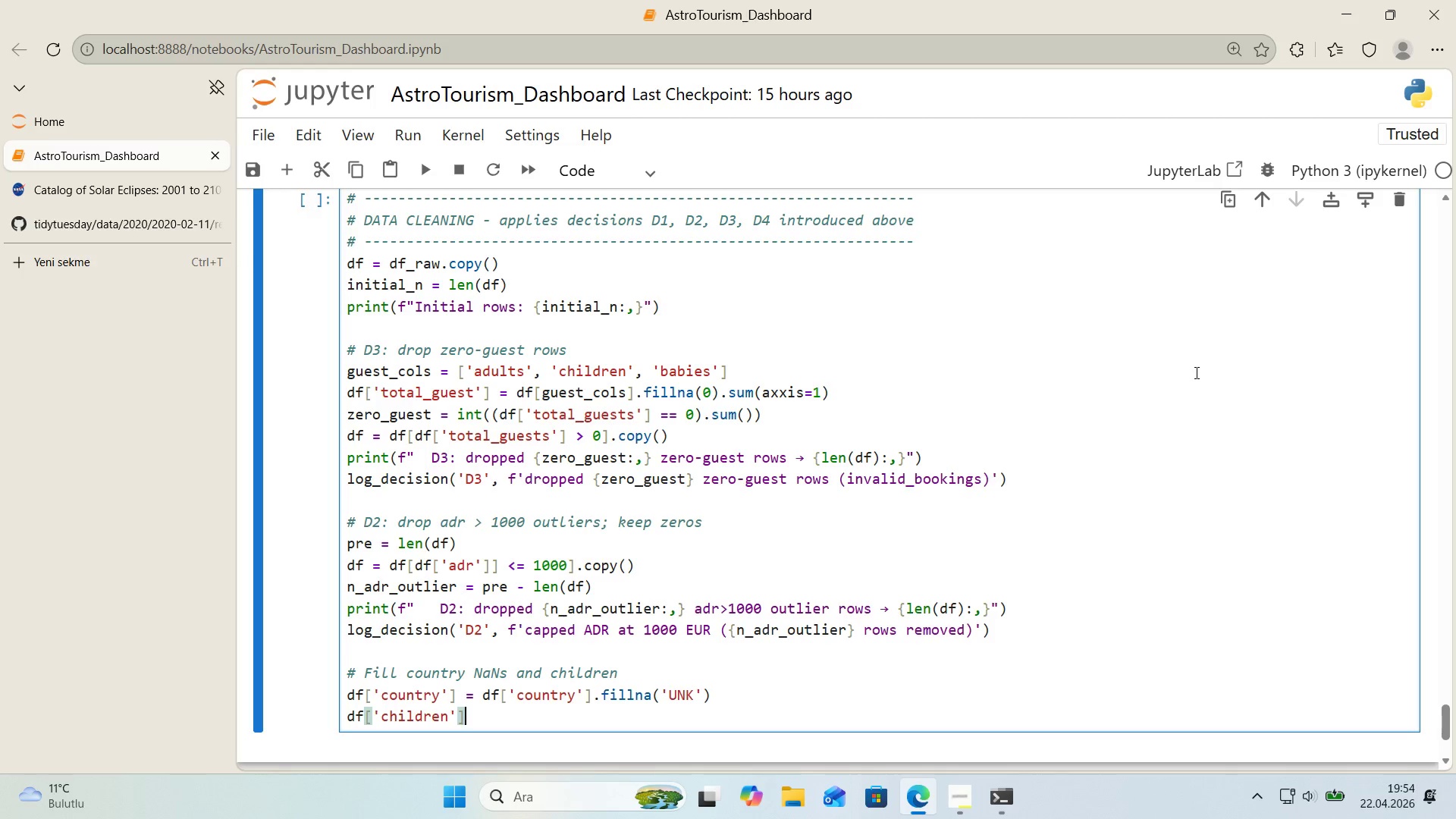 
type( ) df)
 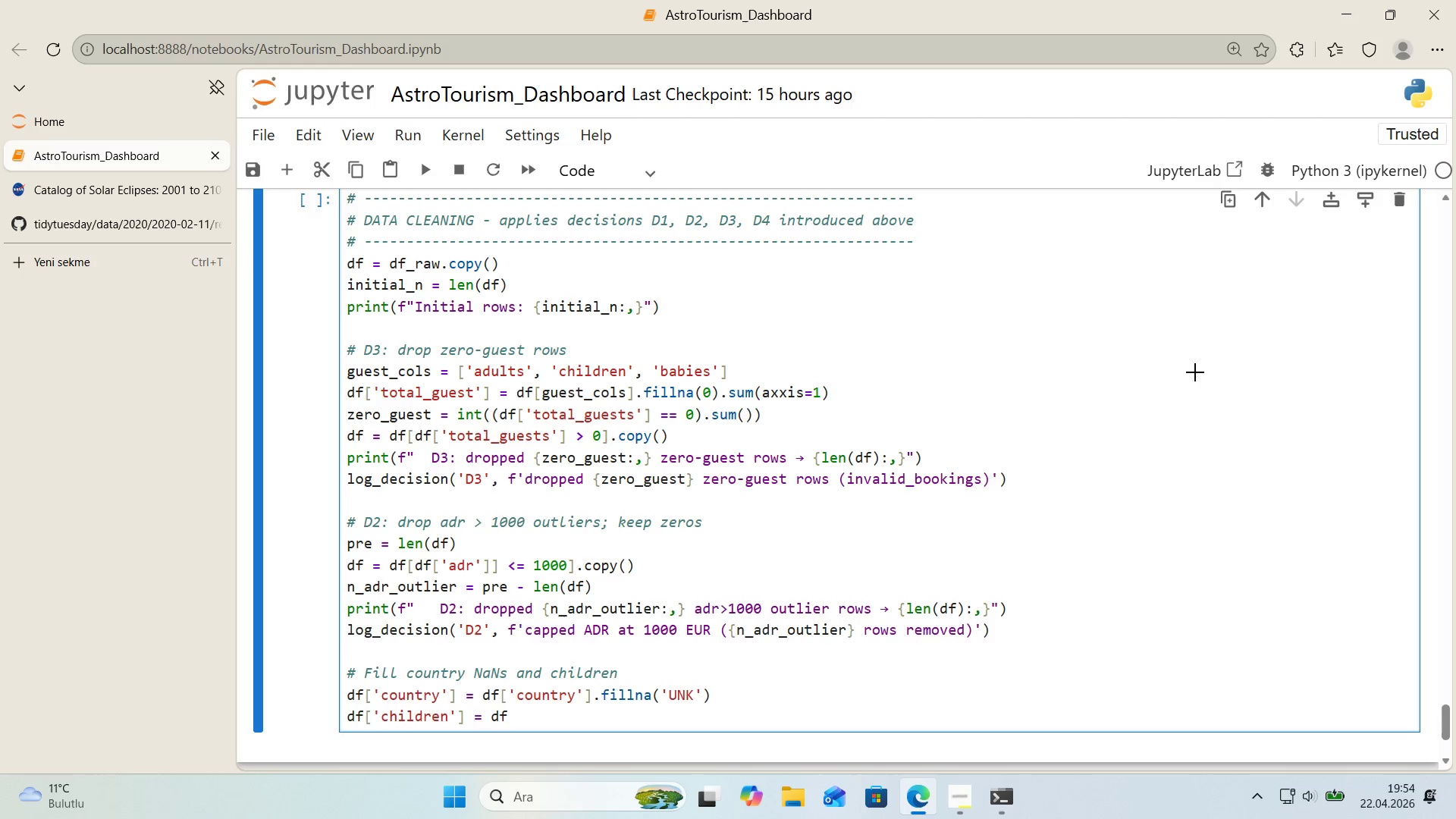 
key(Alt+Control+9)
 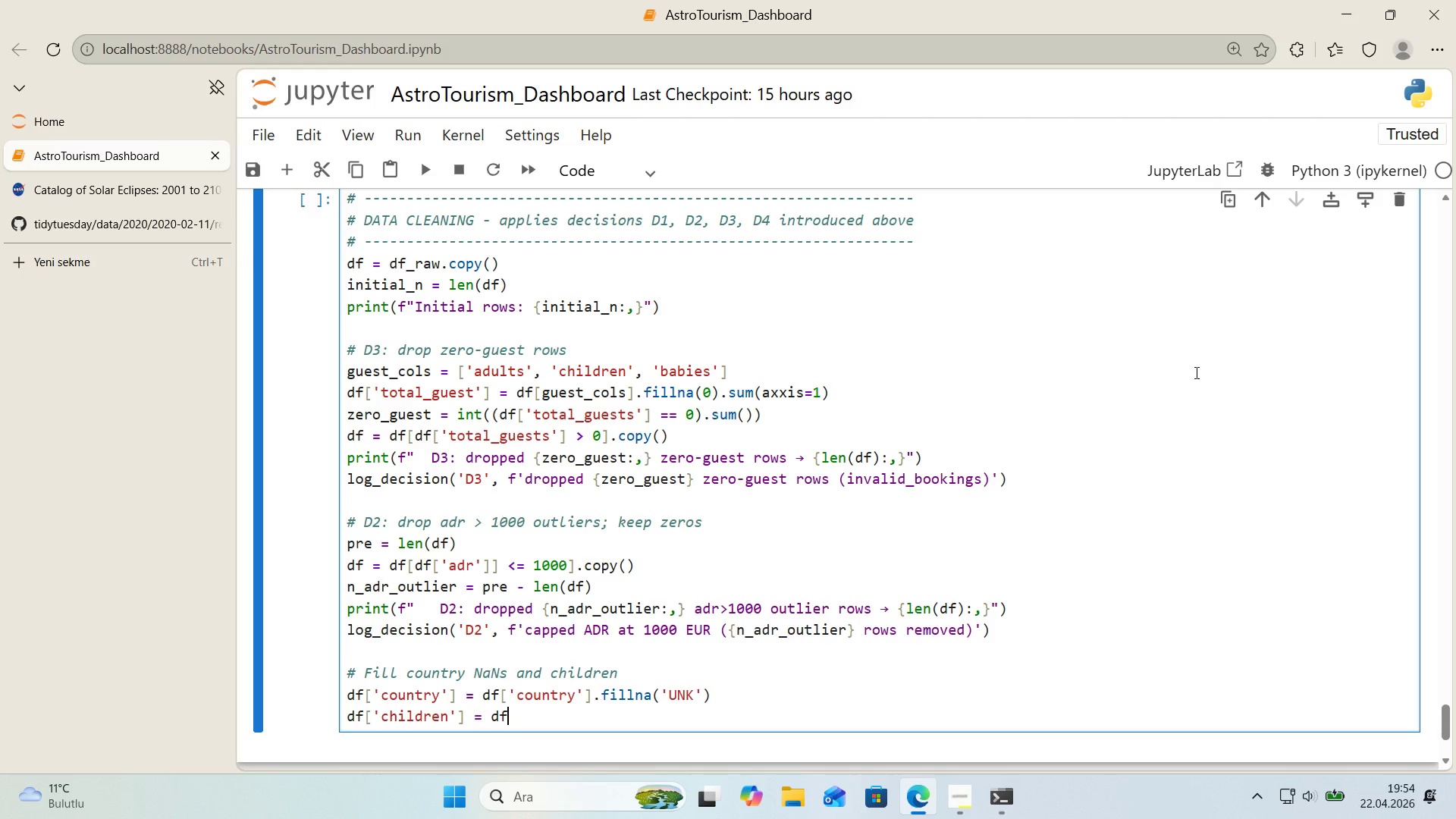 
key(Backspace)
 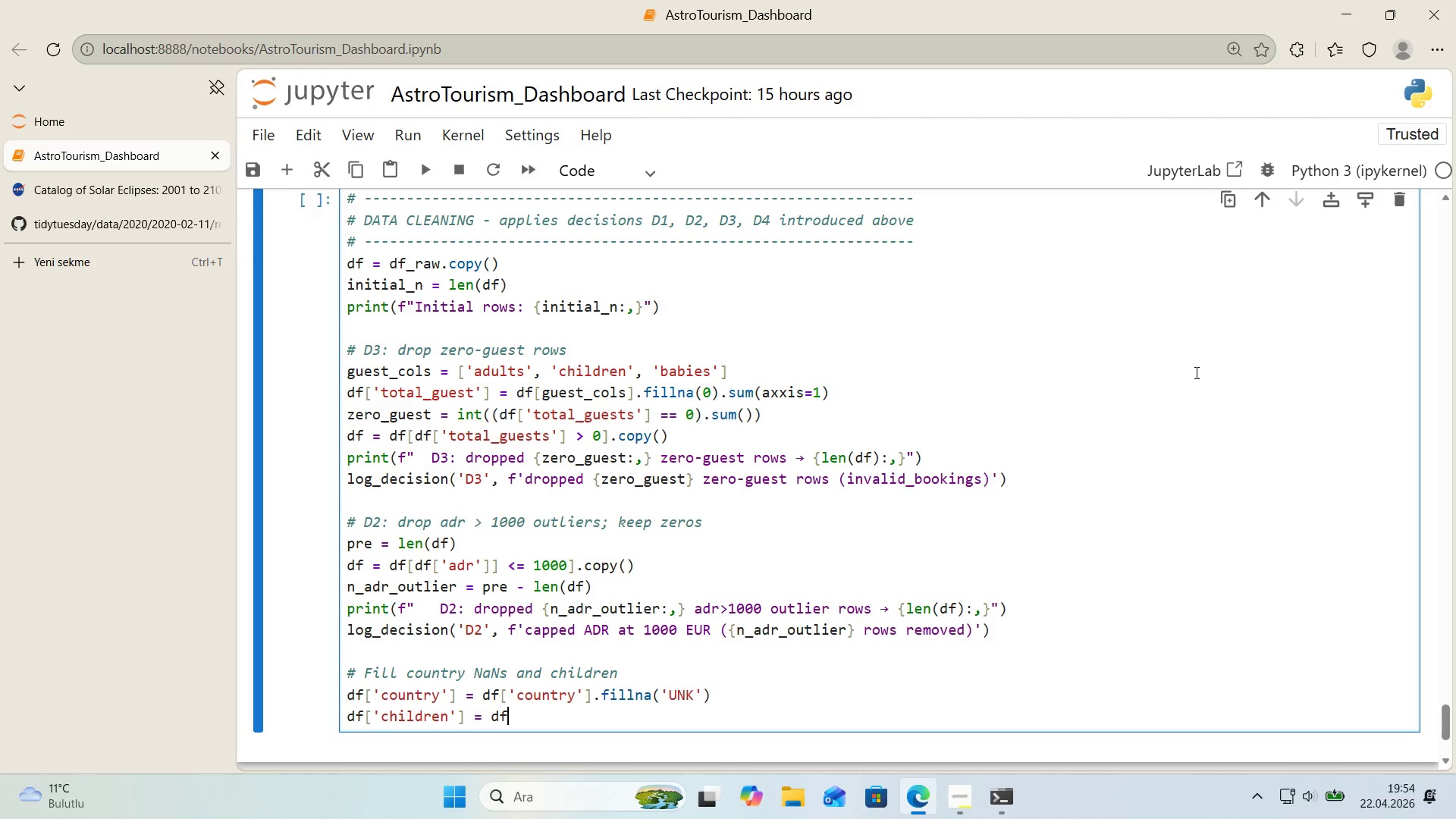 
key(Alt+Control+8)
 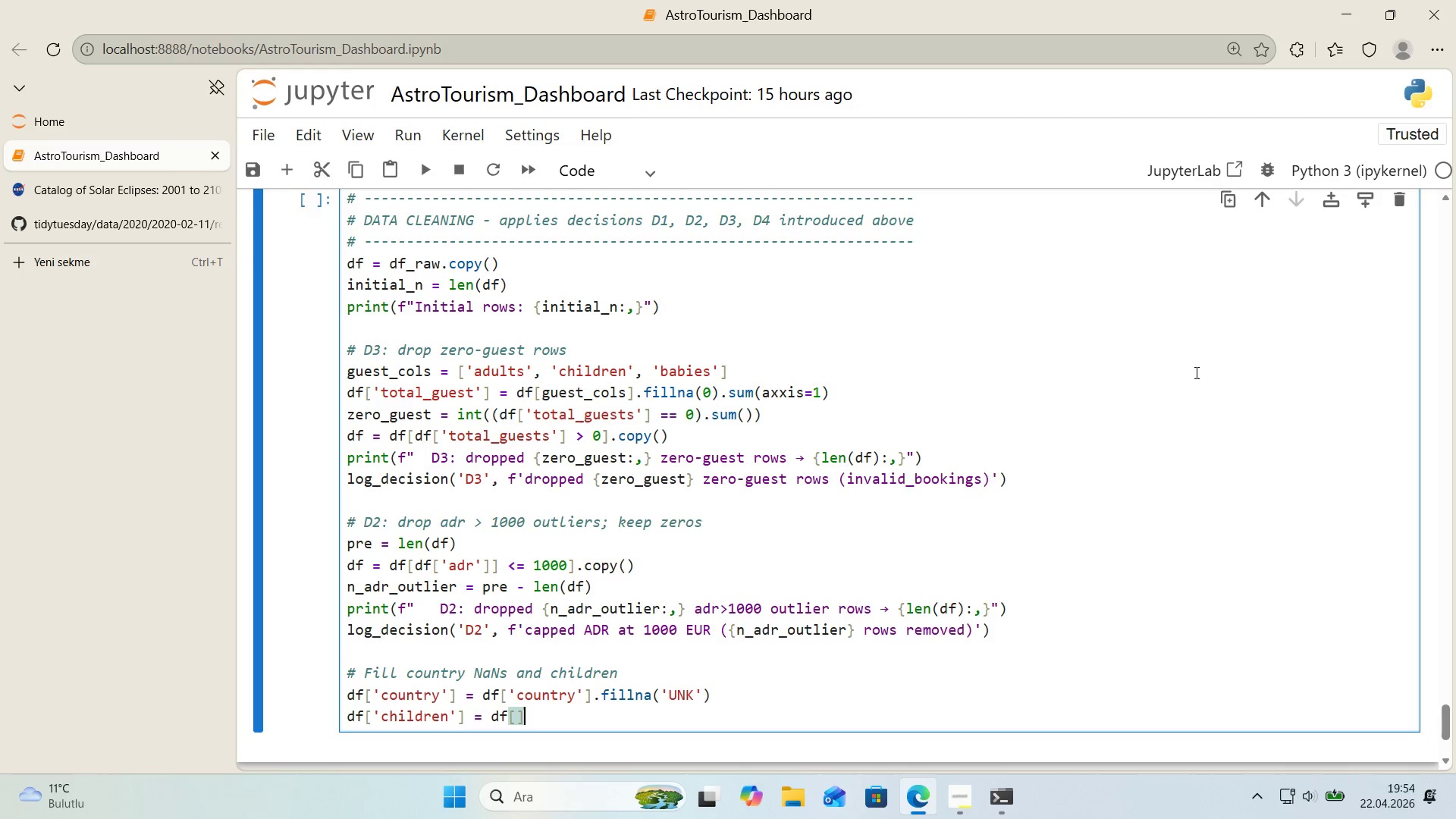 
key(Alt+Control+9)
 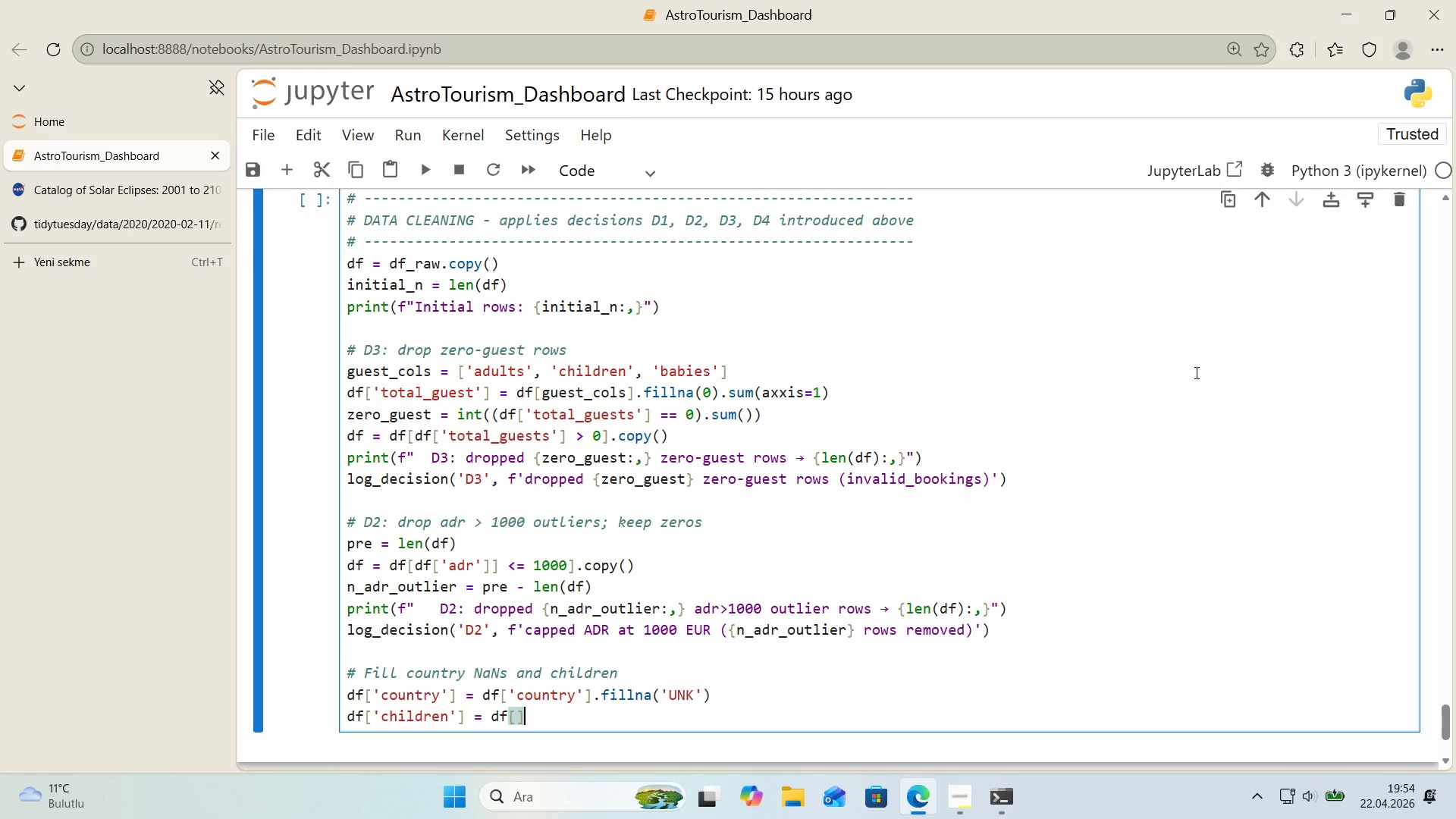 
key(ArrowLeft)
 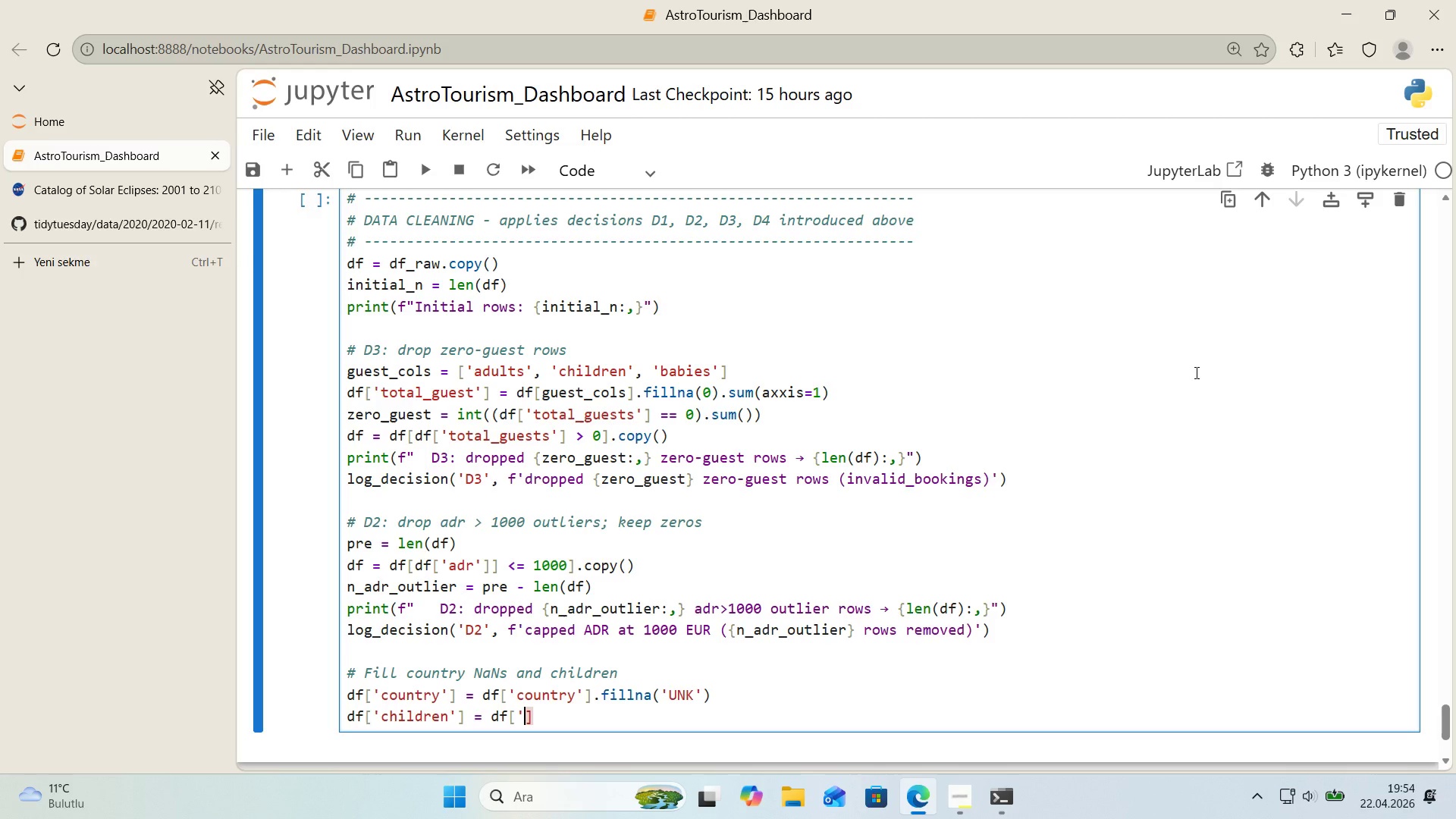 
type(@@)
 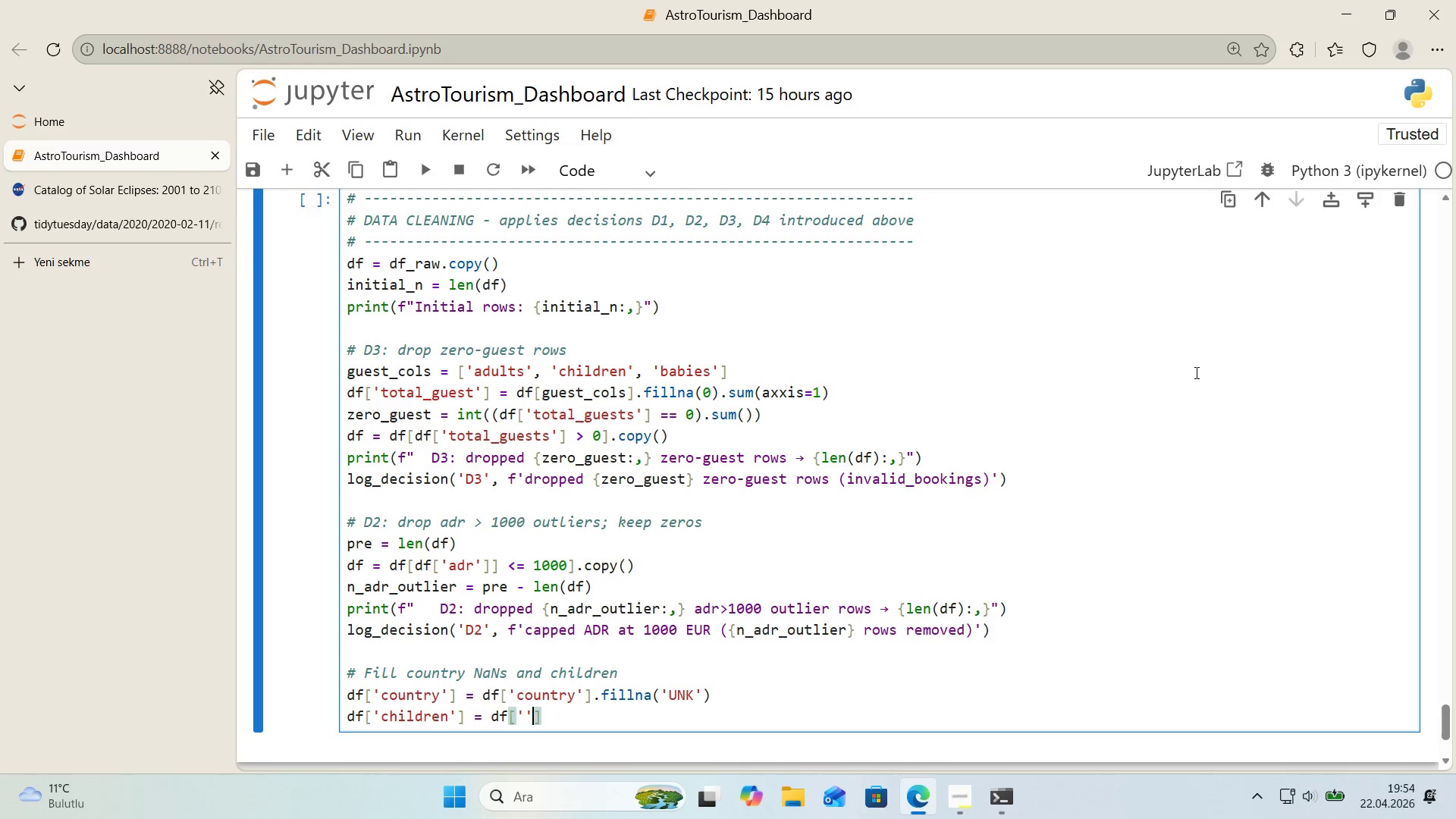 
key(ArrowLeft)
 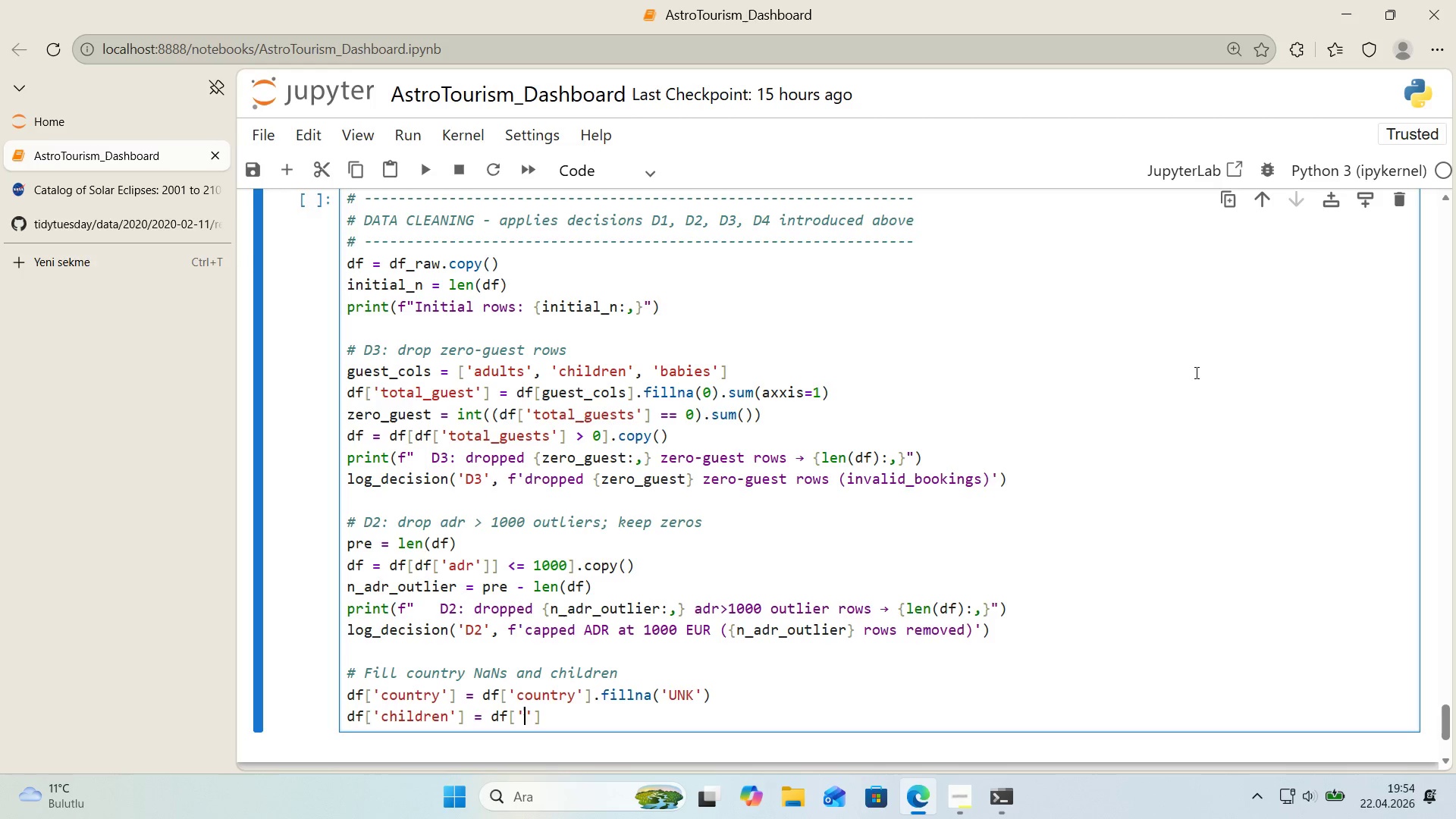 
type(ch'ldren)
 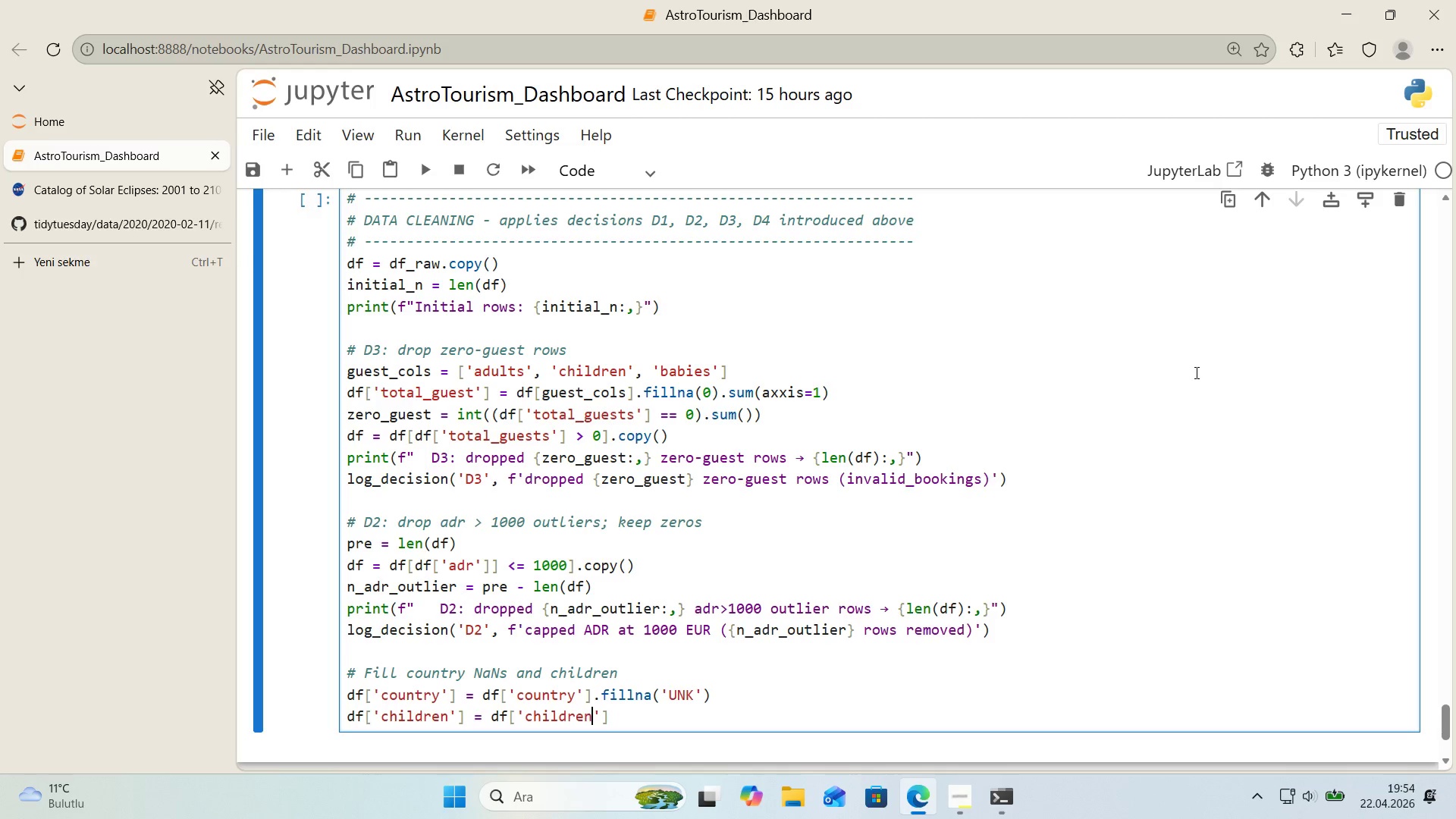 
key(ArrowRight)
 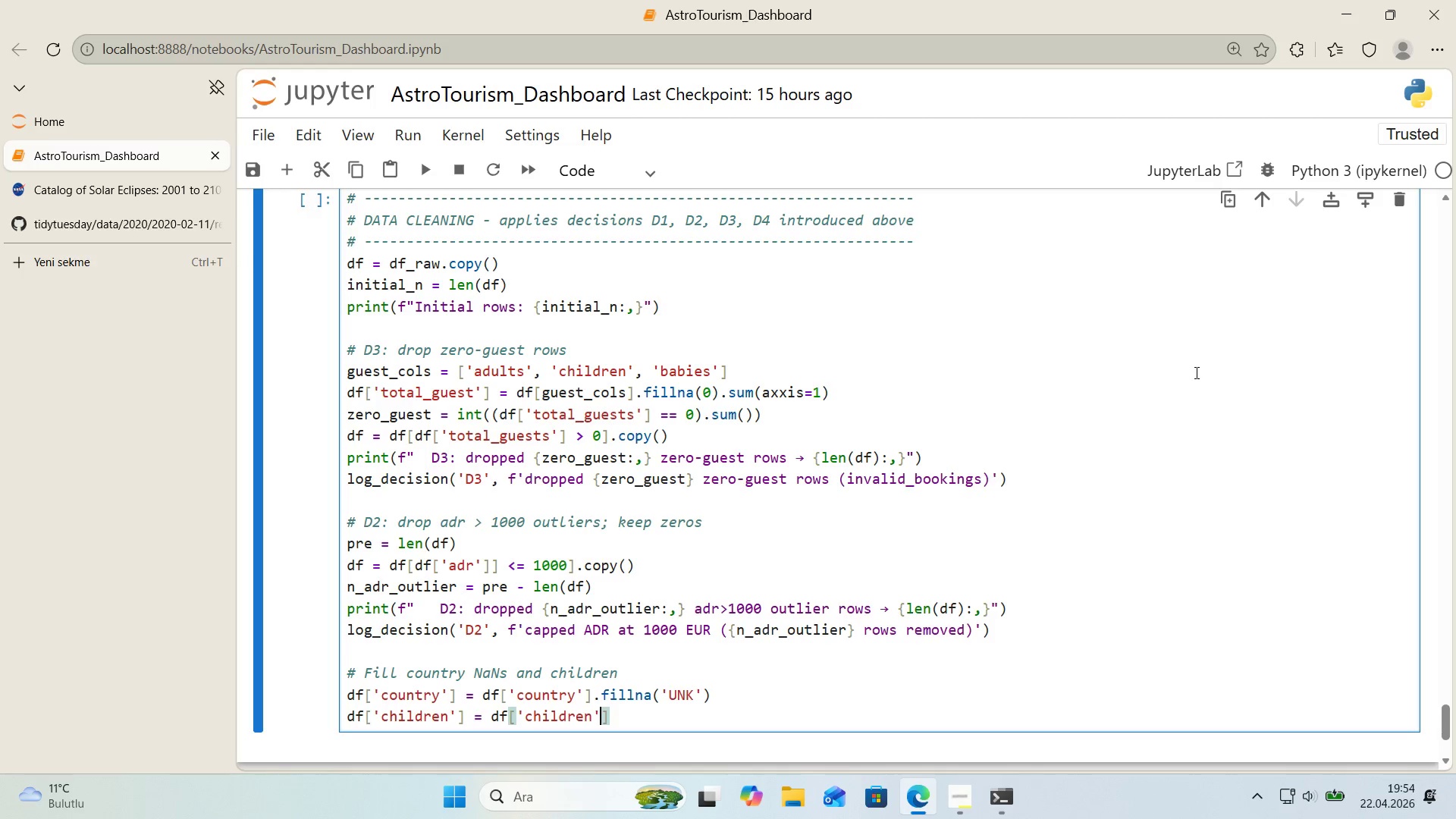 
key(ArrowRight)
 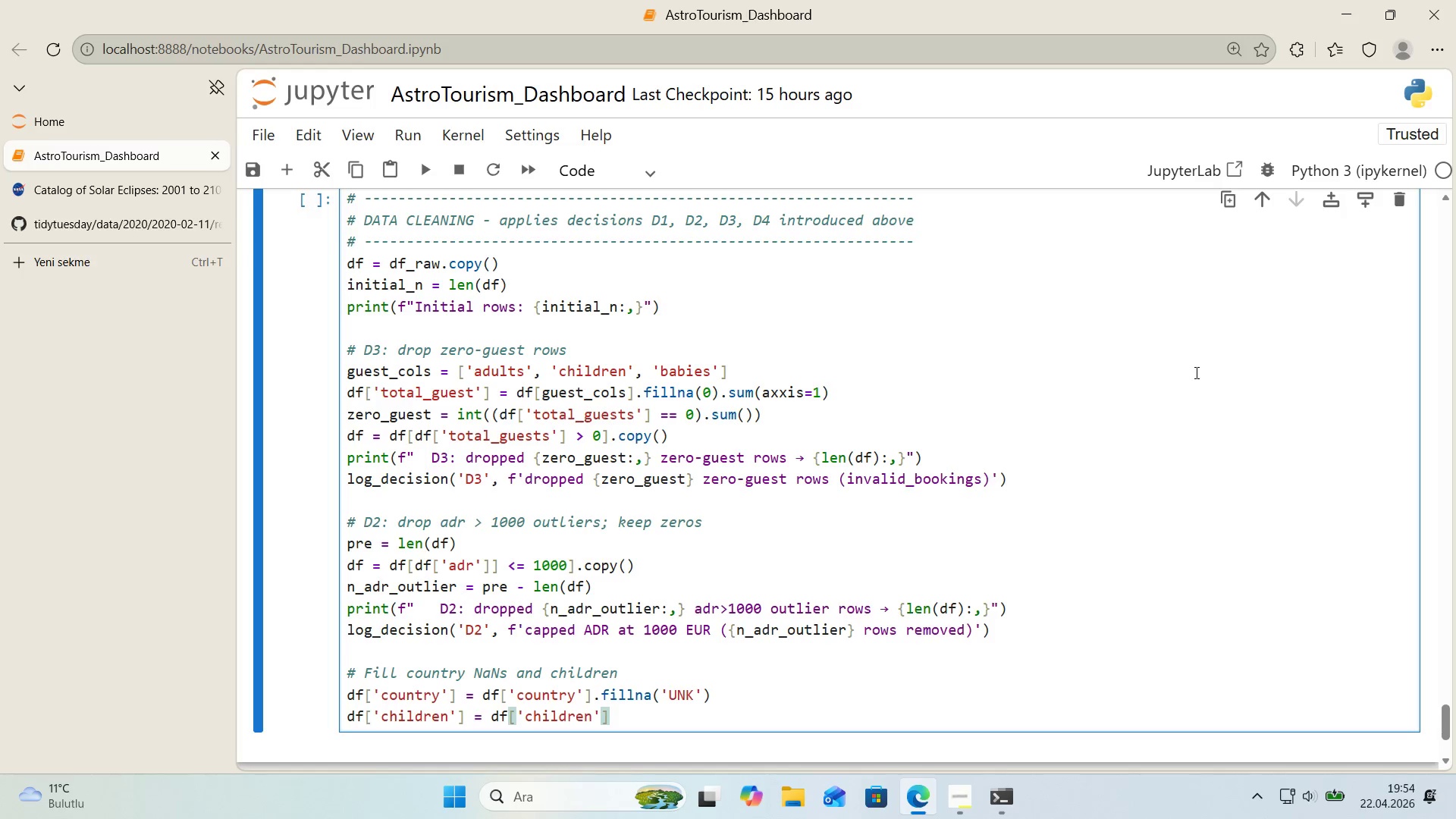 
type(.f'llna*()
 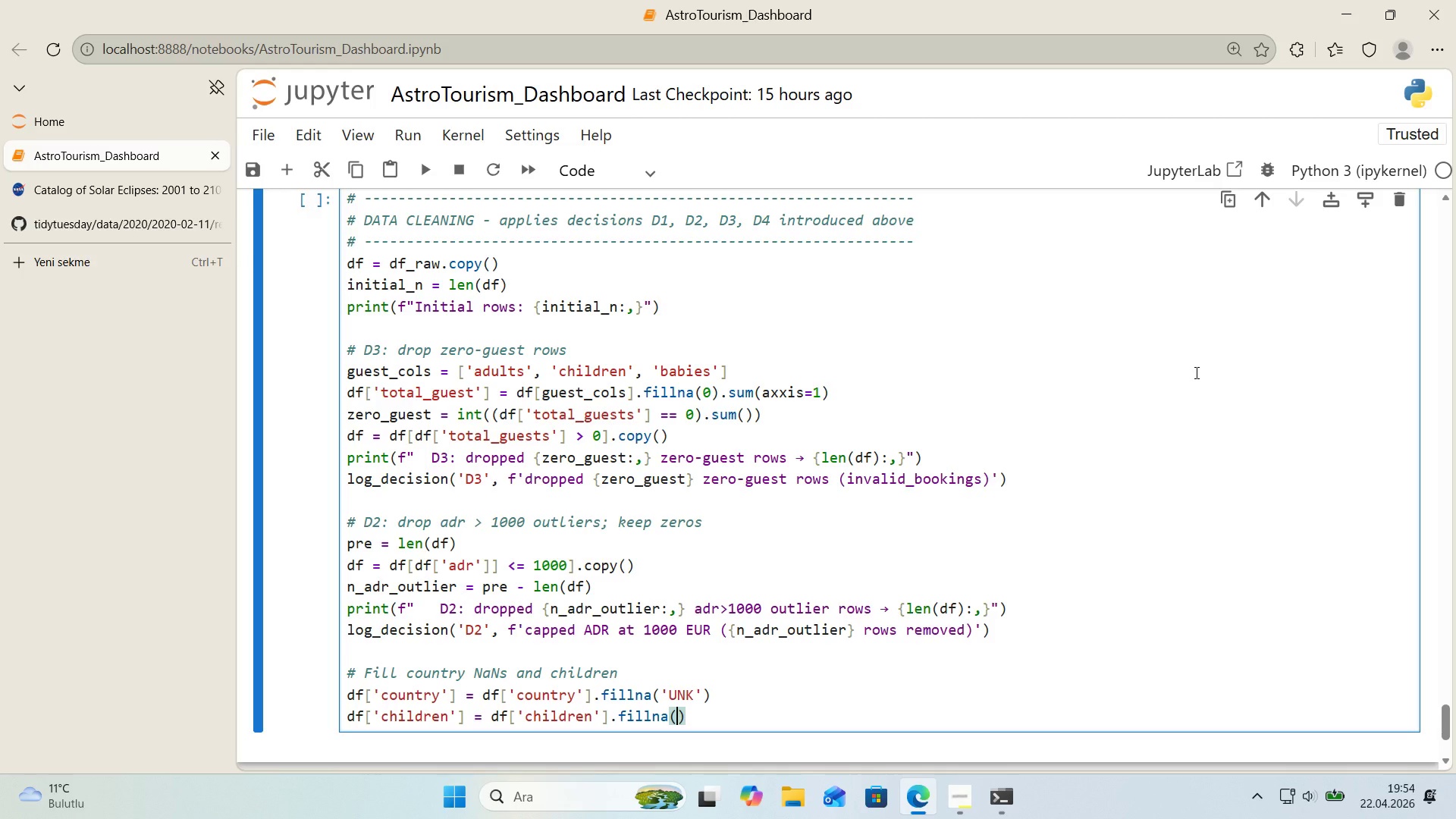 
 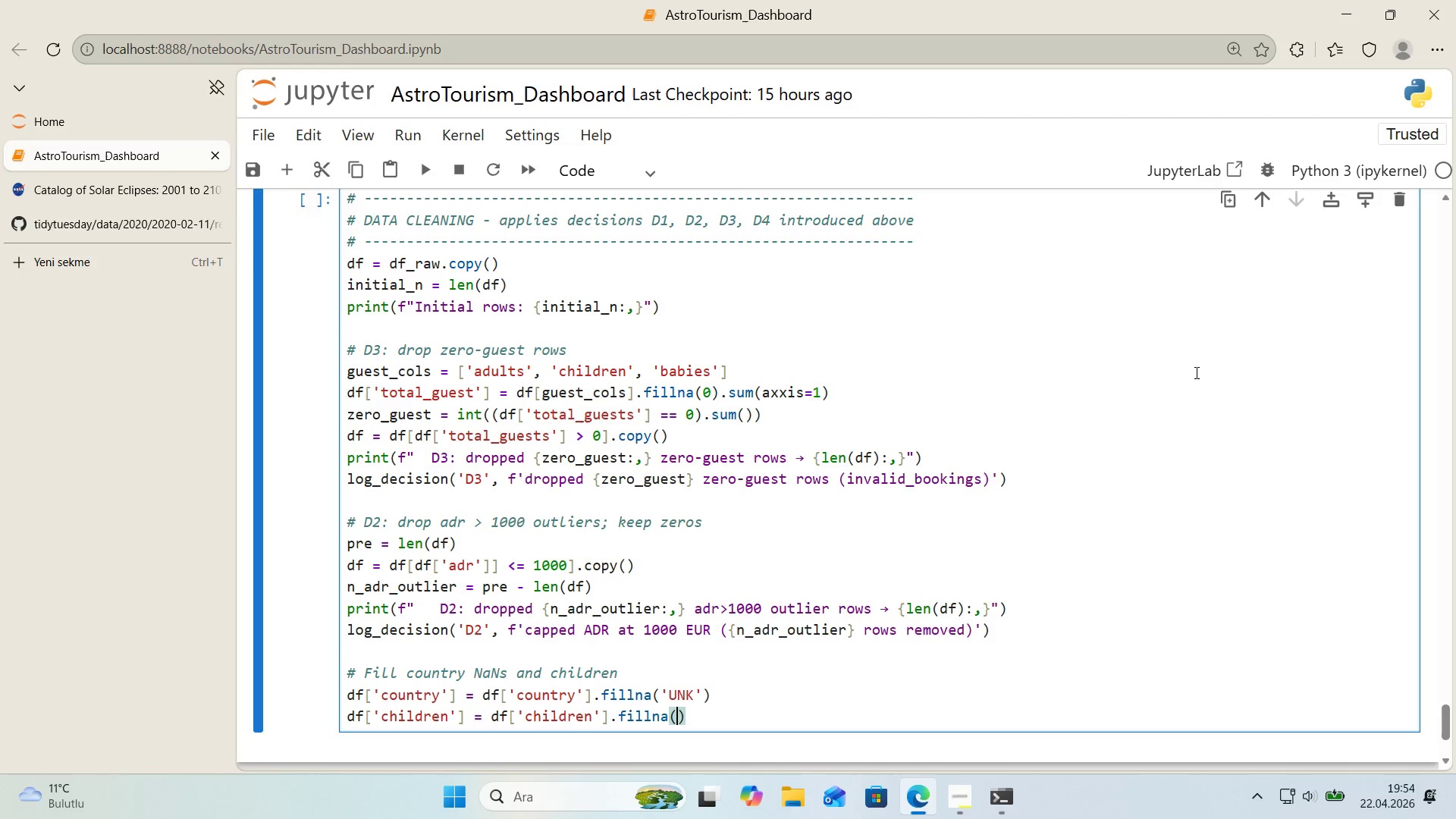 
key(ArrowLeft)
 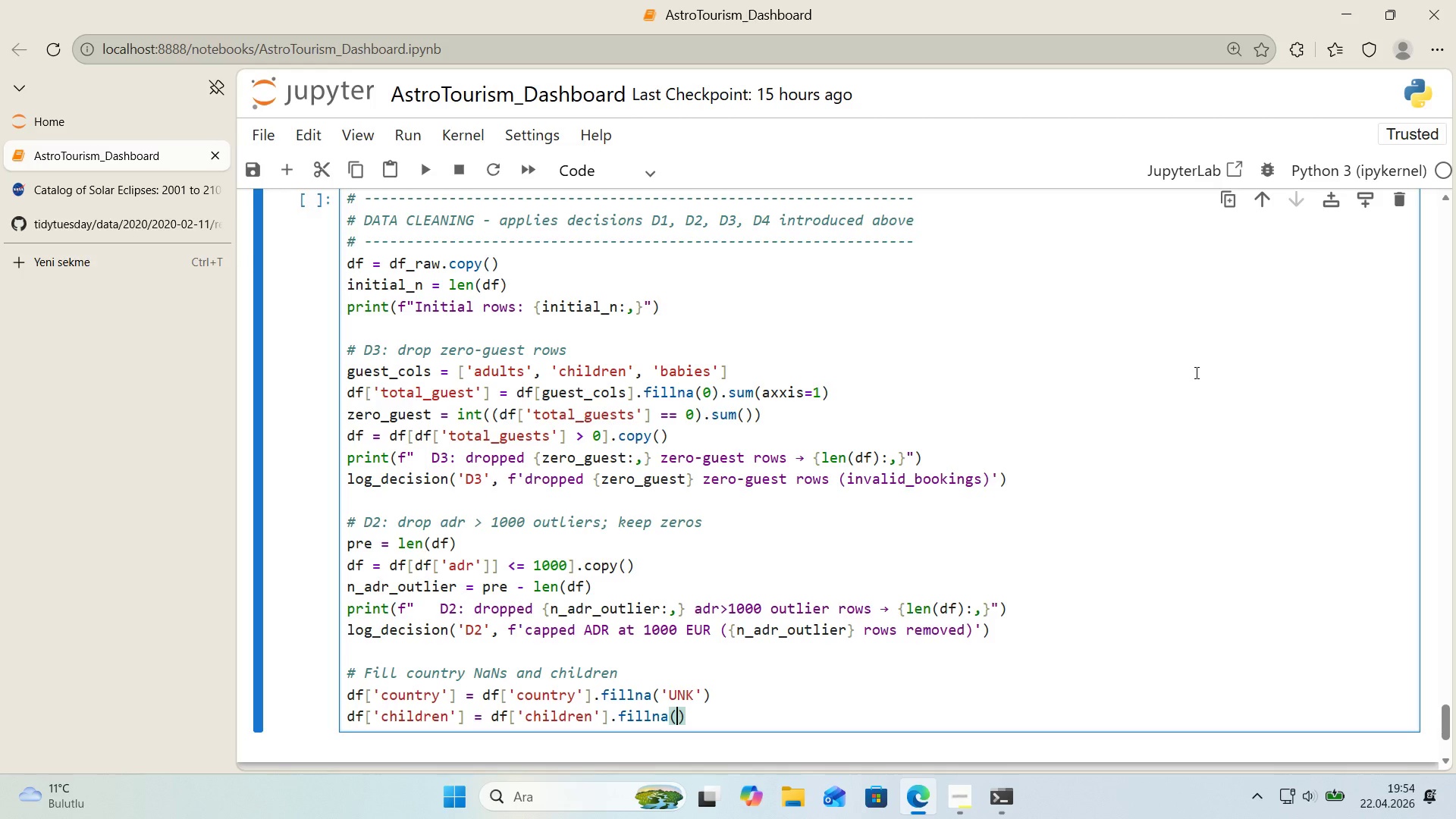 
key(0)
 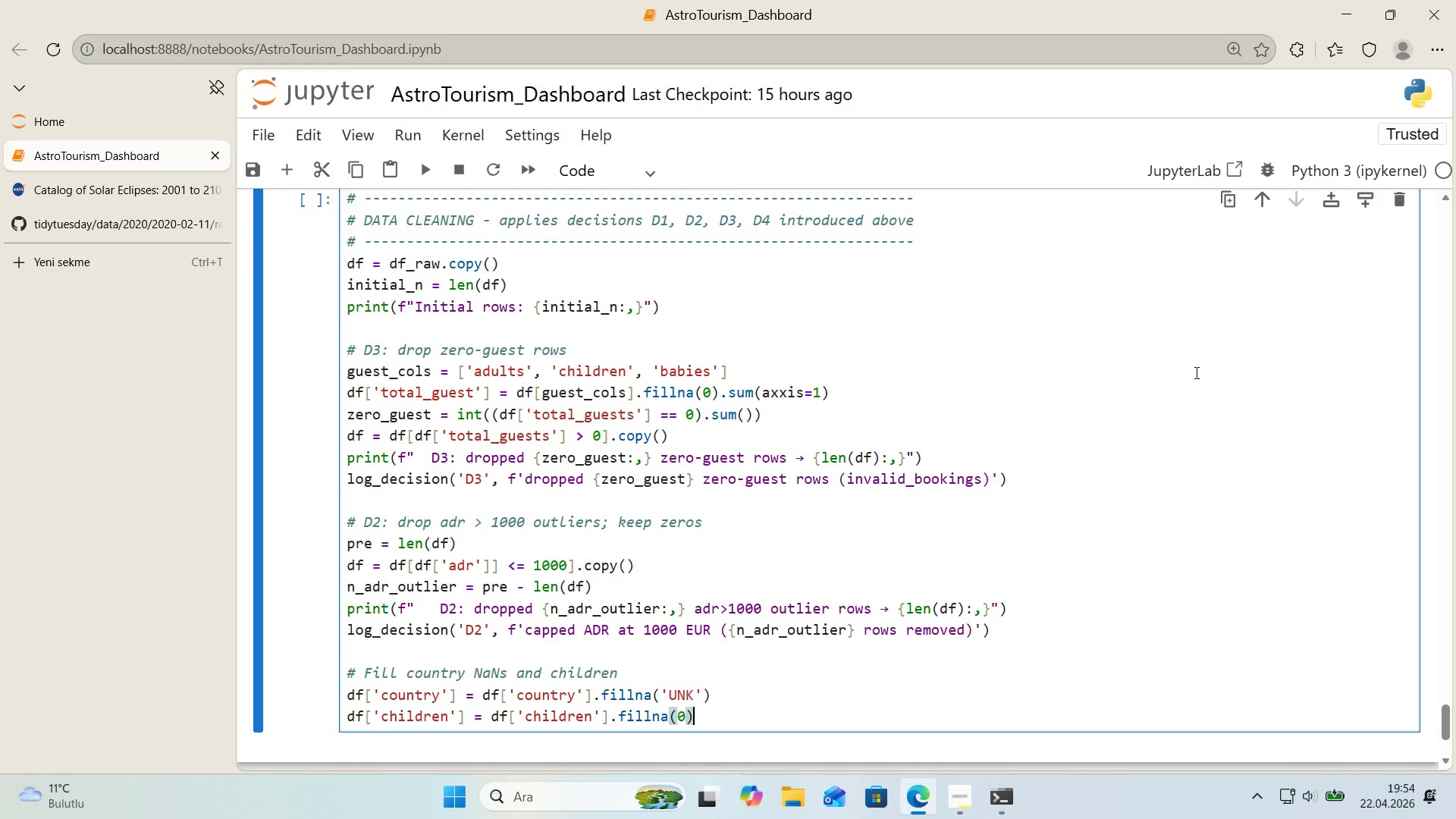 
key(ArrowRight)
 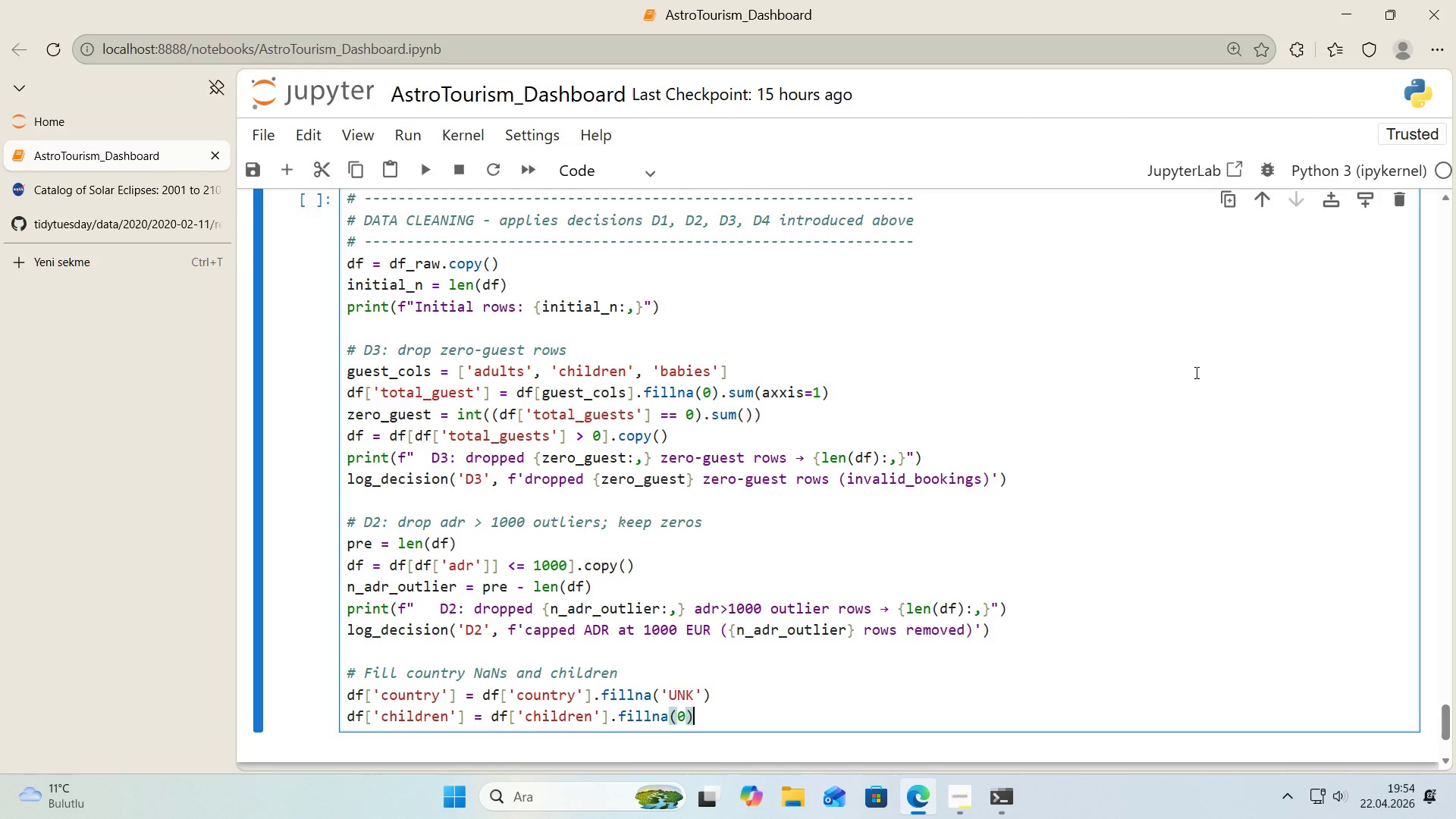 
type(.astype*()
 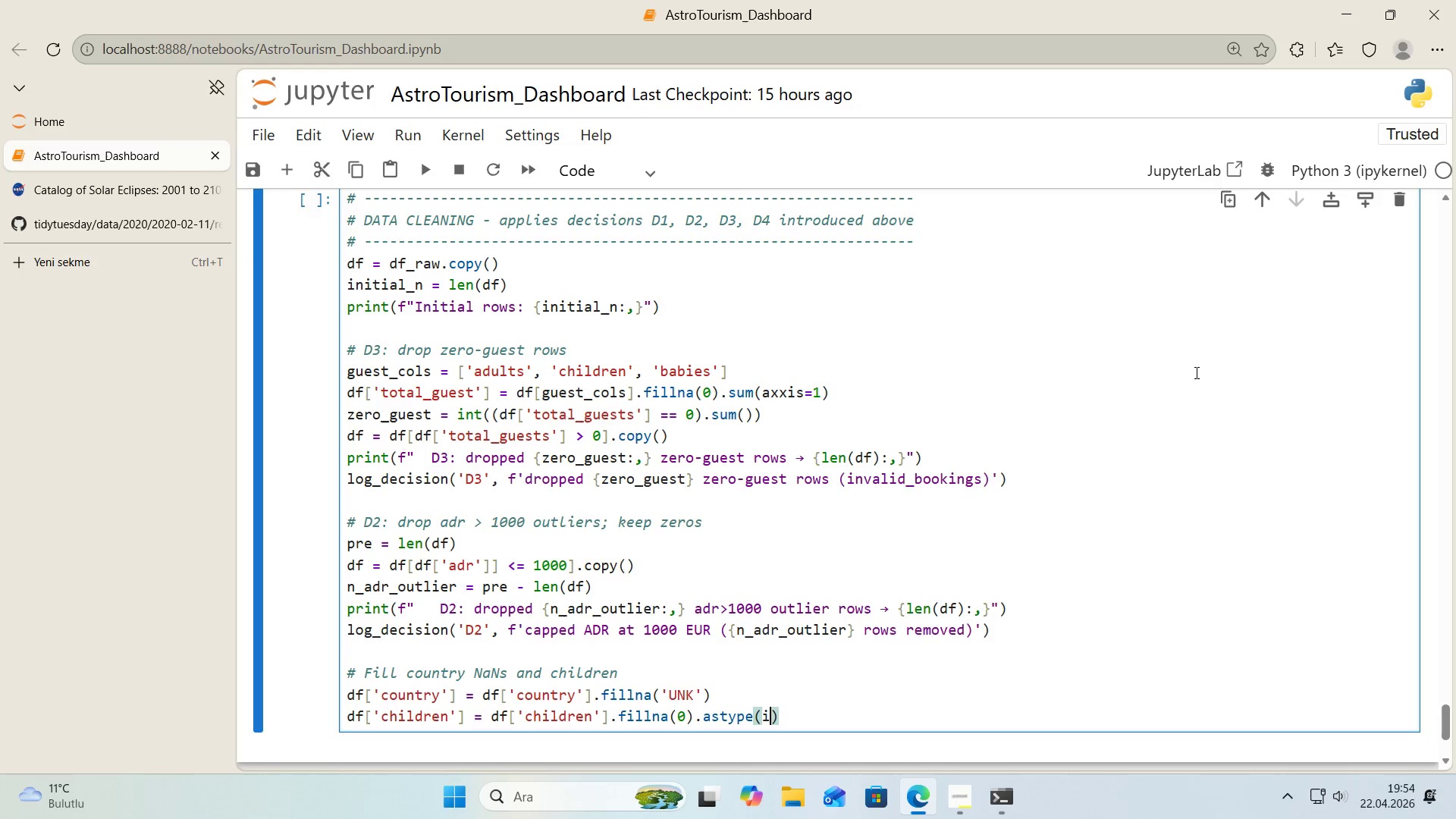 
 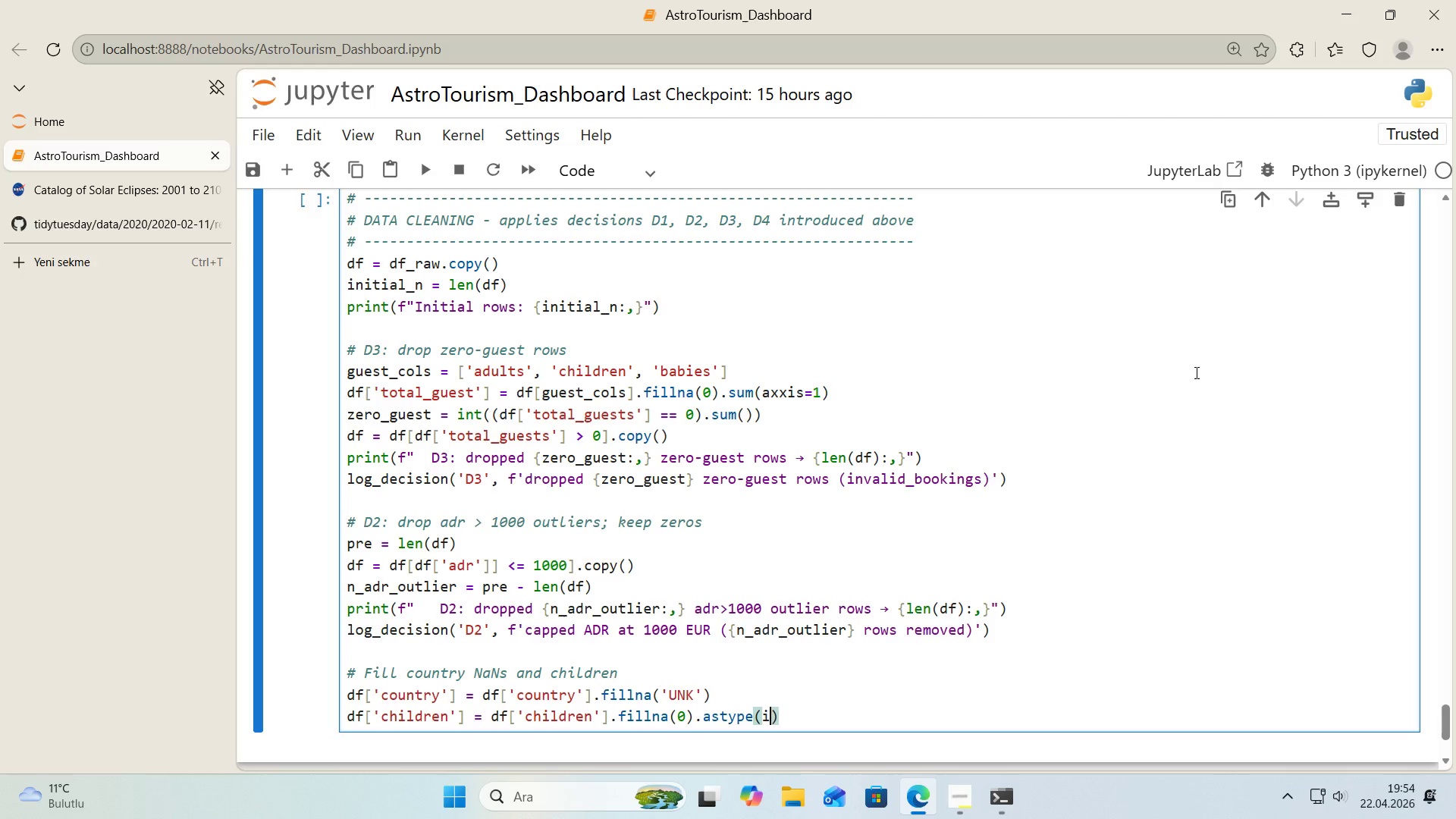 
key(ArrowLeft)
 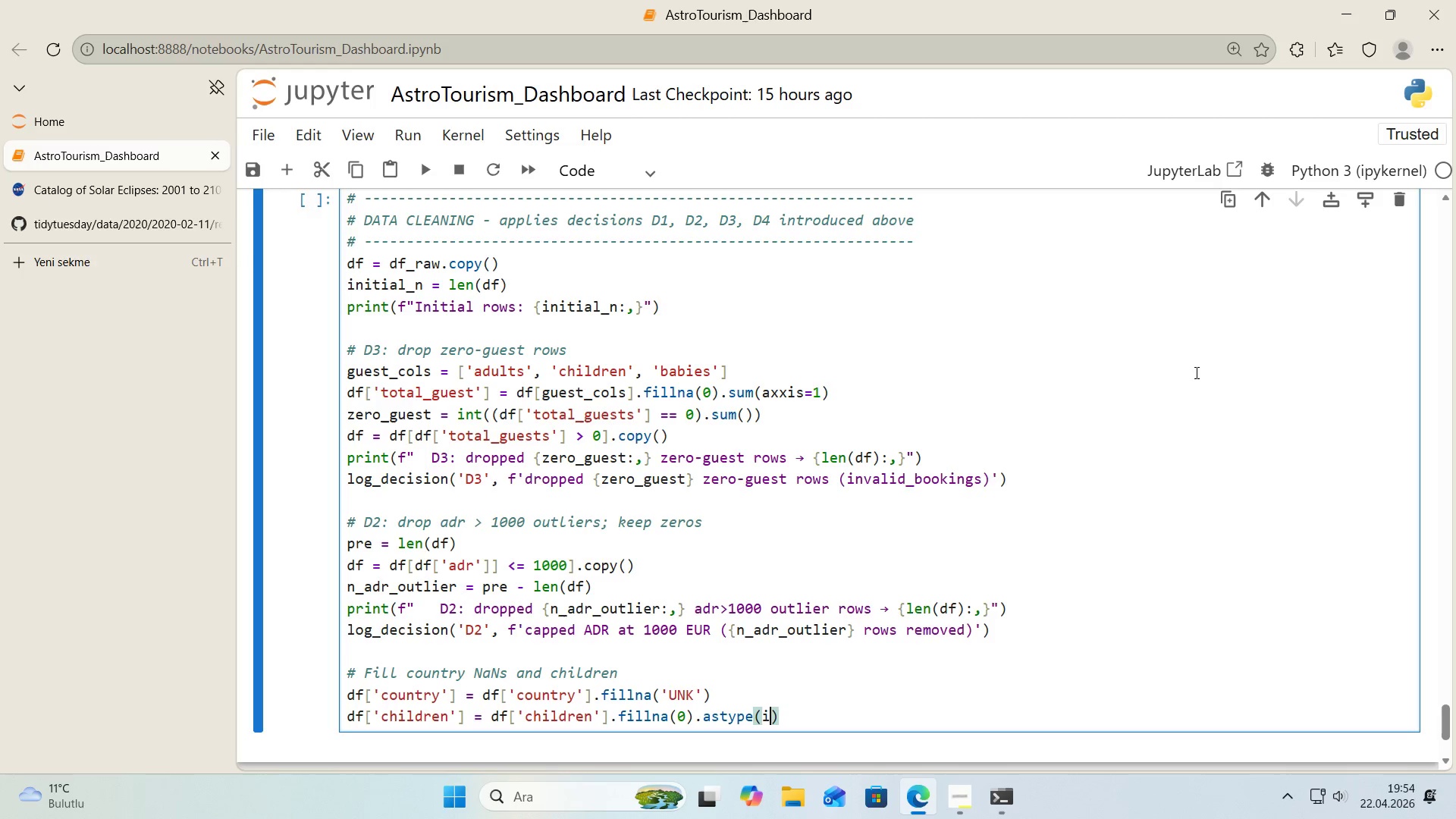 
type('nt)
 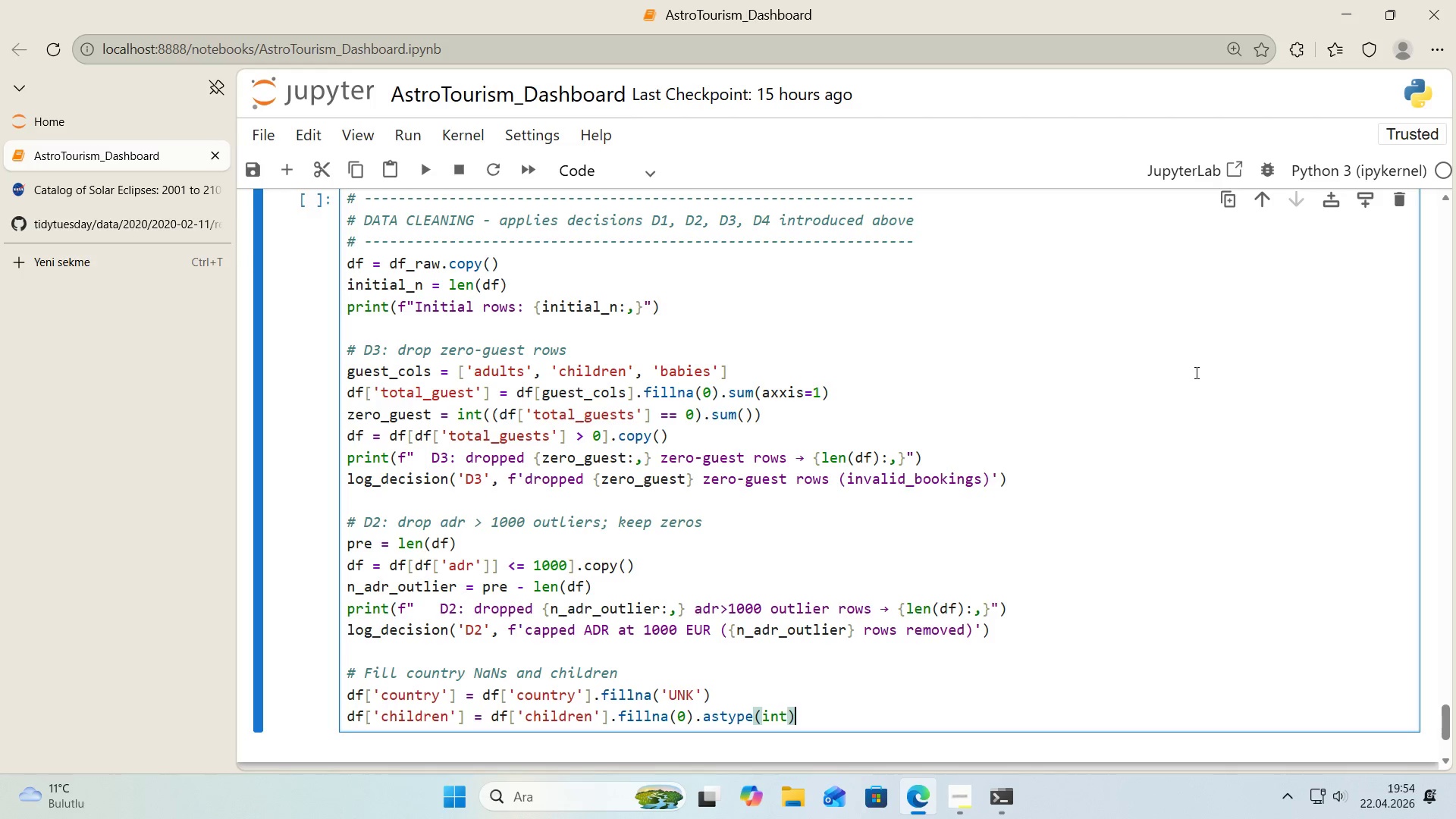 
key(ArrowRight)
 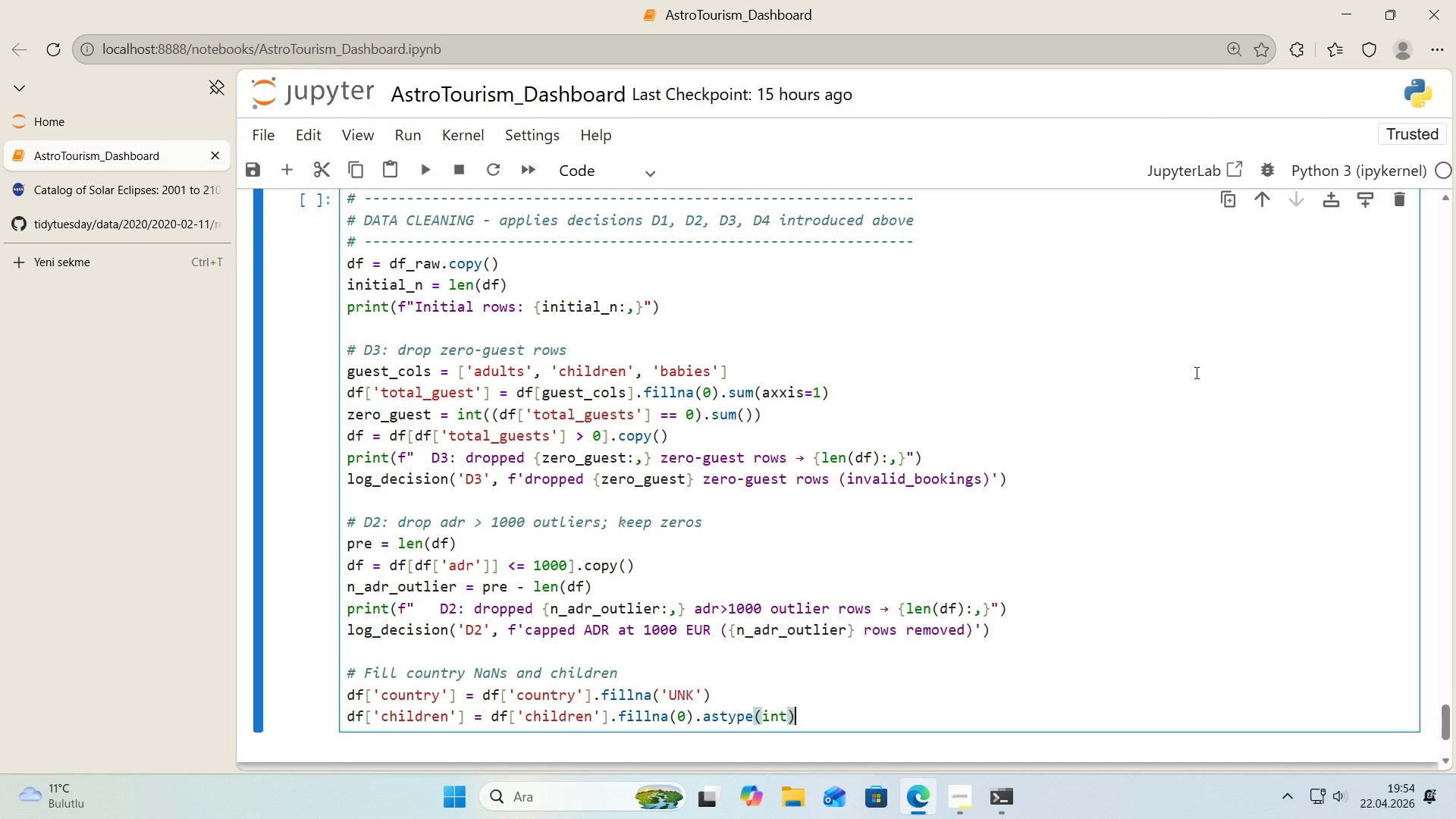 
key(Enter)
 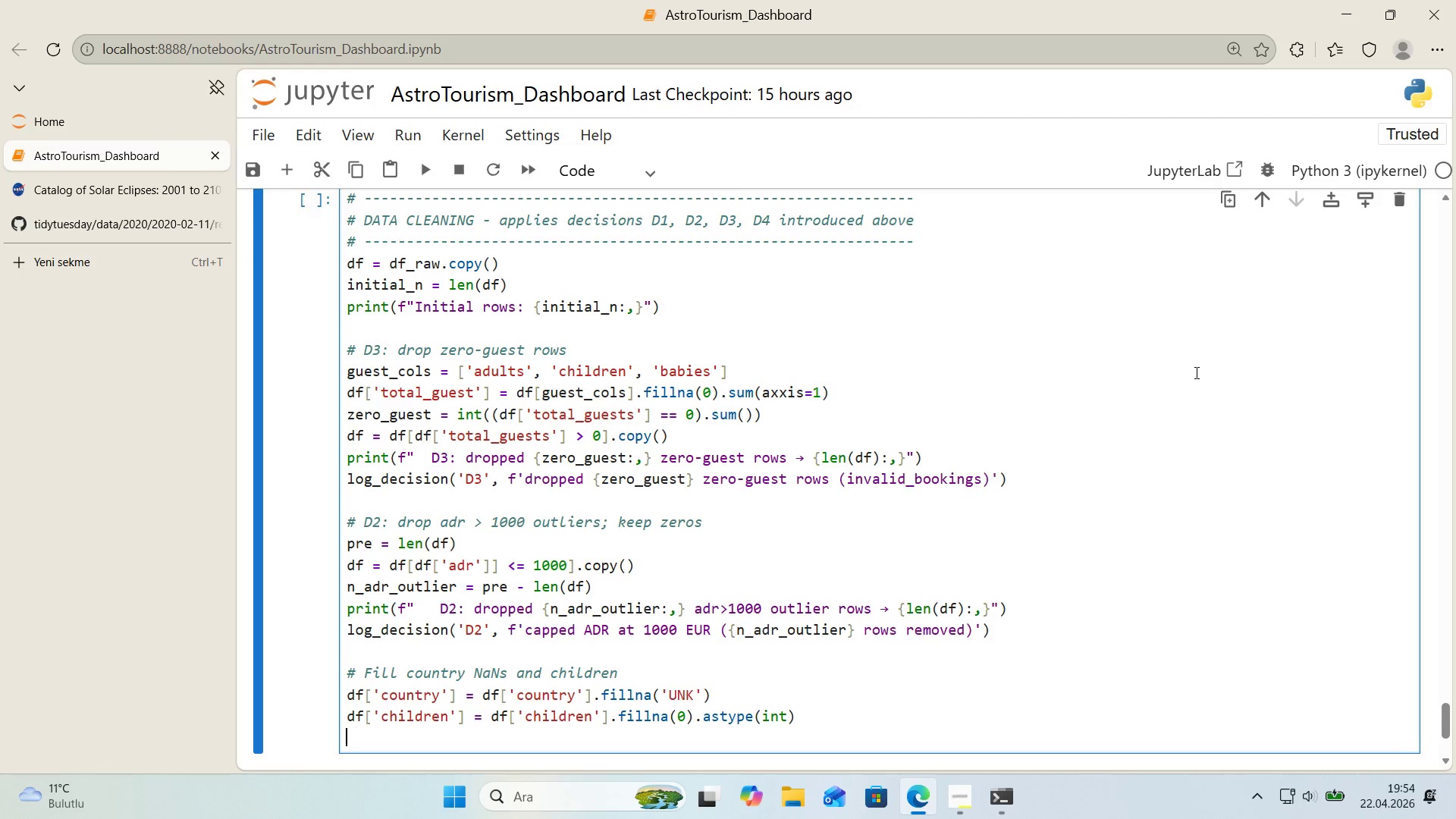 
wait(11.12)
 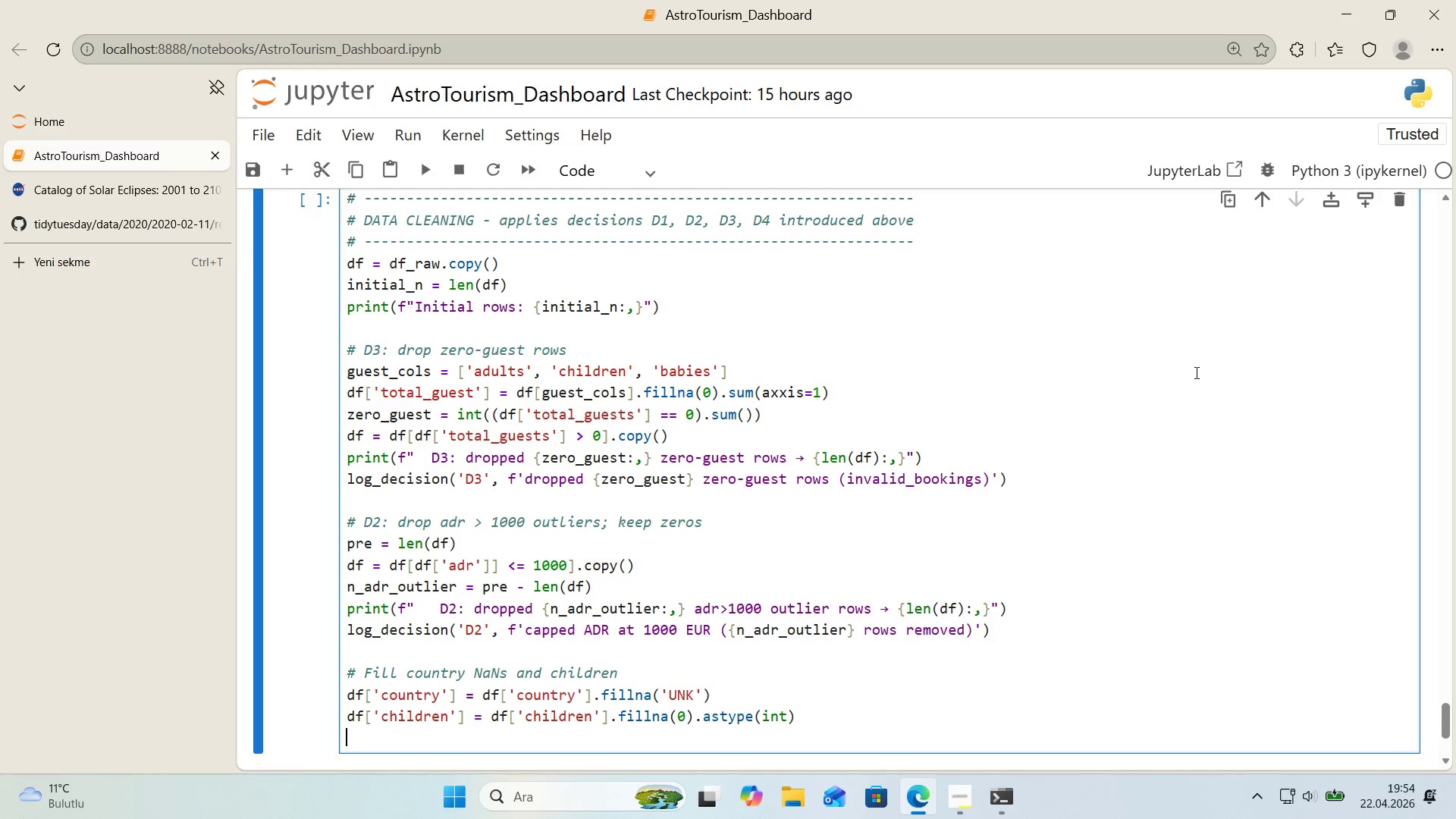 
scroll: coordinate [1114, 414], scroll_direction: down, amount: 1.0
 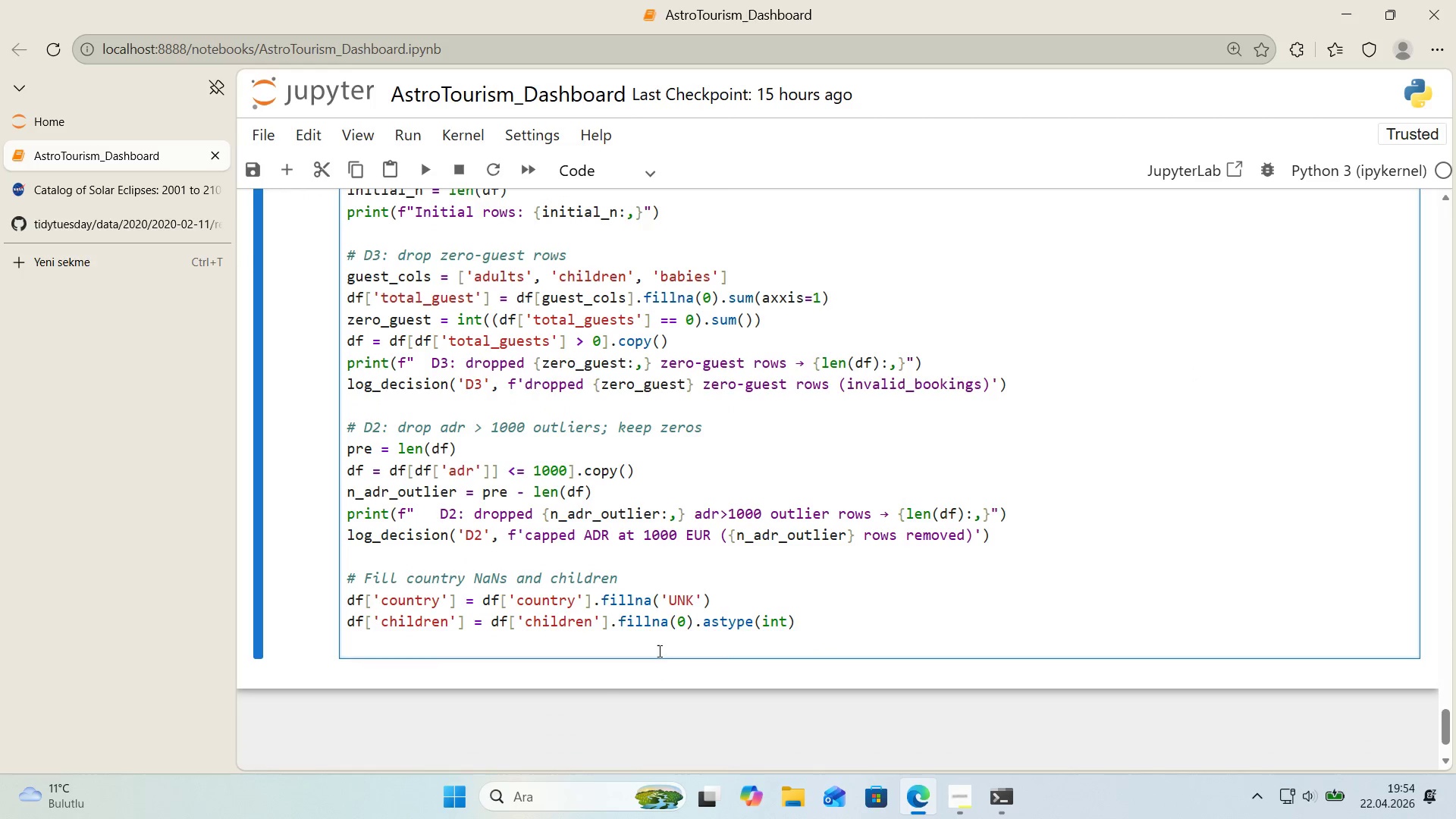 
left_click([658, 649])
 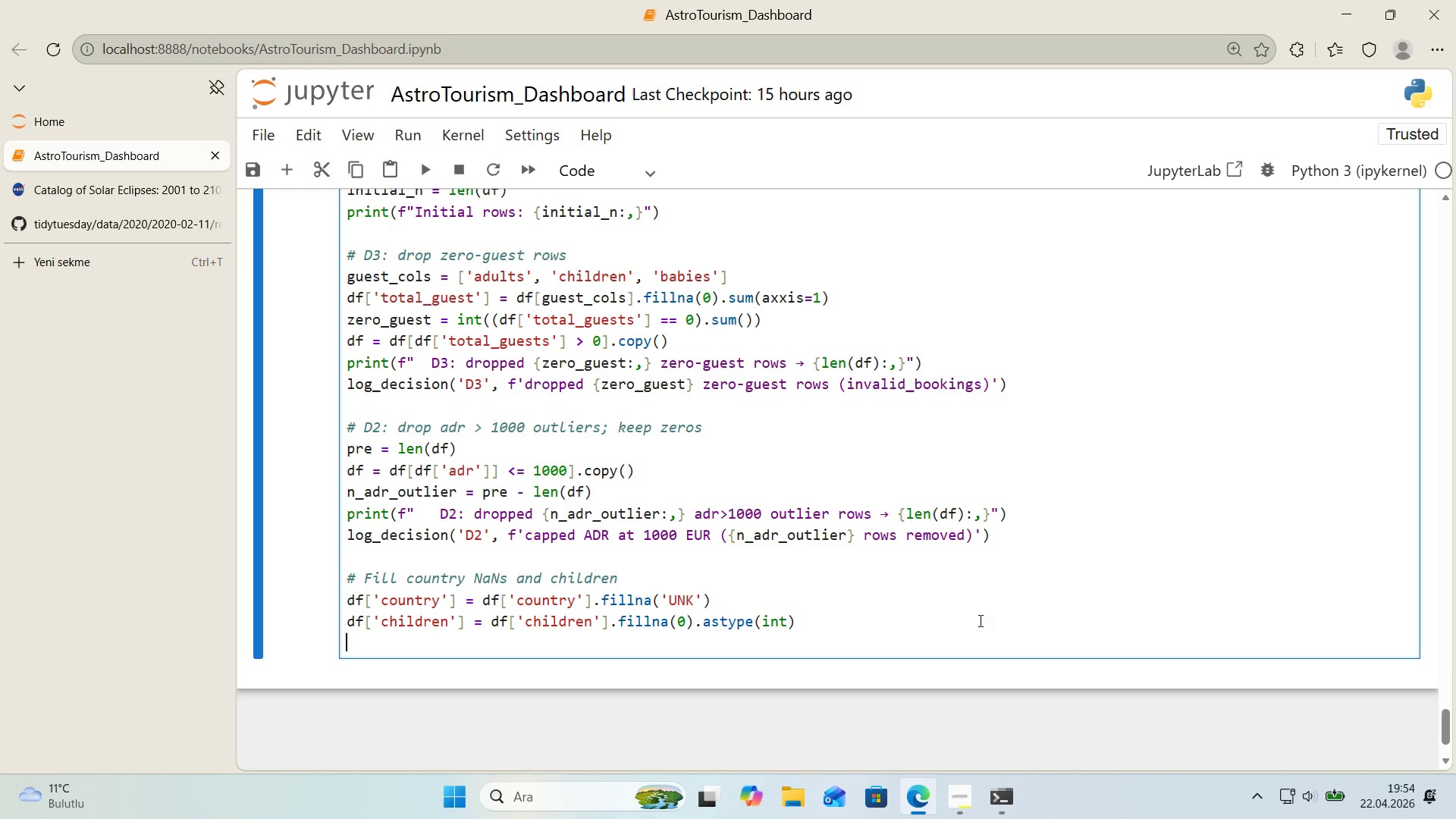 
wait(12.36)
 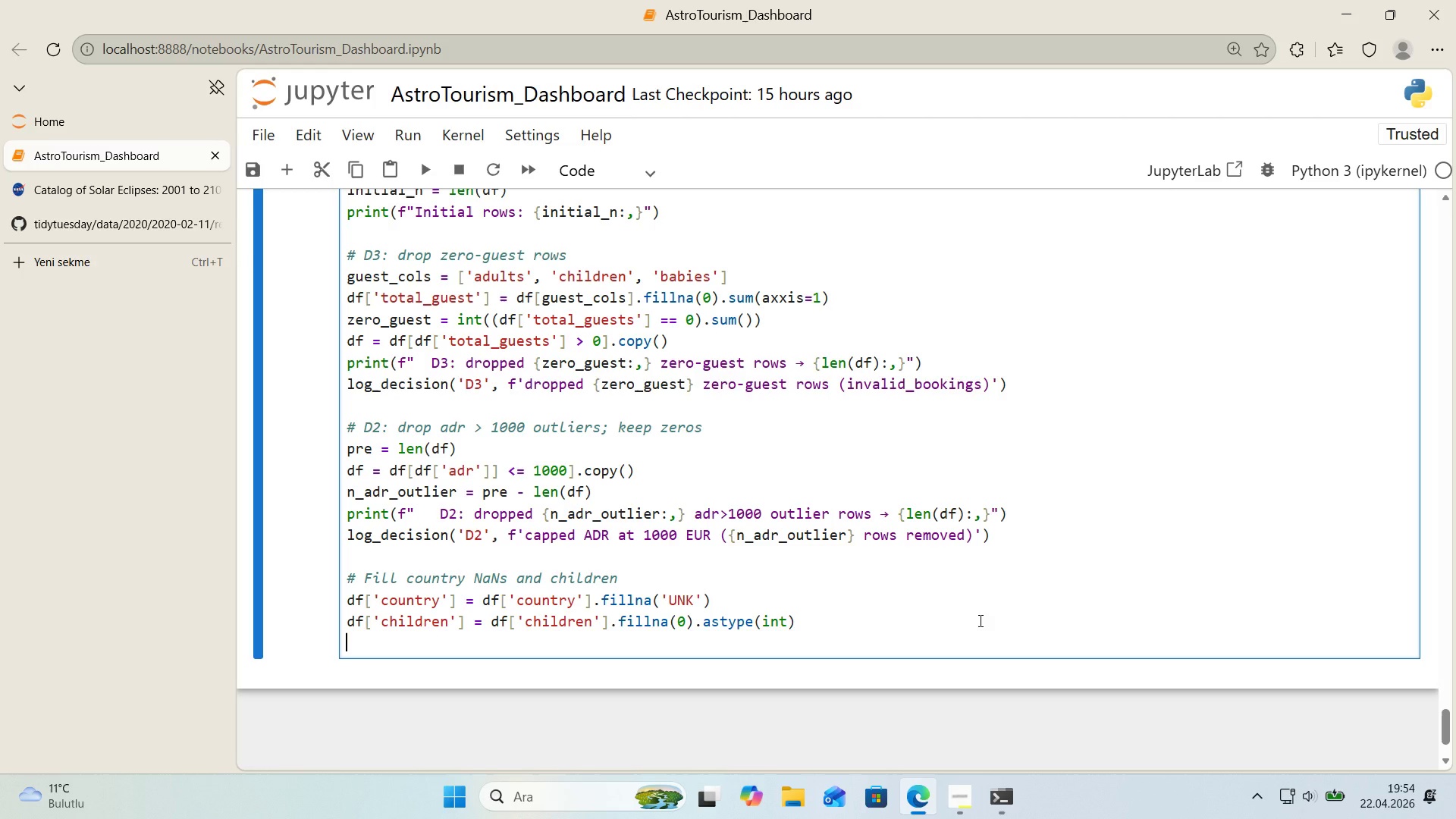 
key(Enter)
 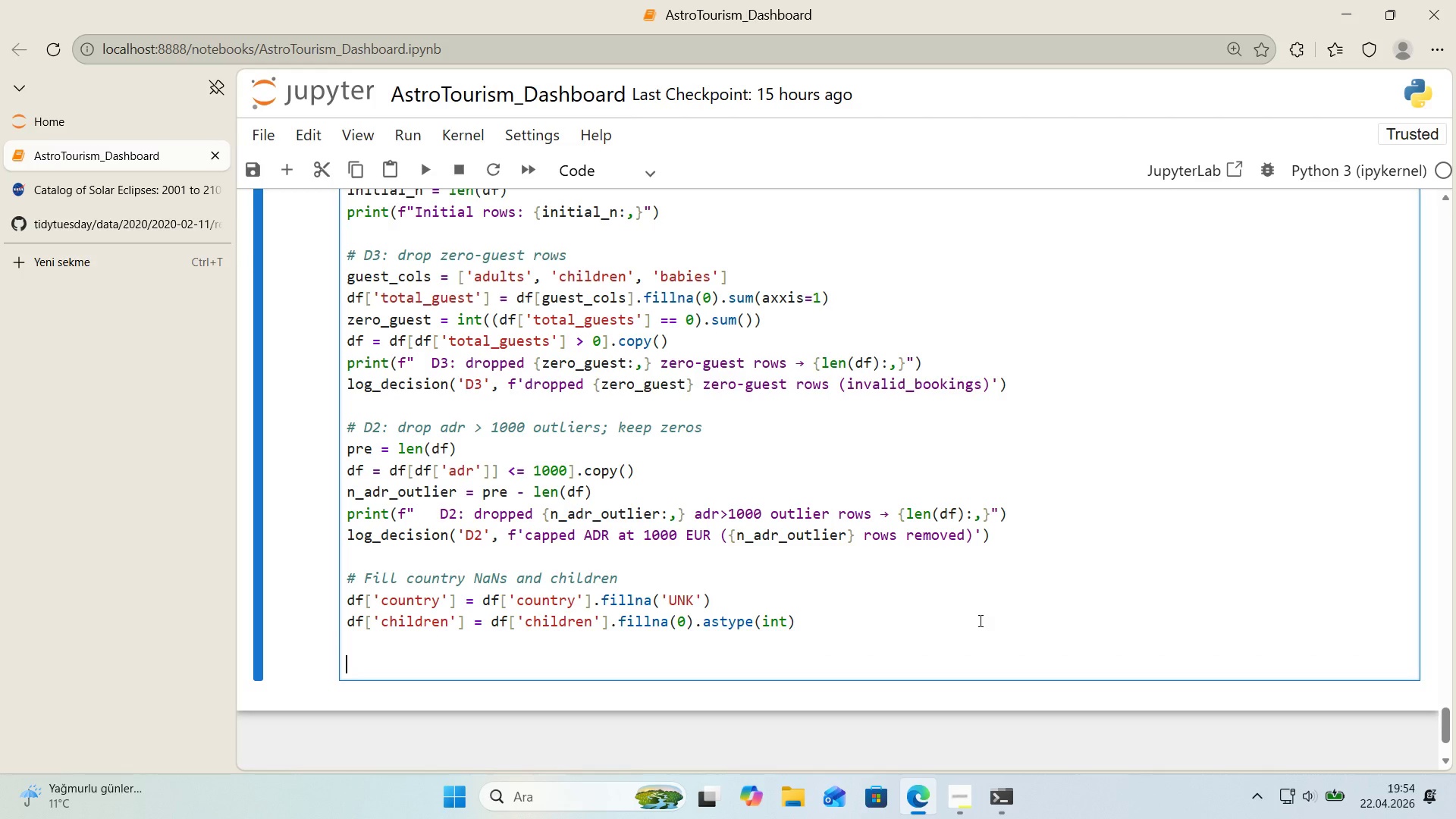 
key(Control+ControlLeft)
 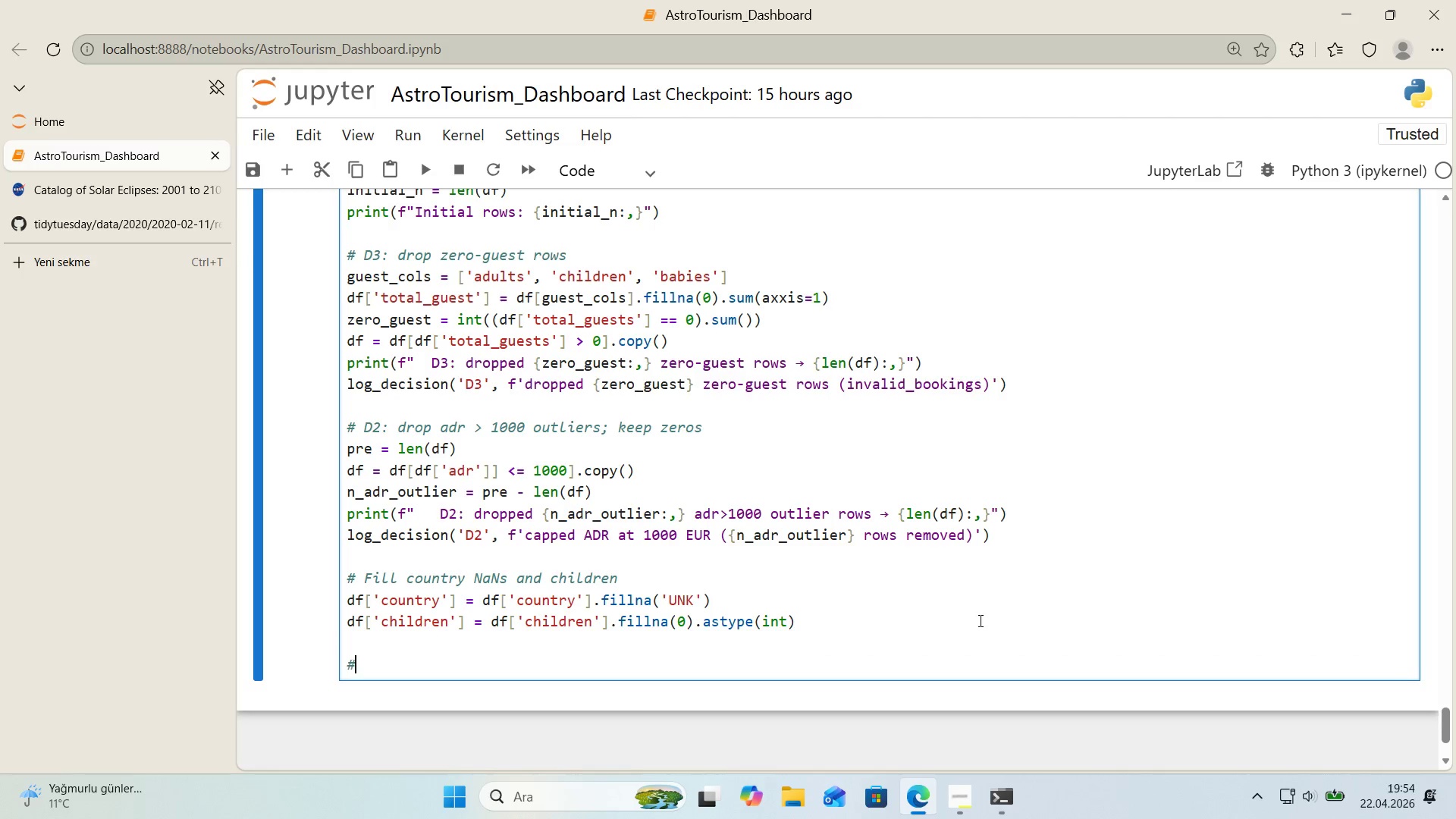 
key(Alt+Control+AltRight)
 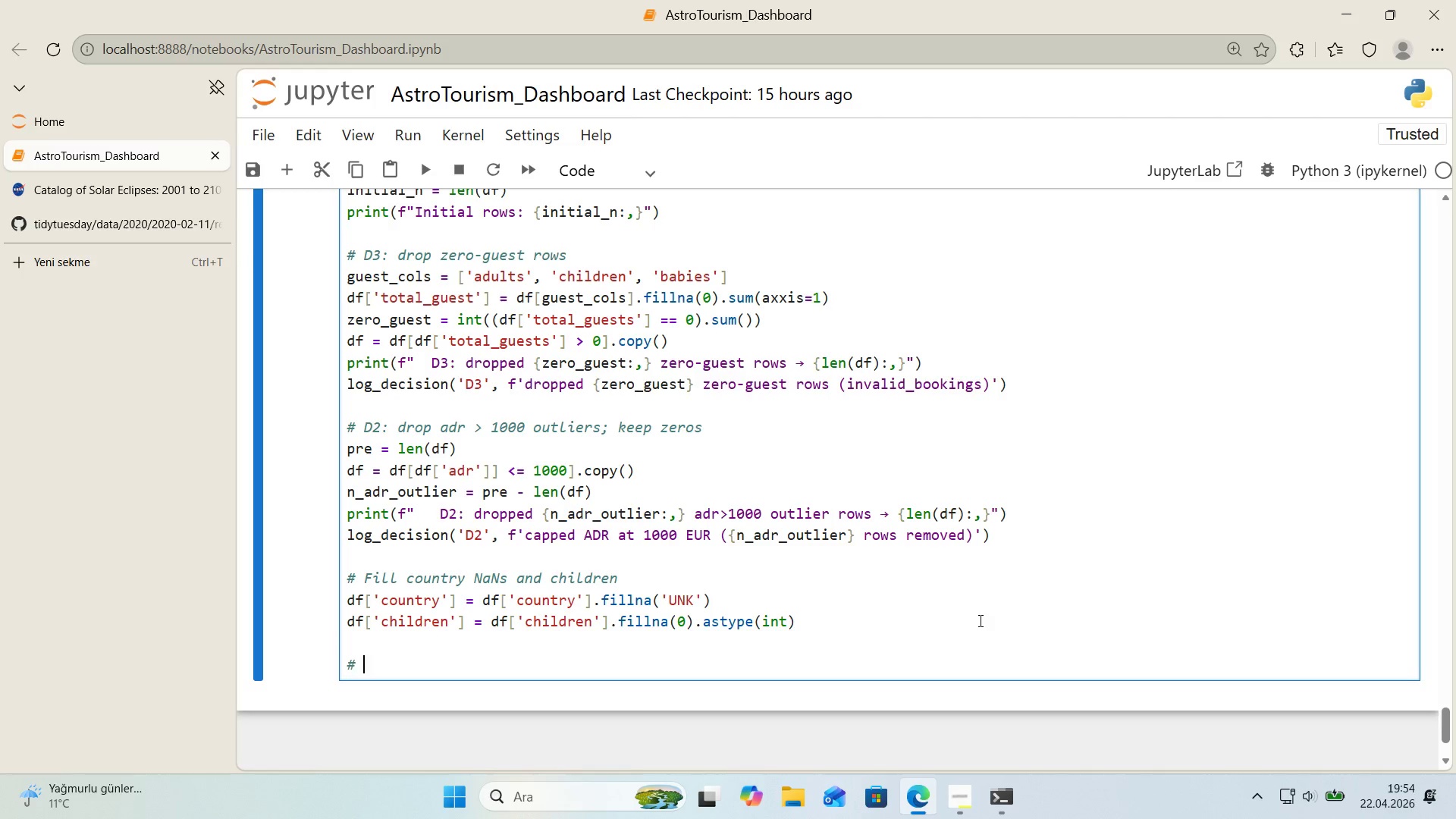 
key(Alt+Control+3)
 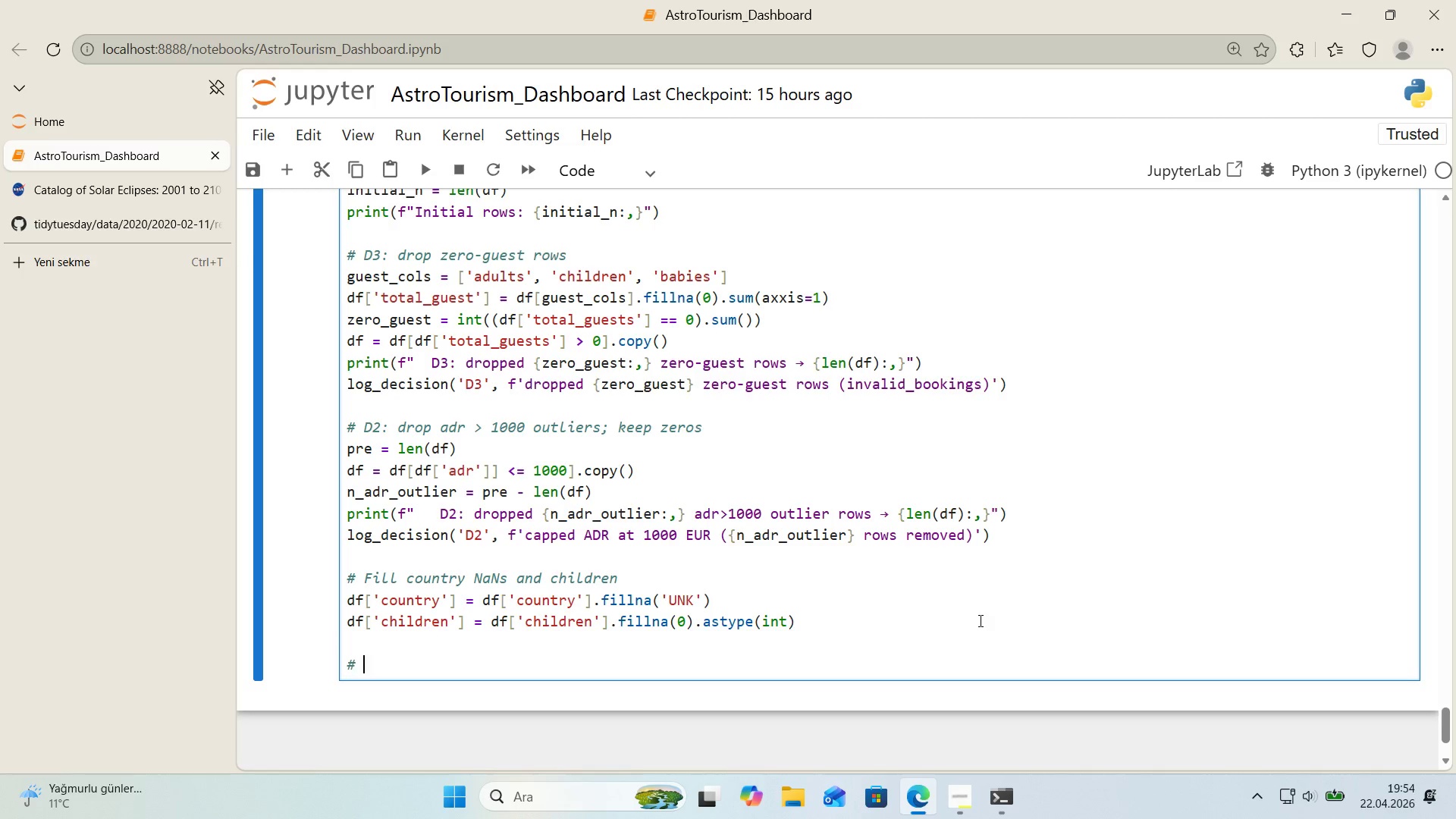 
type( D4> bu'ld arr'vl)
key(Backspace)
type(al_date)
 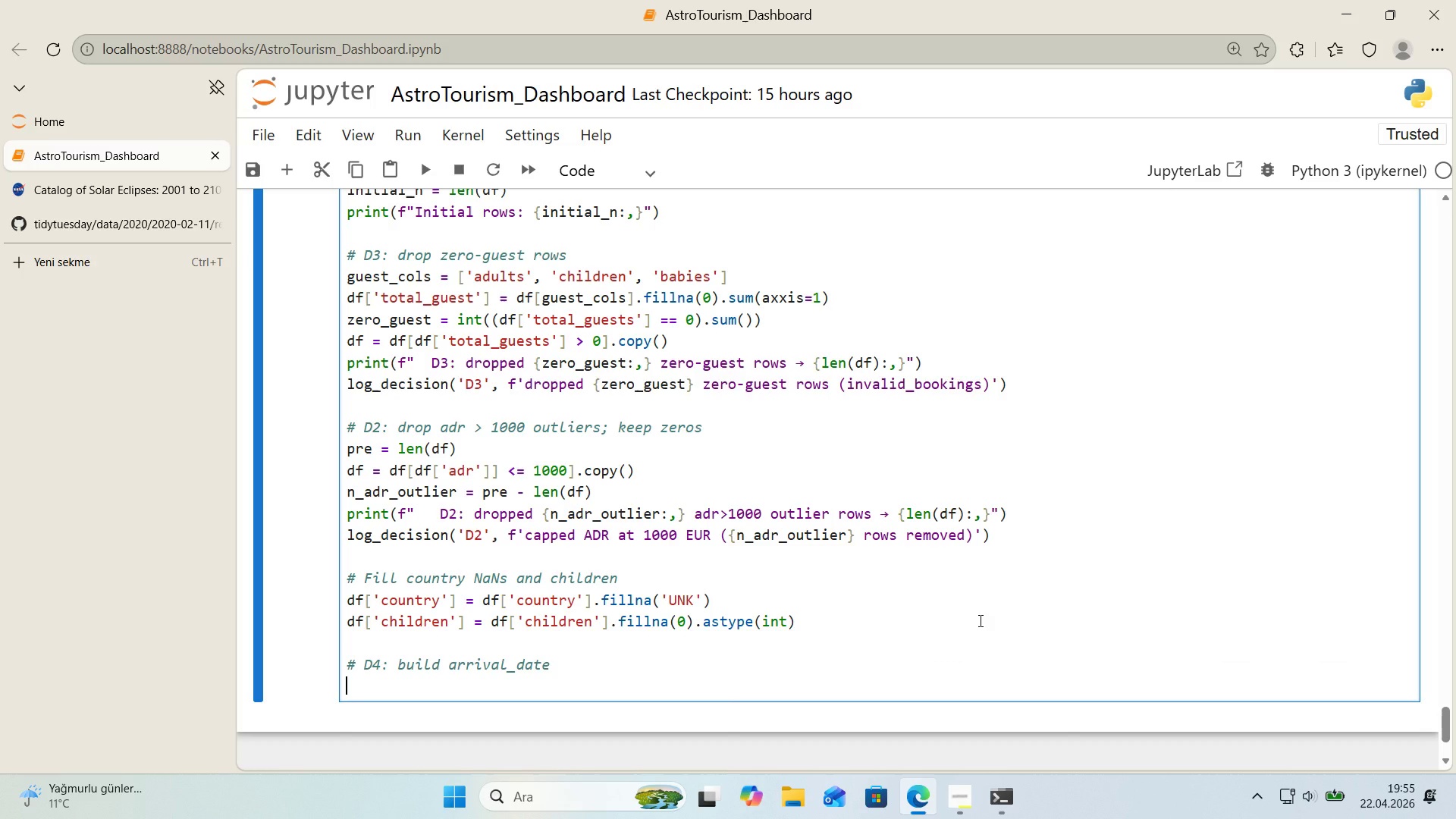 
 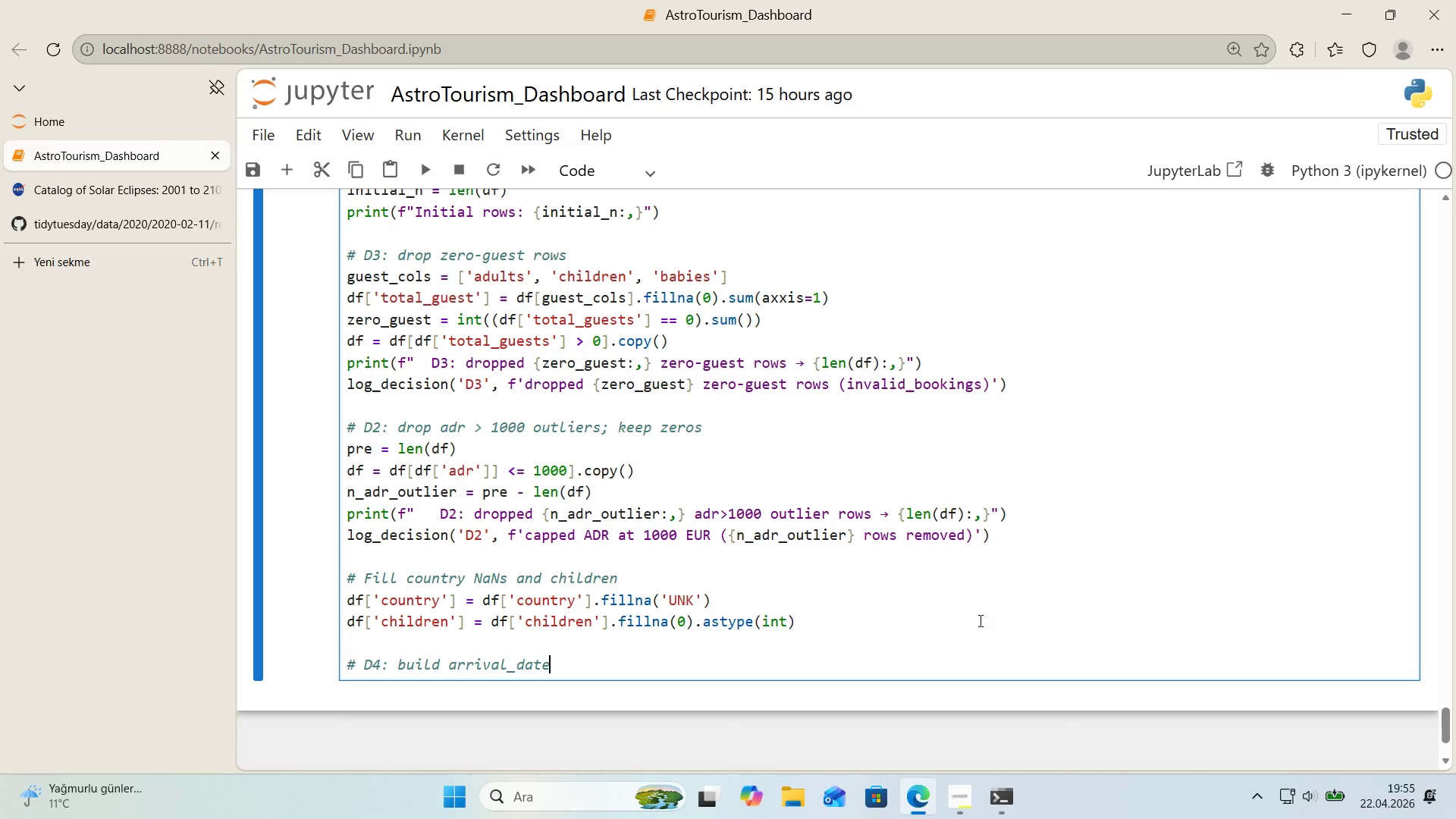 
key(Enter)
 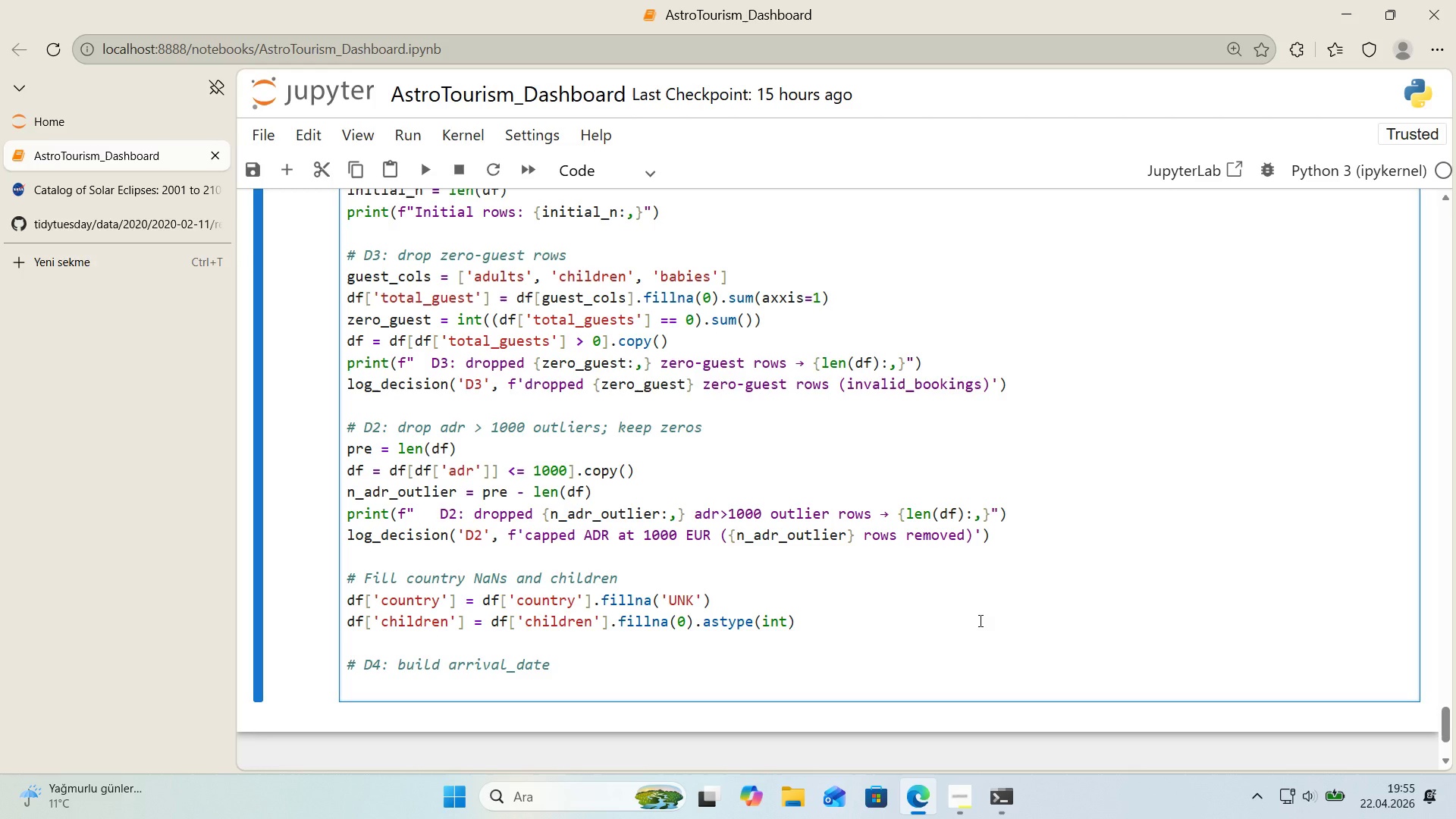 
type(month_map ) 70)
 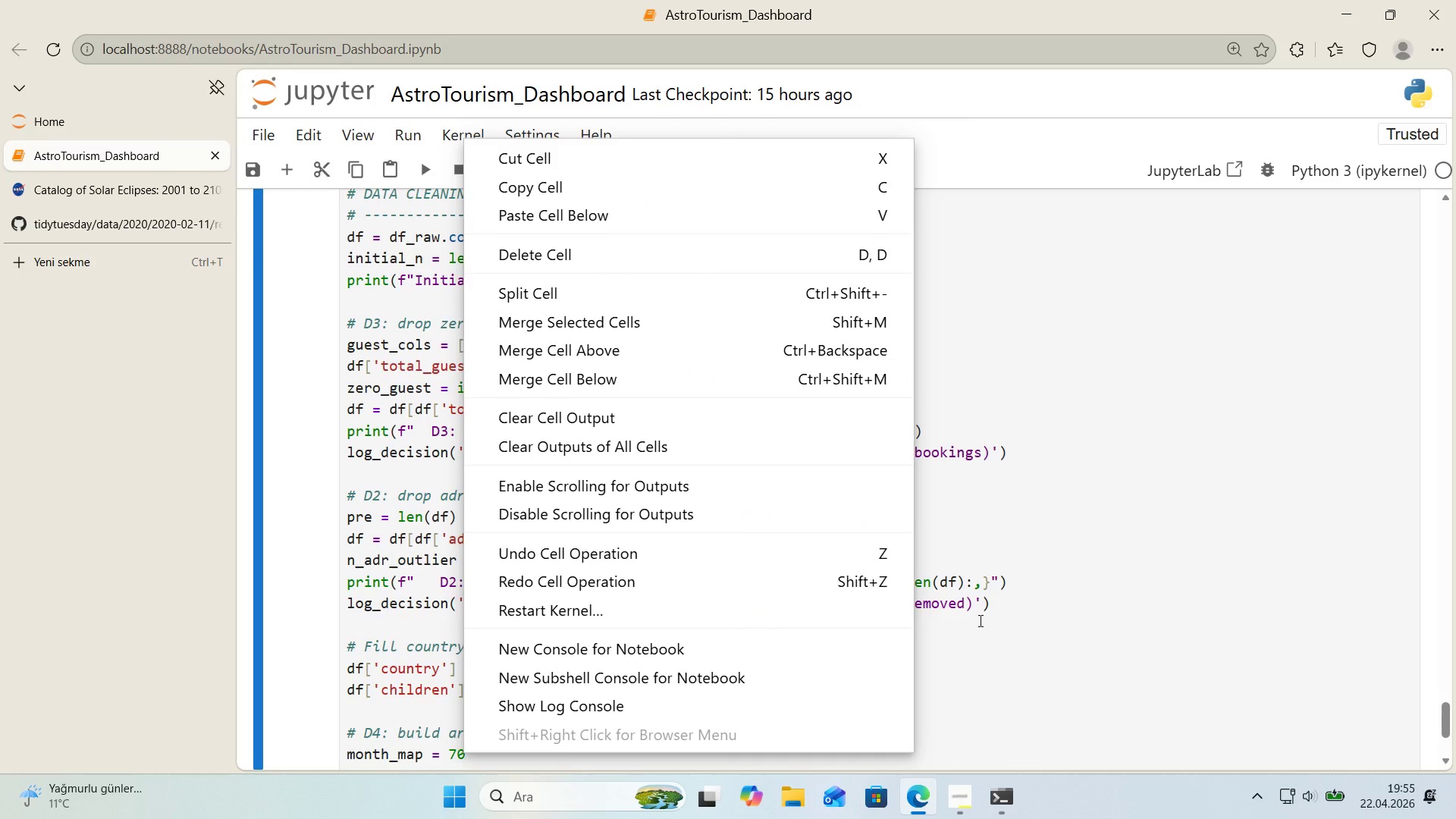 
 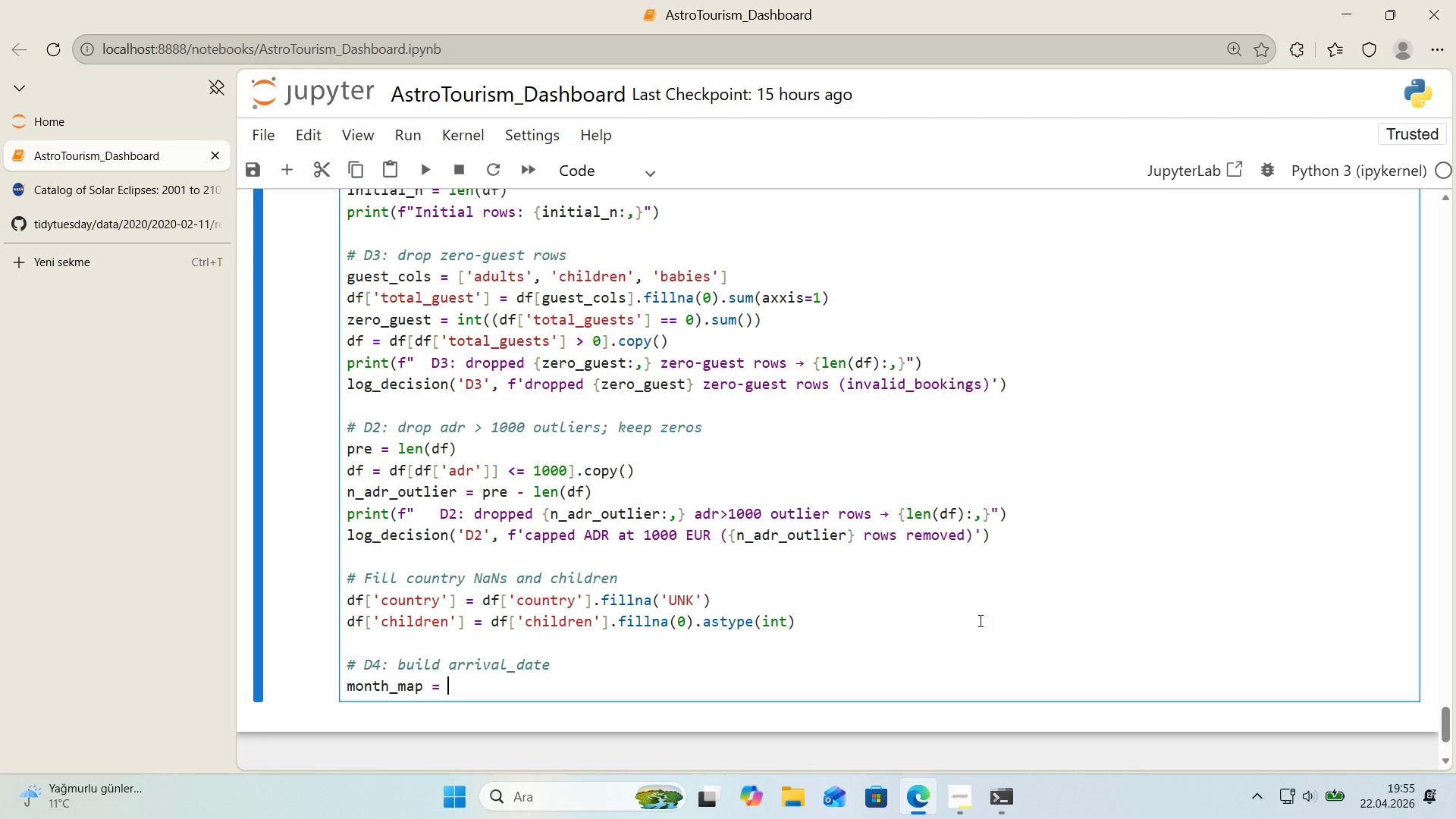 
hold_key(key=ContextMenu, duration=0.73)
 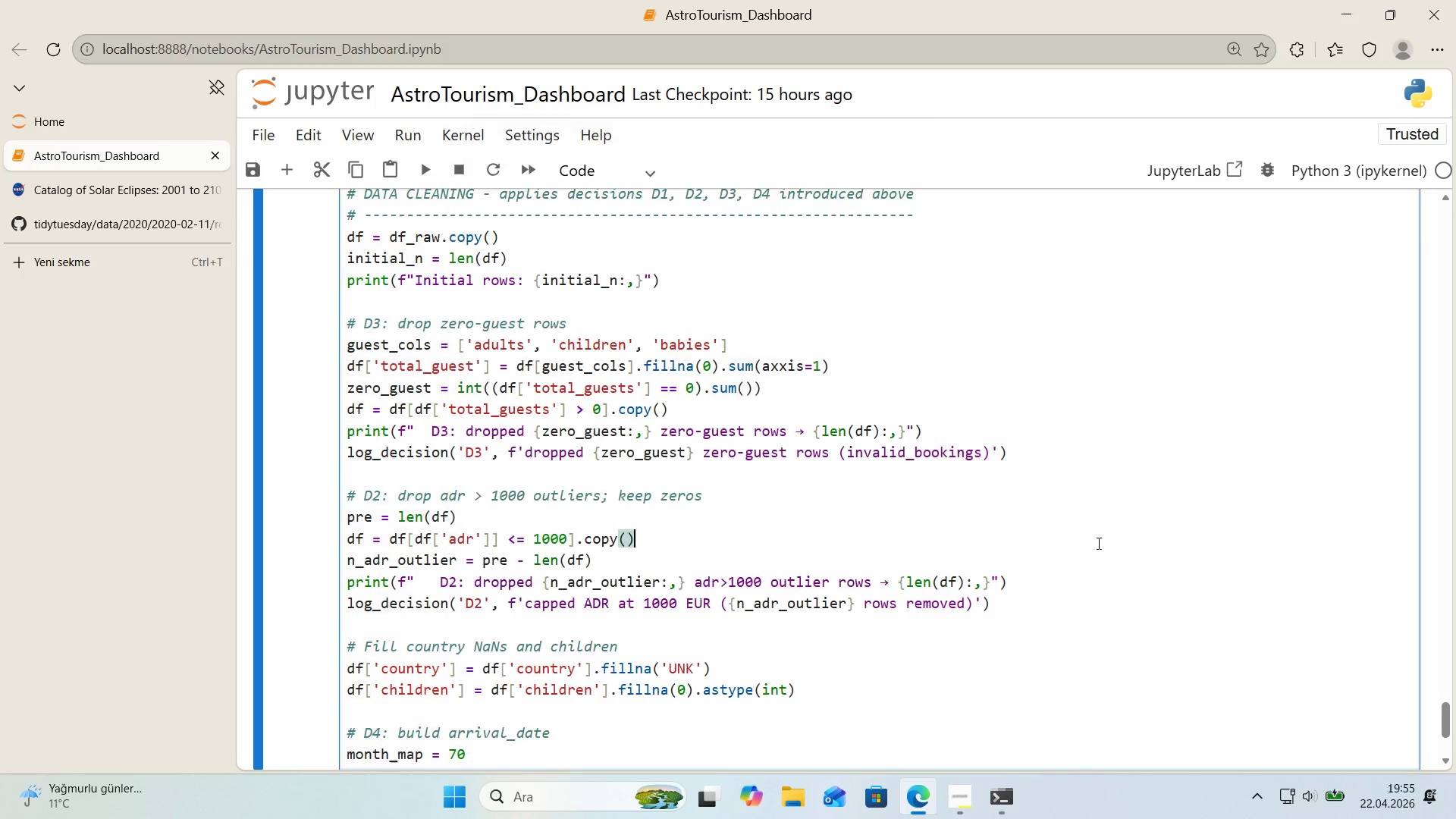 
scroll: coordinate [799, 604], scroll_direction: down, amount: 3.0
 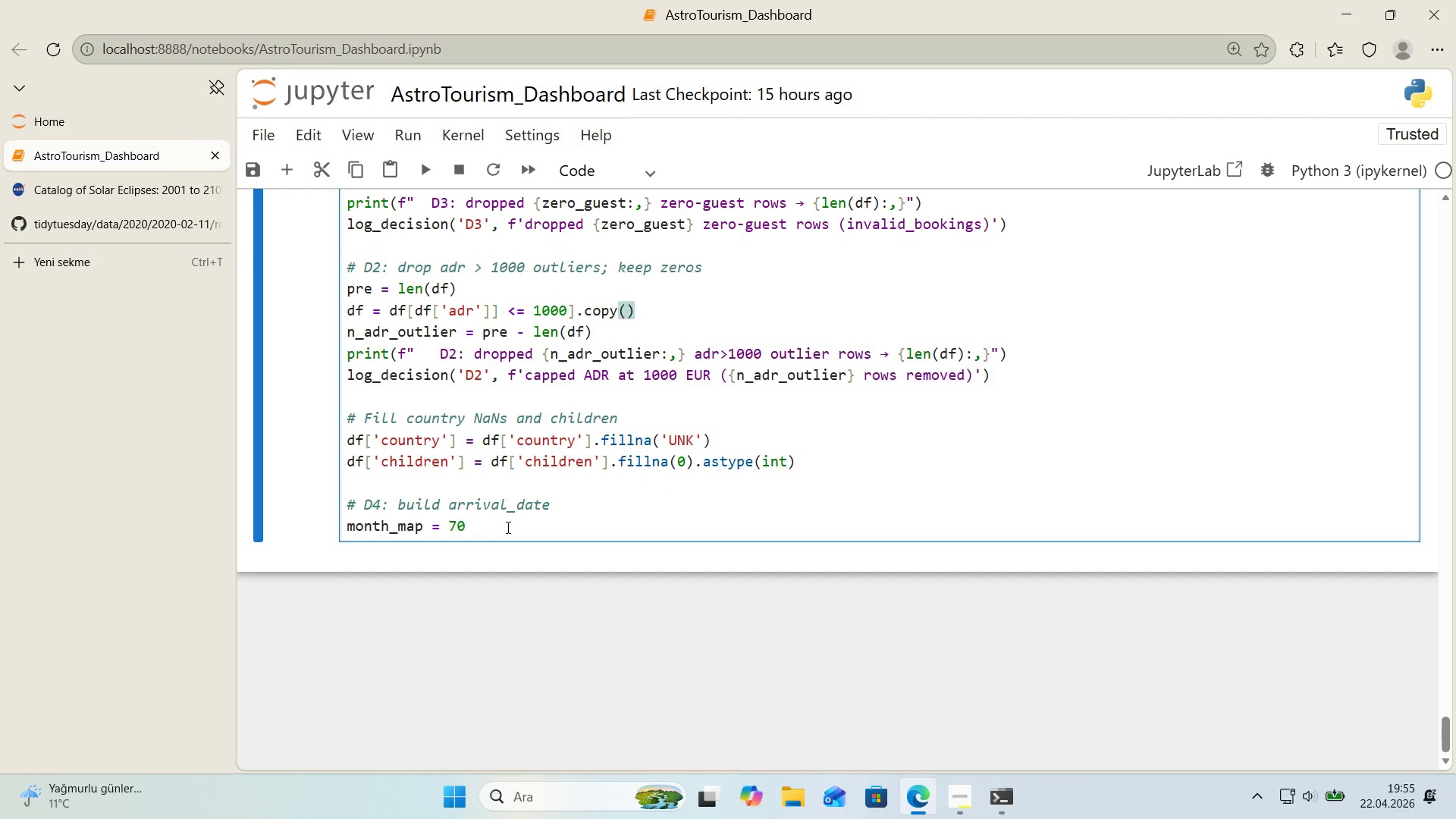 
left_click_drag(start_coordinate=[497, 525], to_coordinate=[449, 526])
 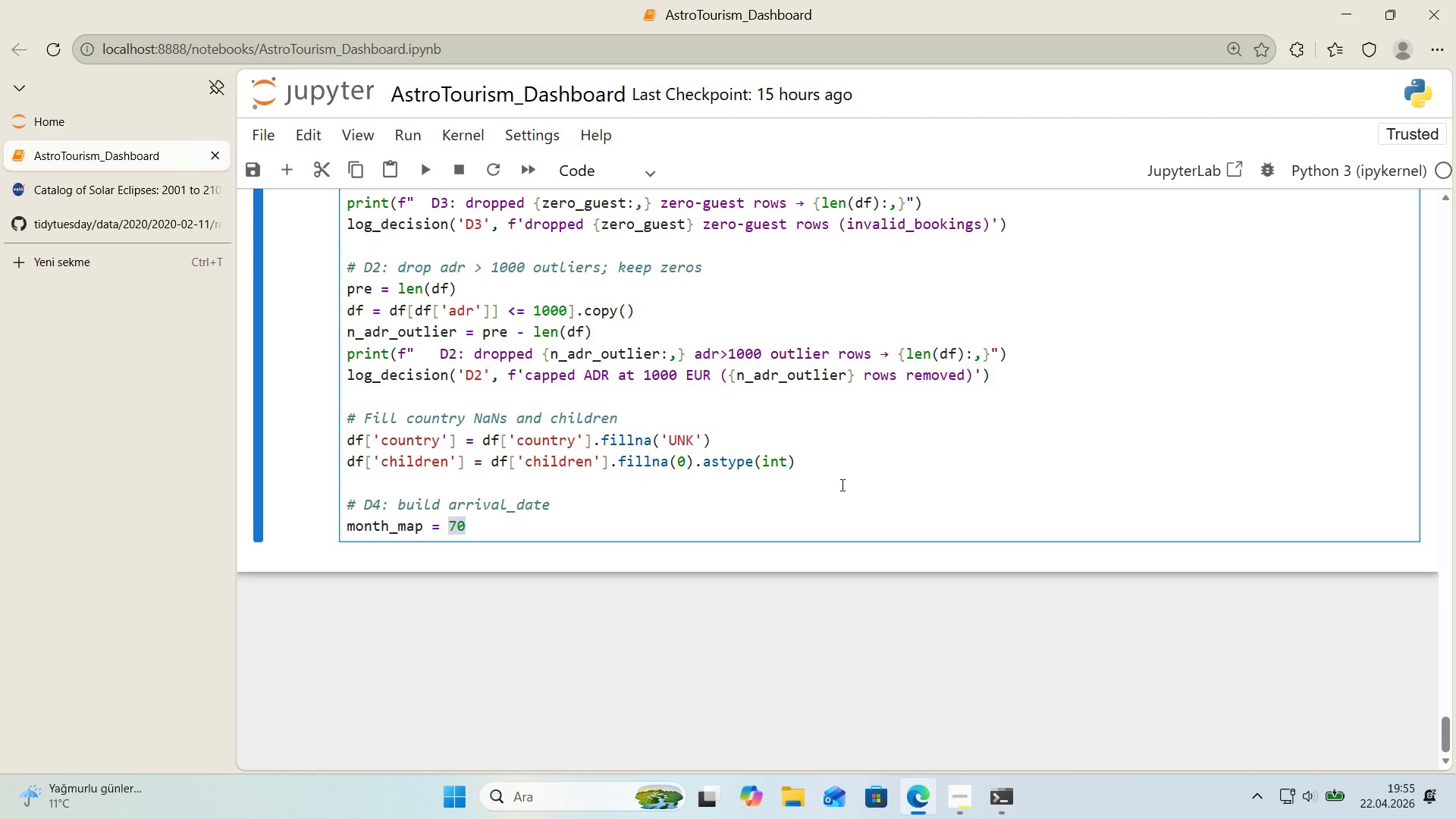 
key(Alt+Control+7)
 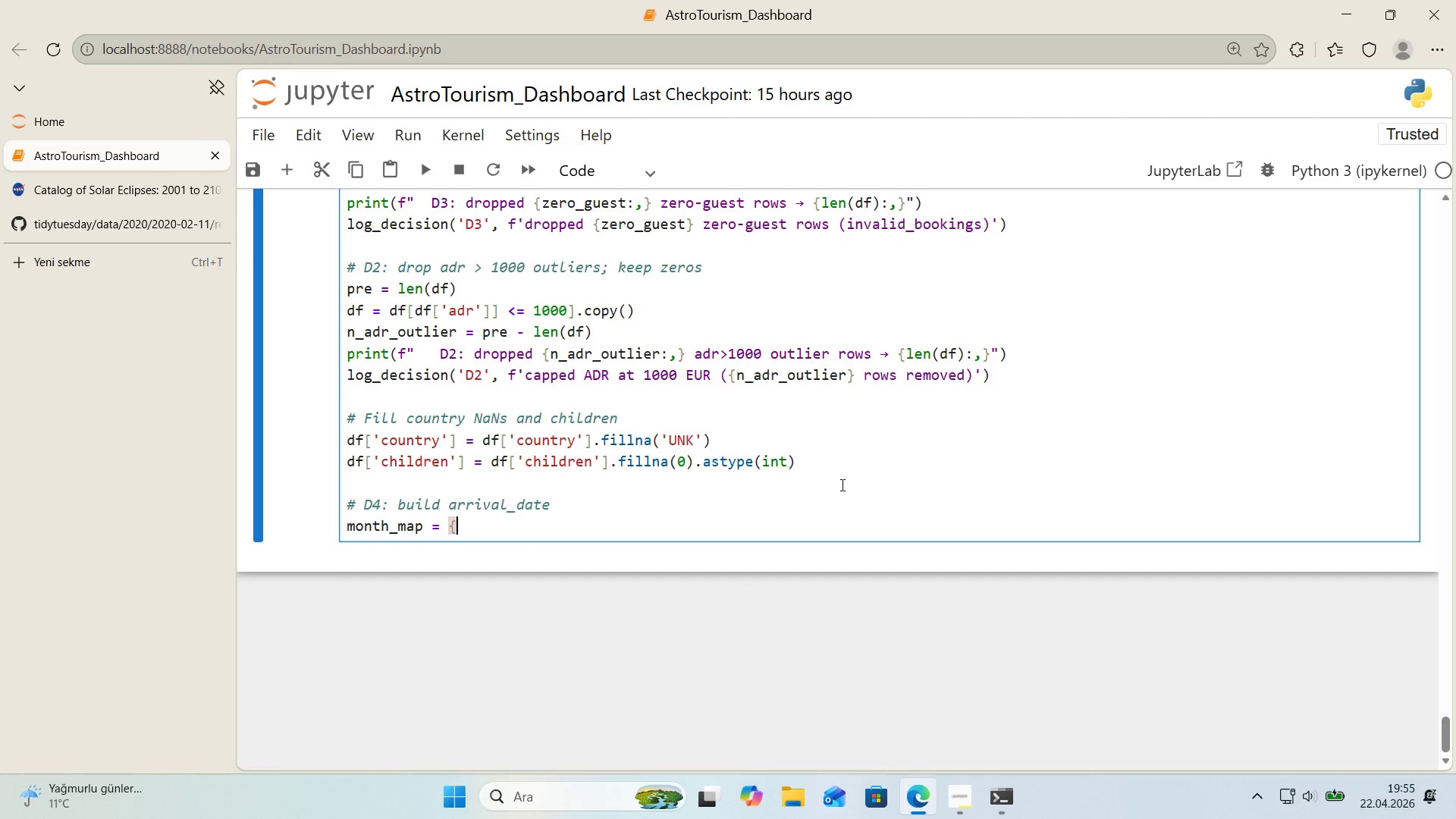 
key(Alt+Control+0)
 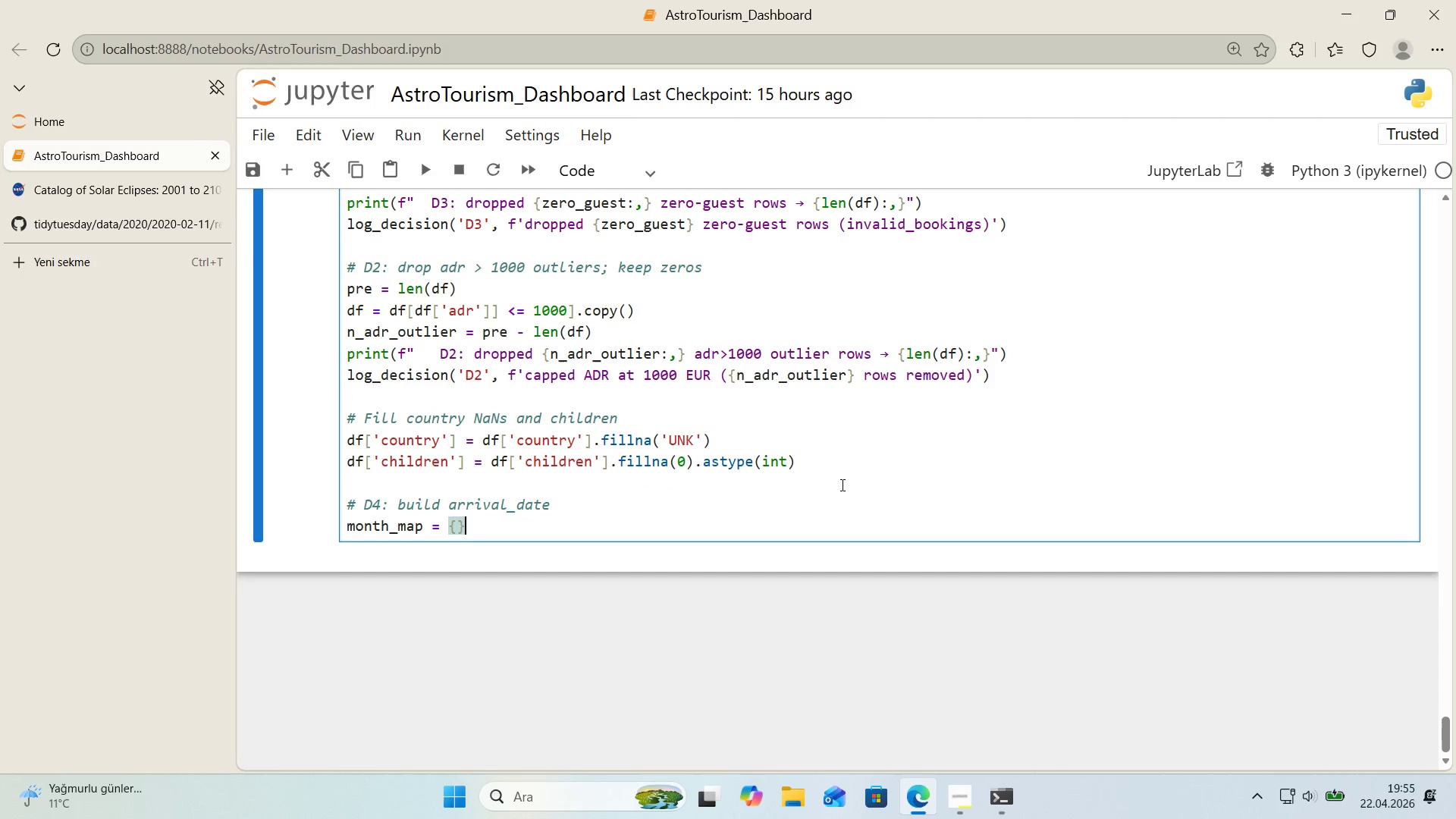 
key(ArrowLeft)
 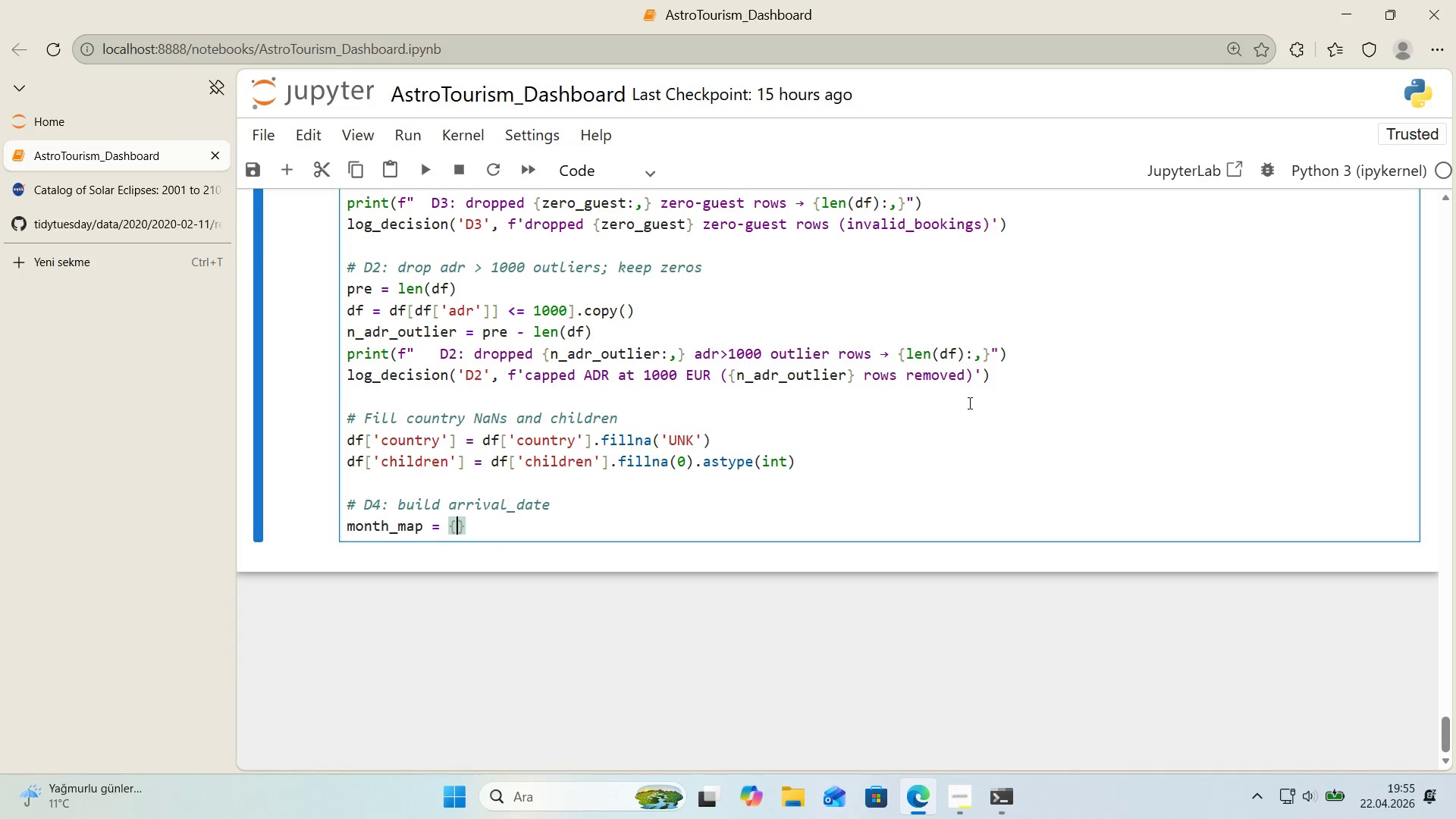 
type(m> ' for ', m 'n enumerate*()
 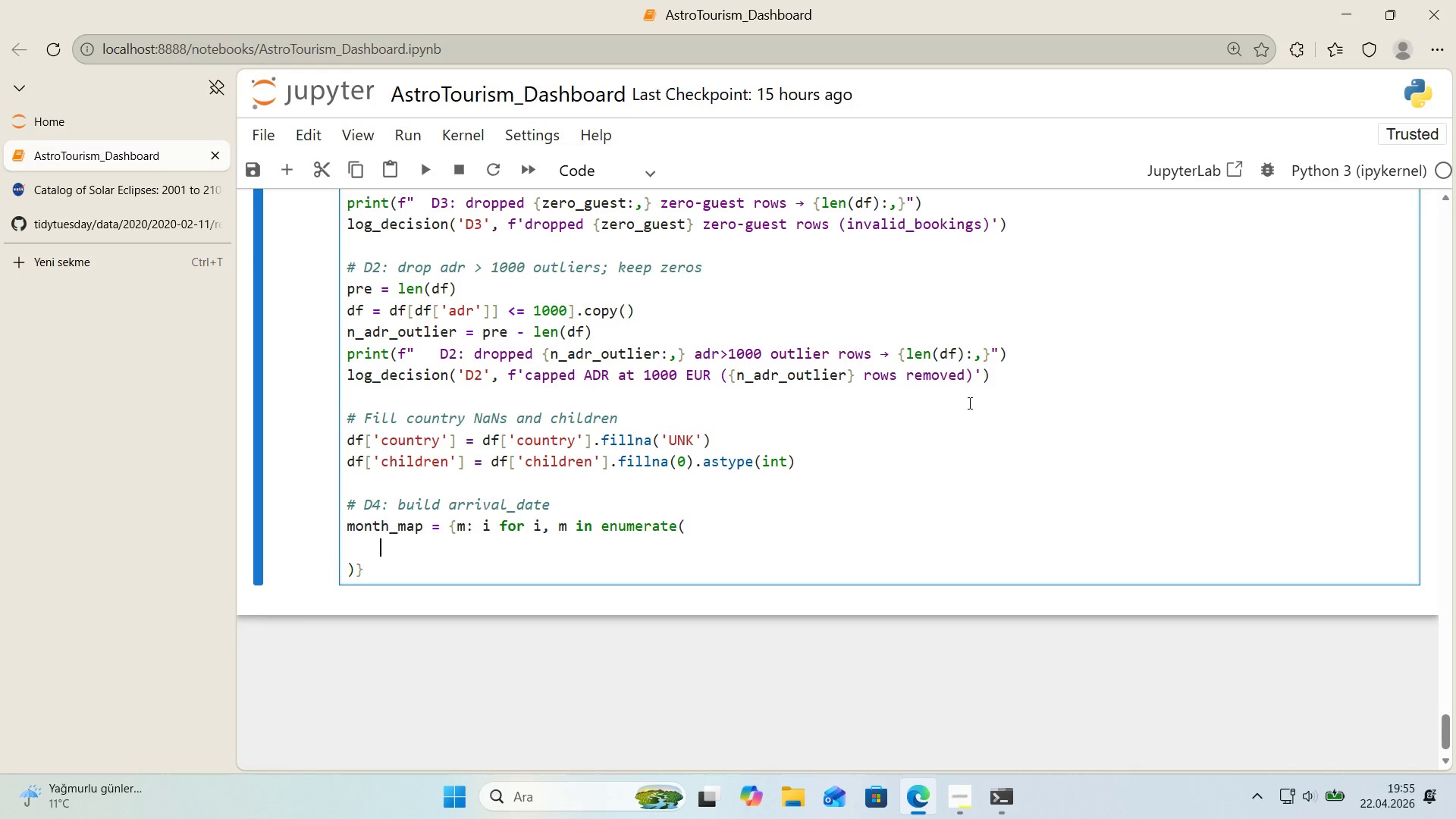 
 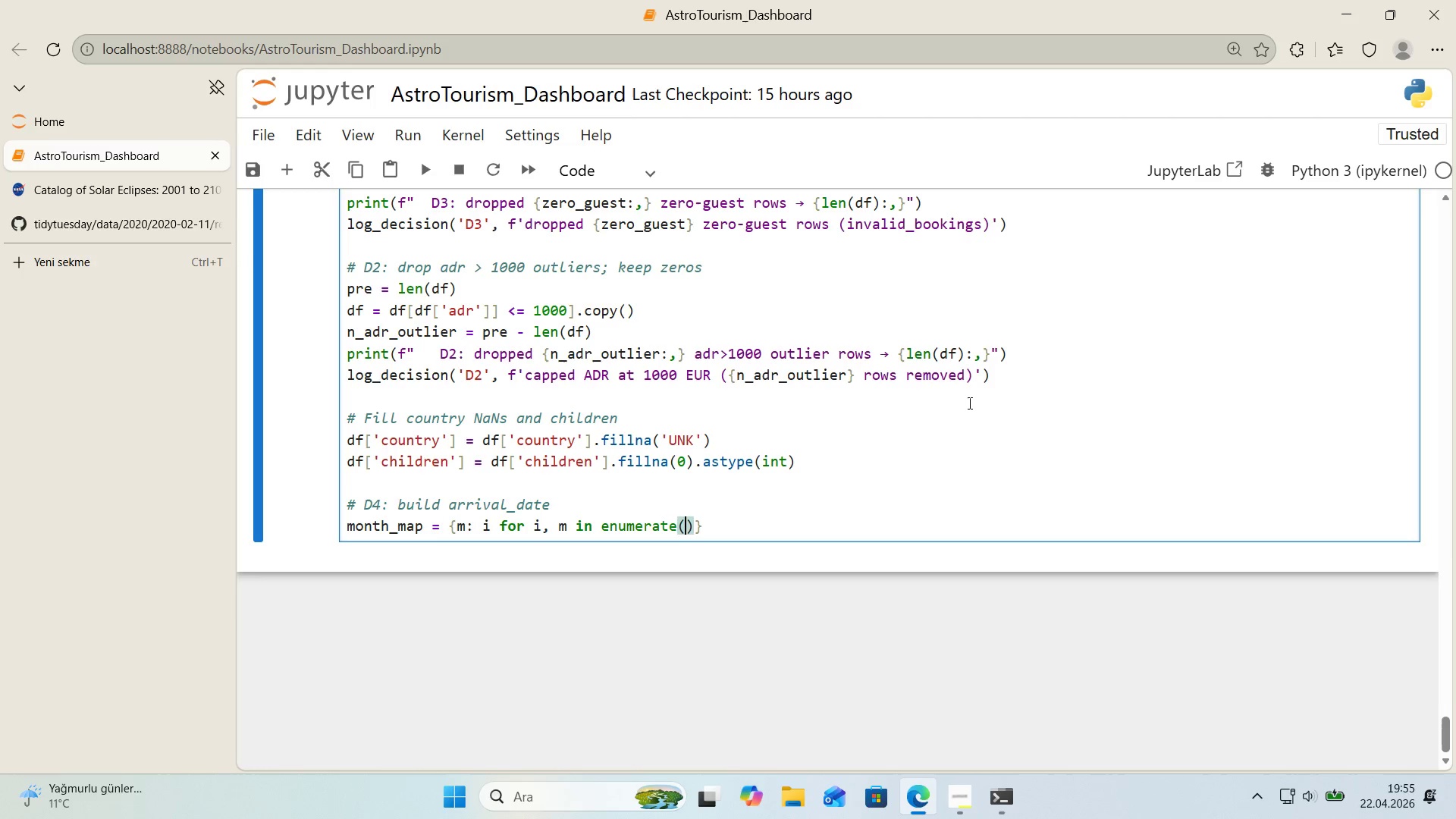 
key(ArrowLeft)
 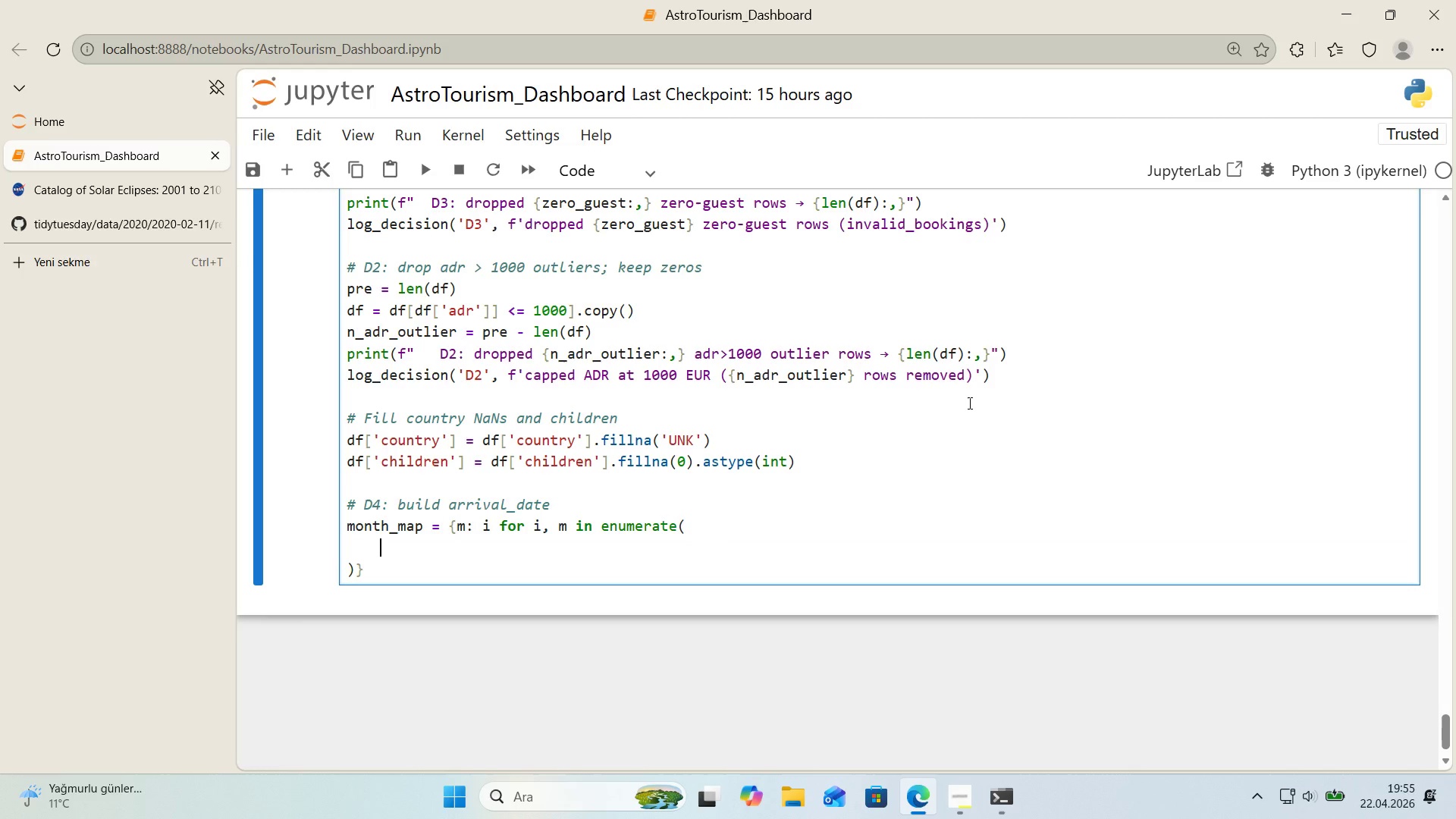 
key(Enter)
 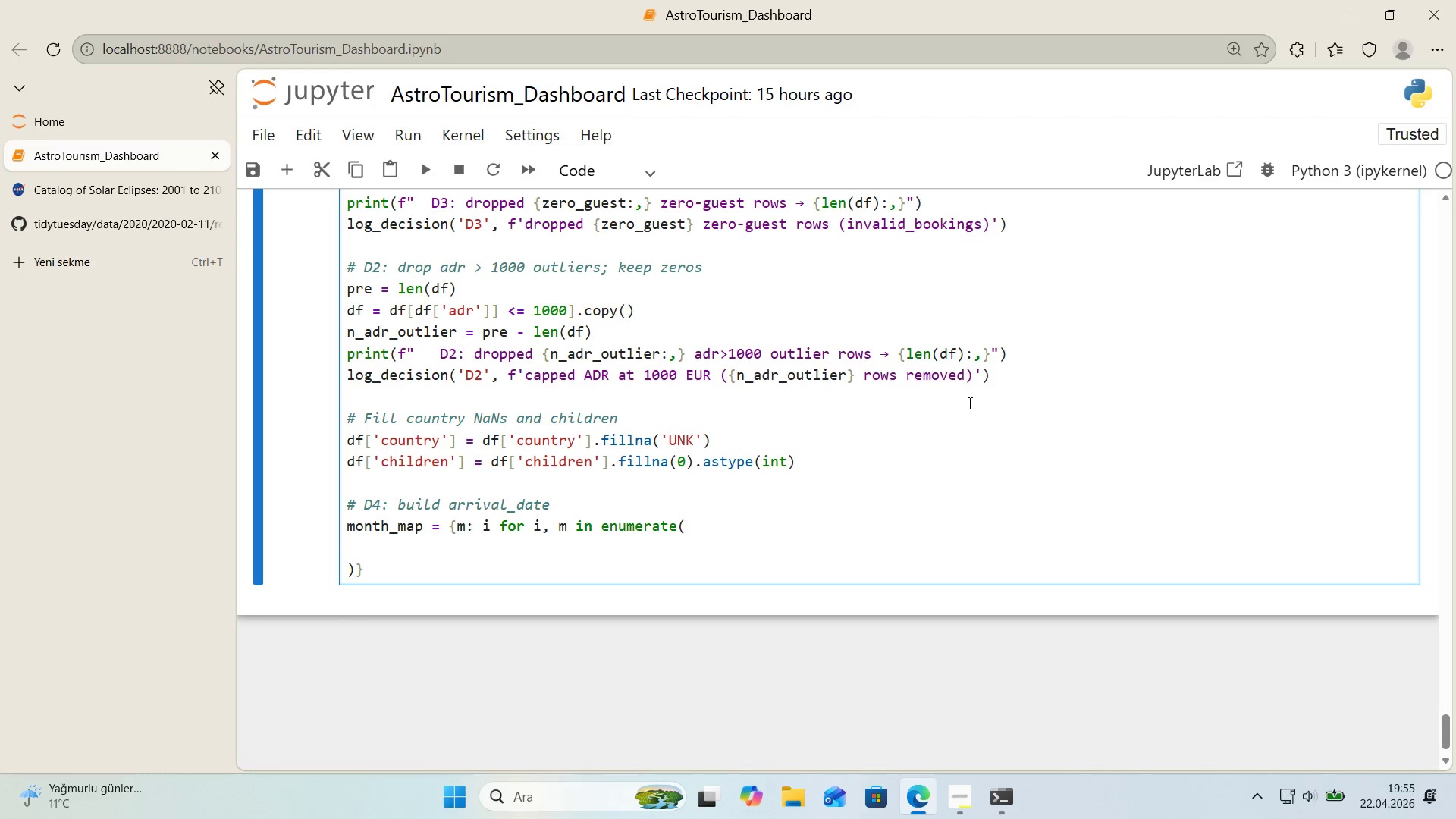 
wait(8.02)
 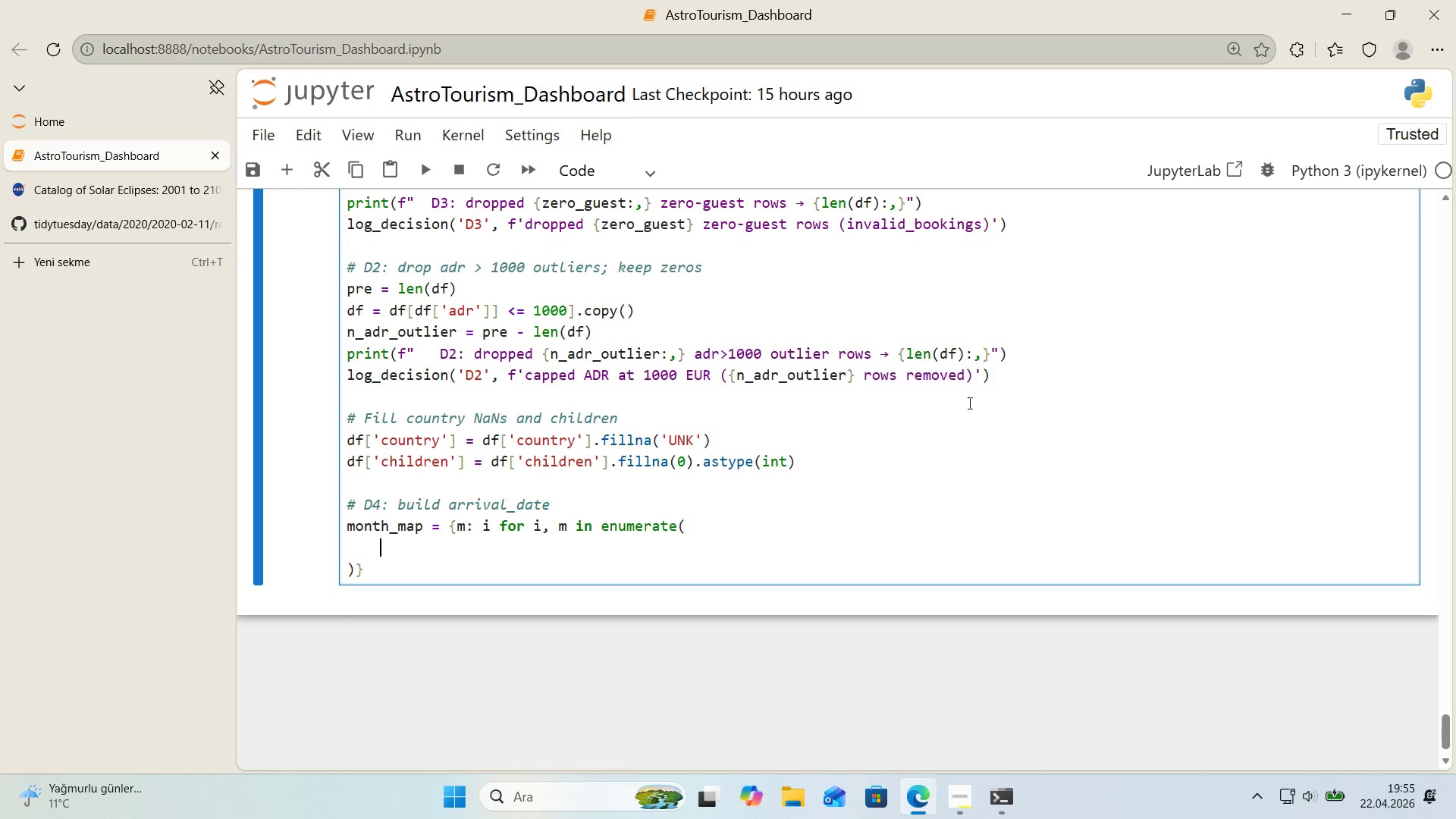 
key(Alt+Control+8)
 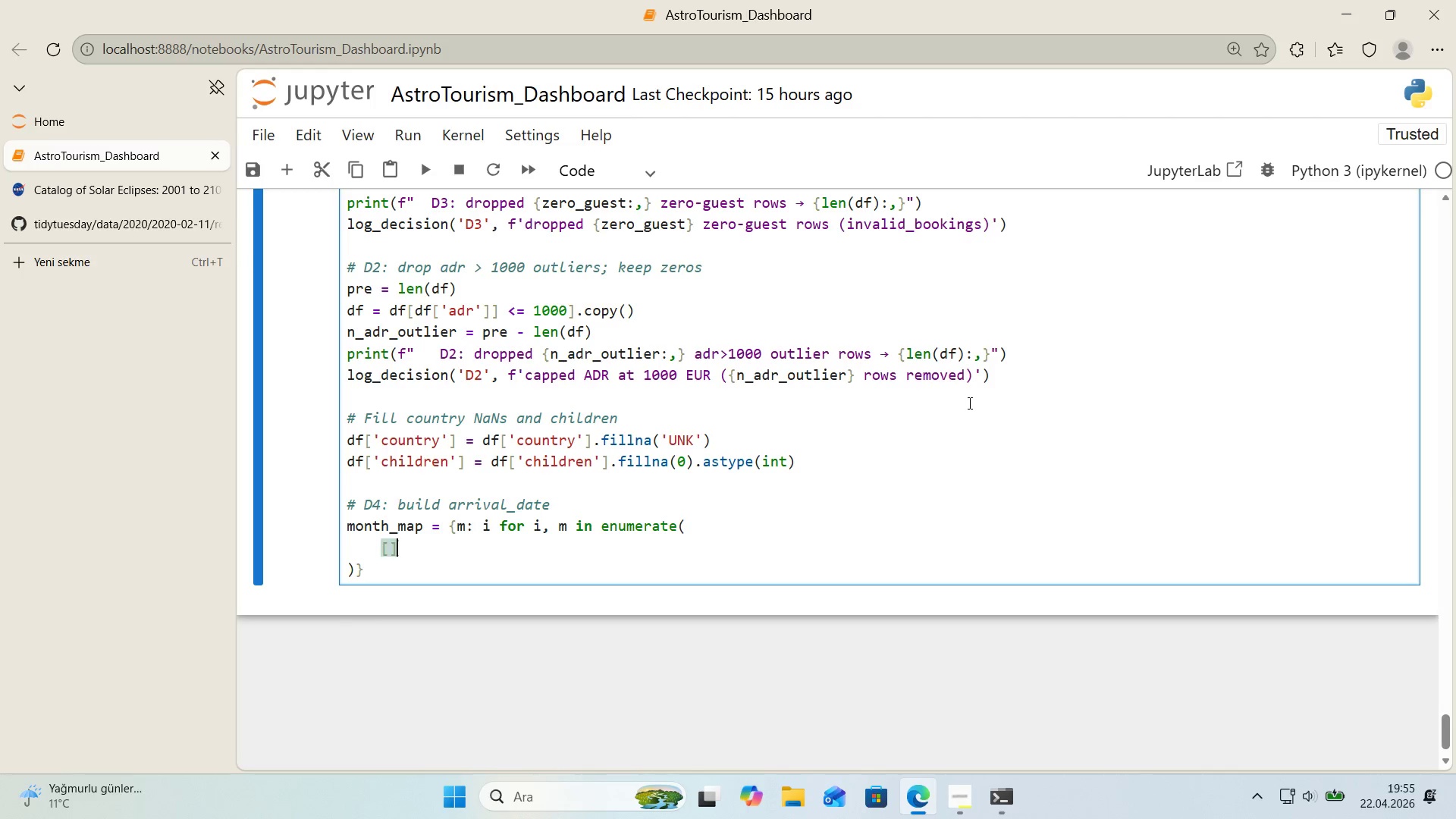 
key(Alt+Control+9)
 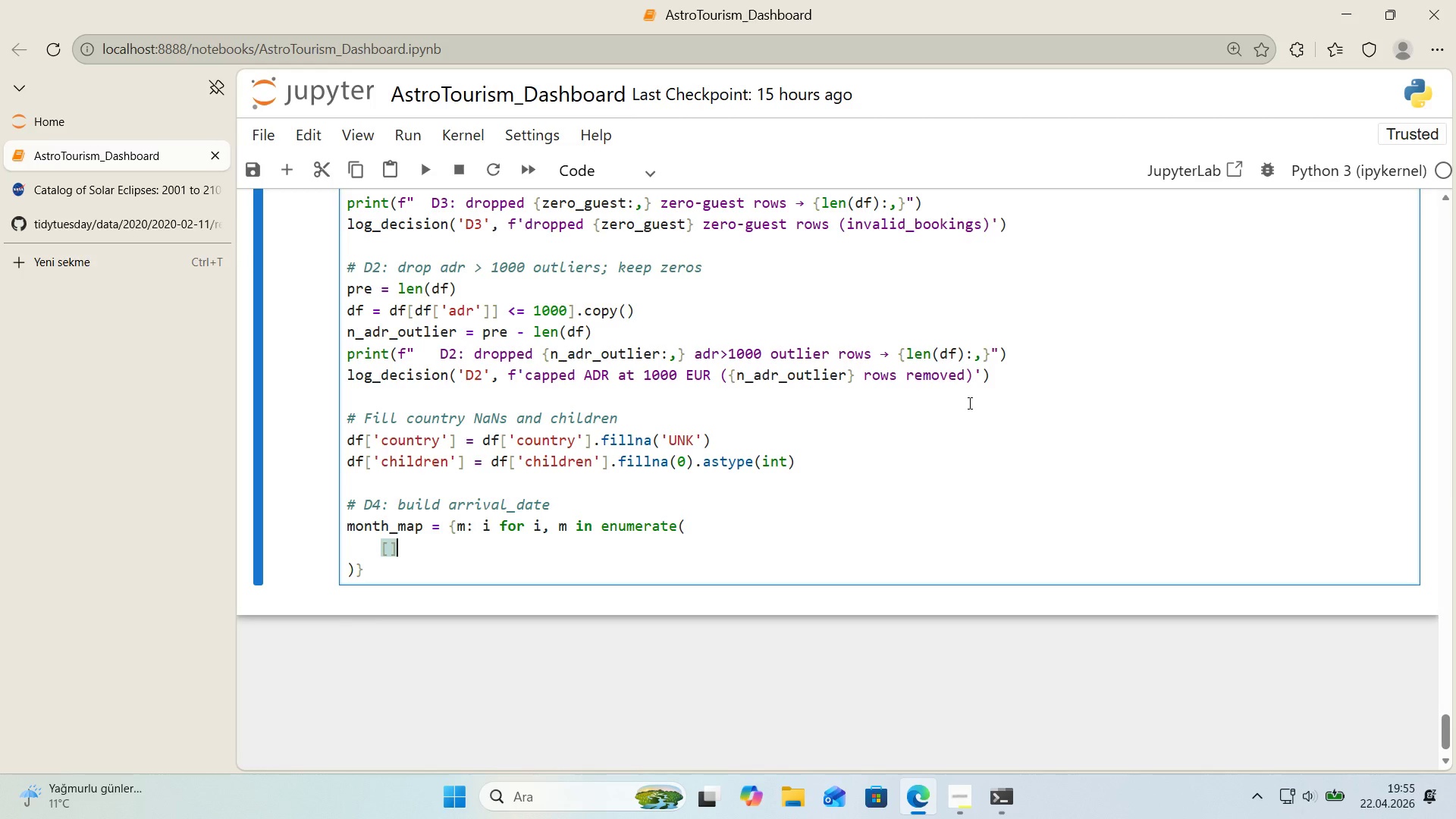 
key(ArrowLeft)
 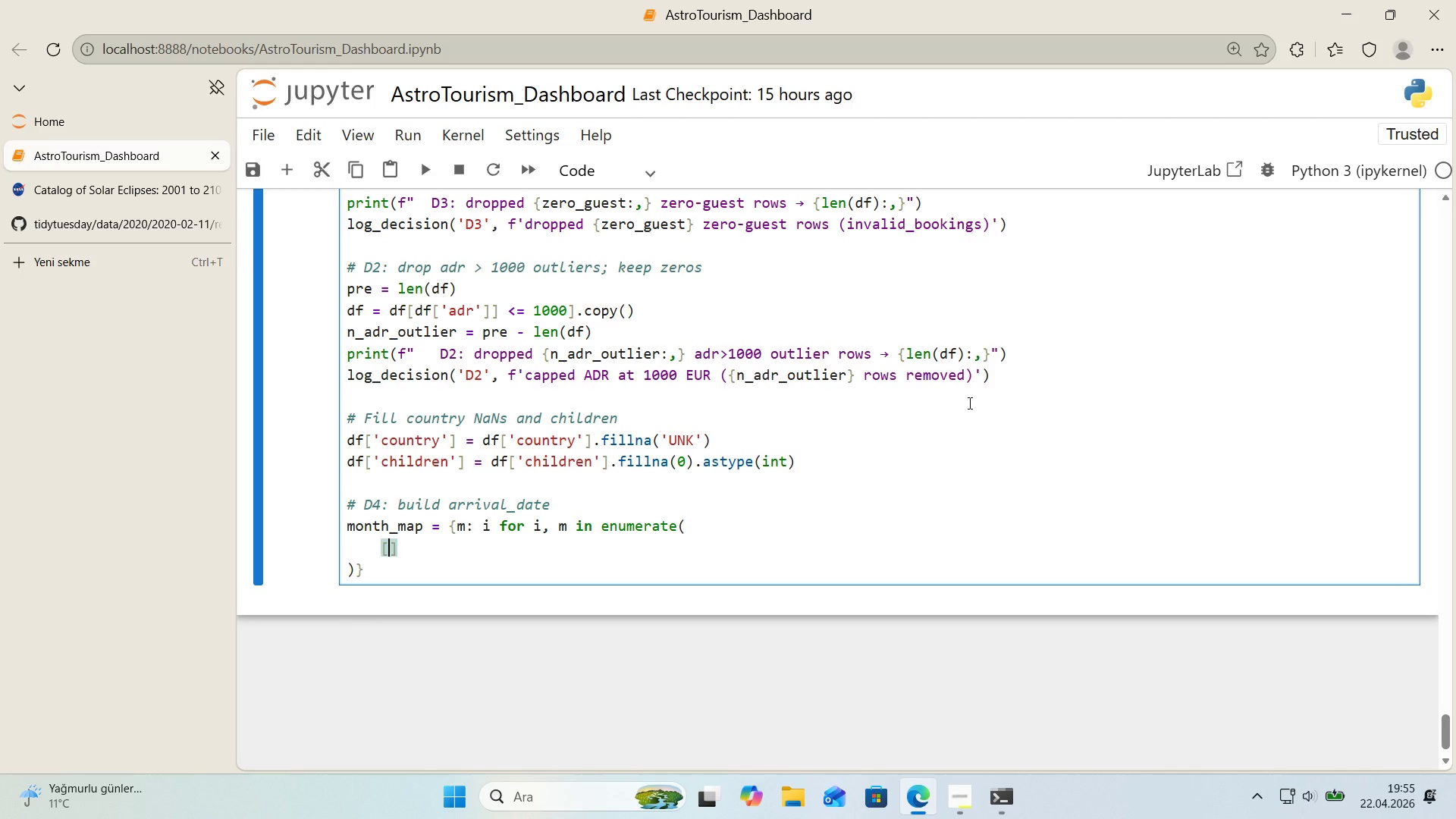 
type(@@)
 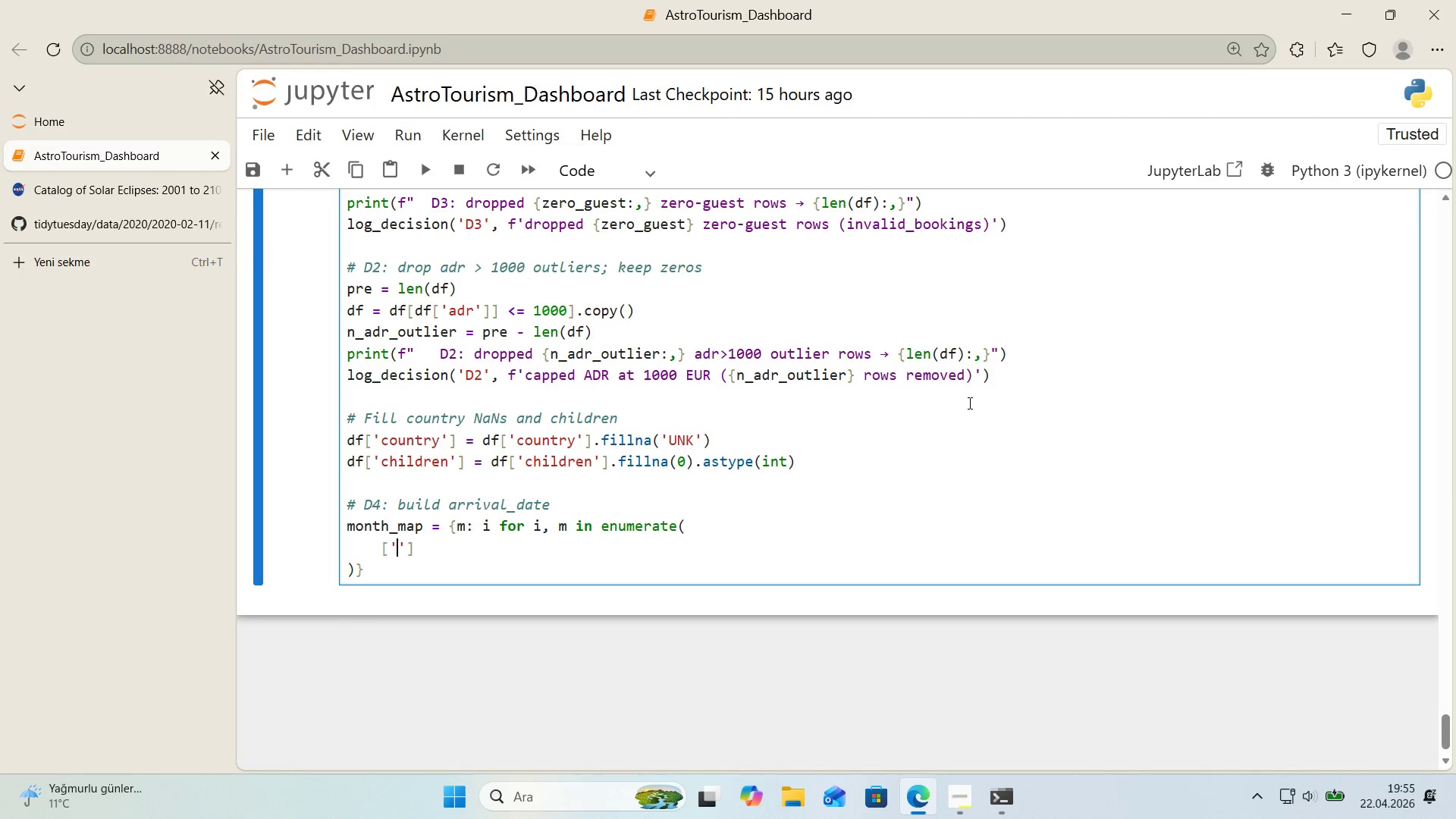 
key(ArrowLeft)
 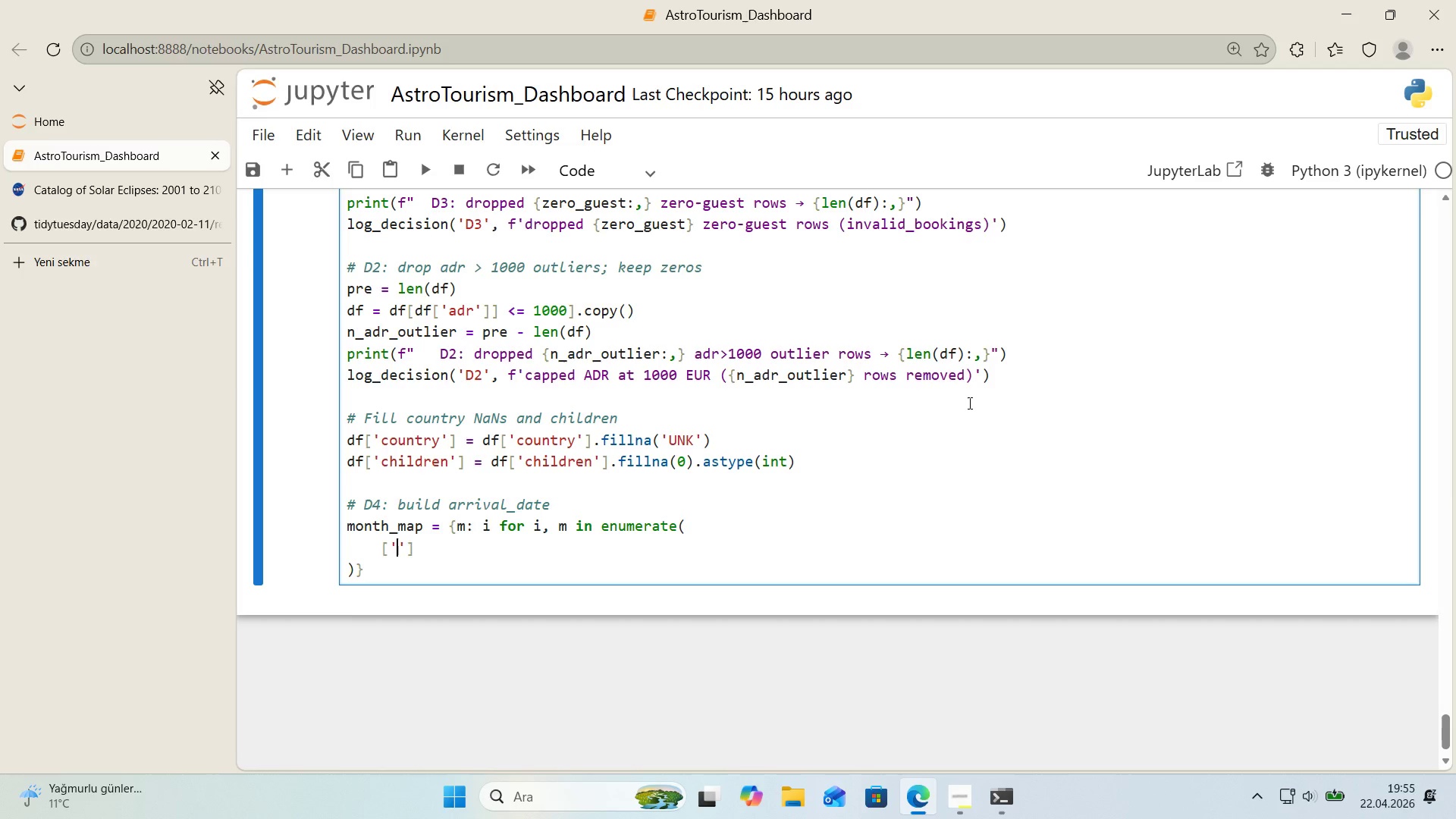 
type(Jun)
key(Backspace)
key(Backspace)
type(anuary)
 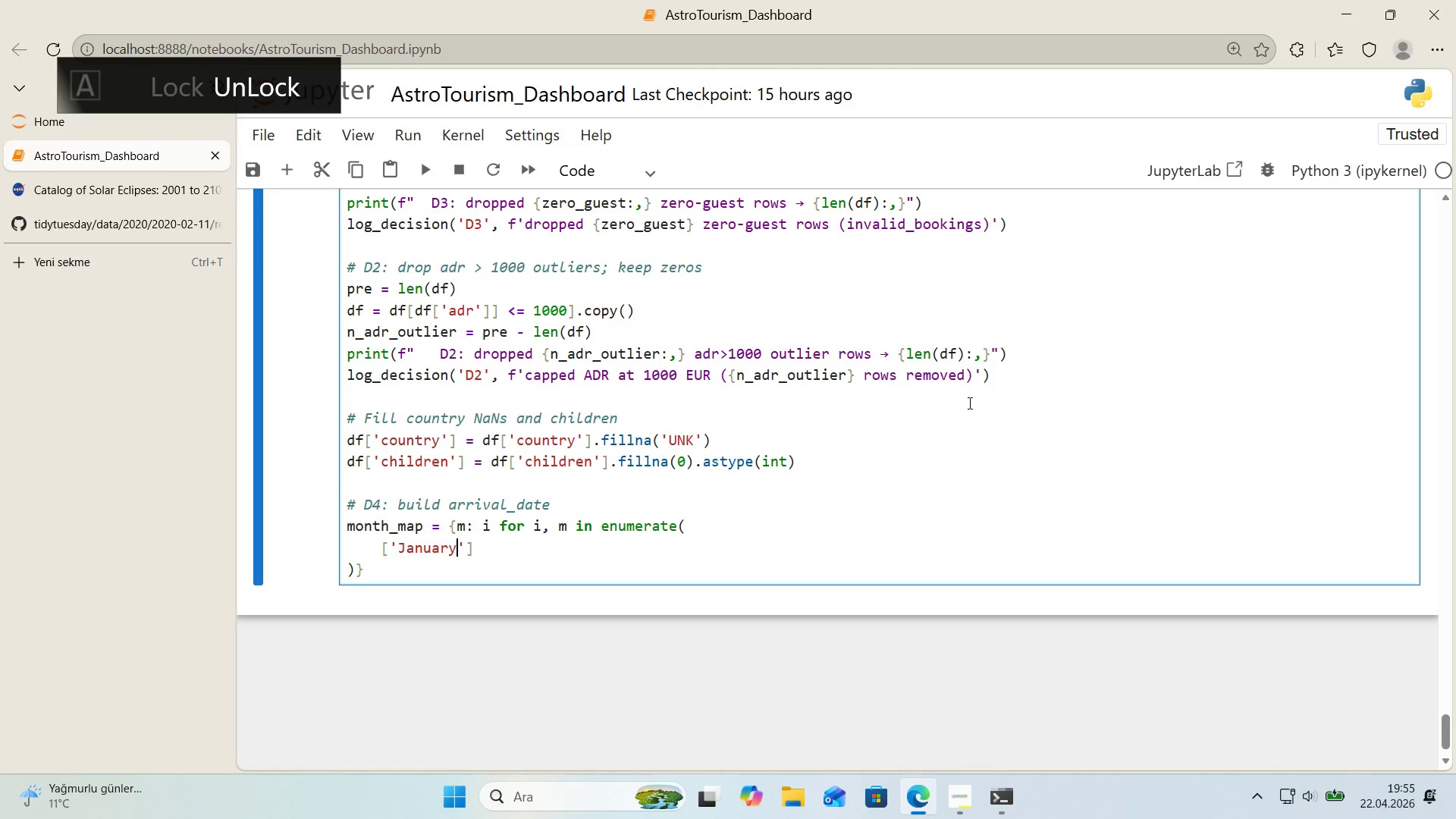 
key(ArrowRight)
 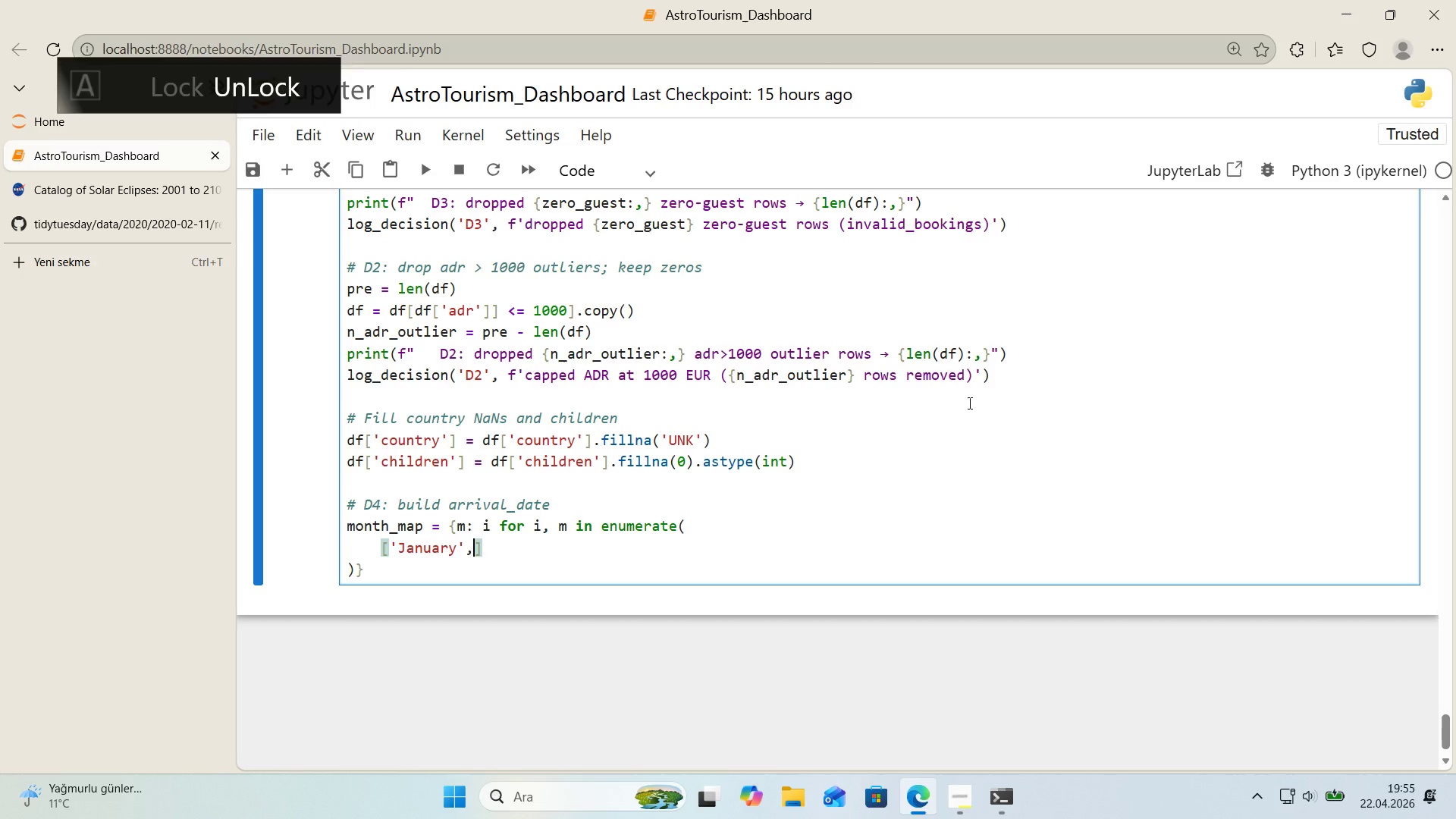 
type(, @@)
 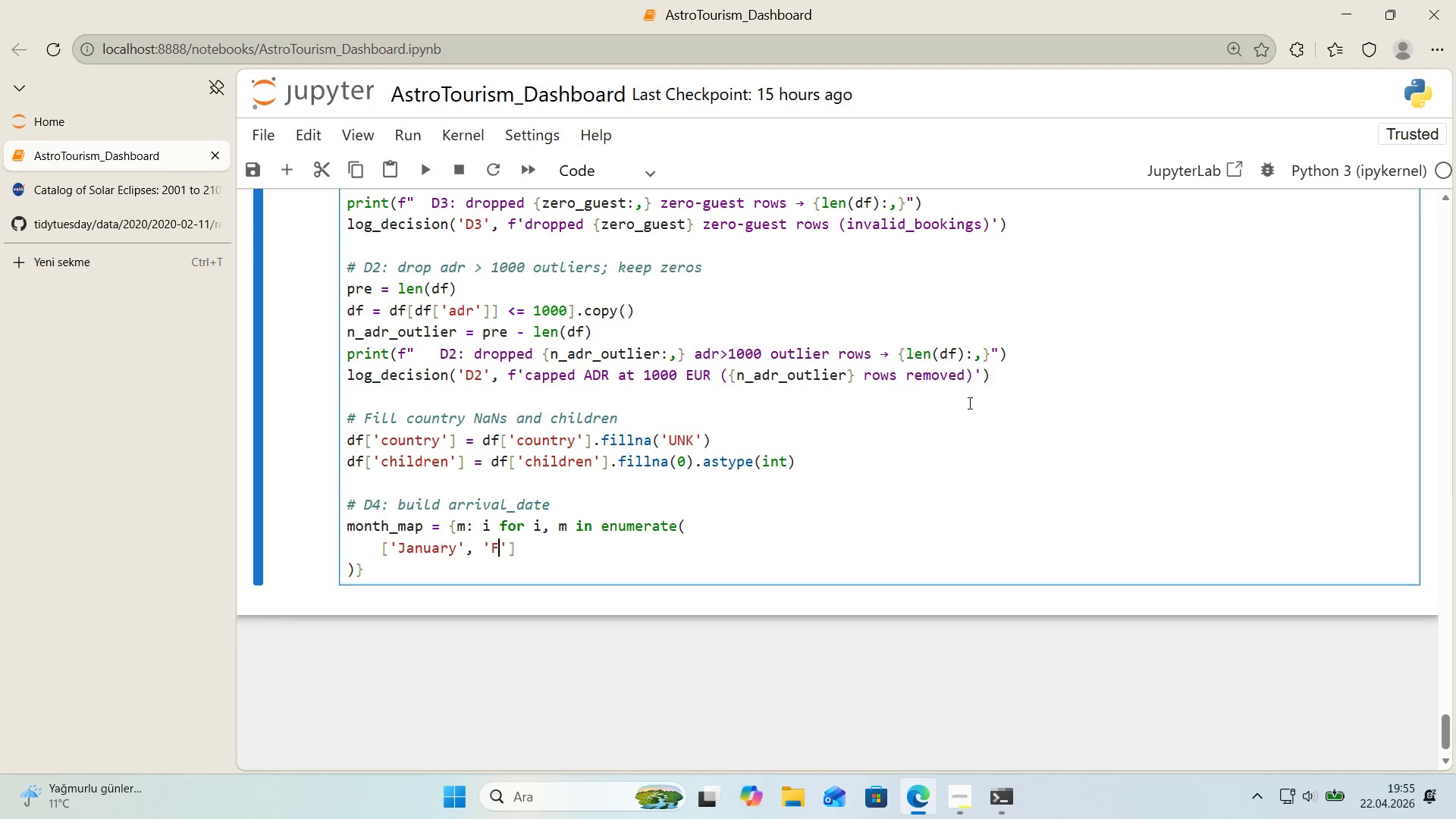 
 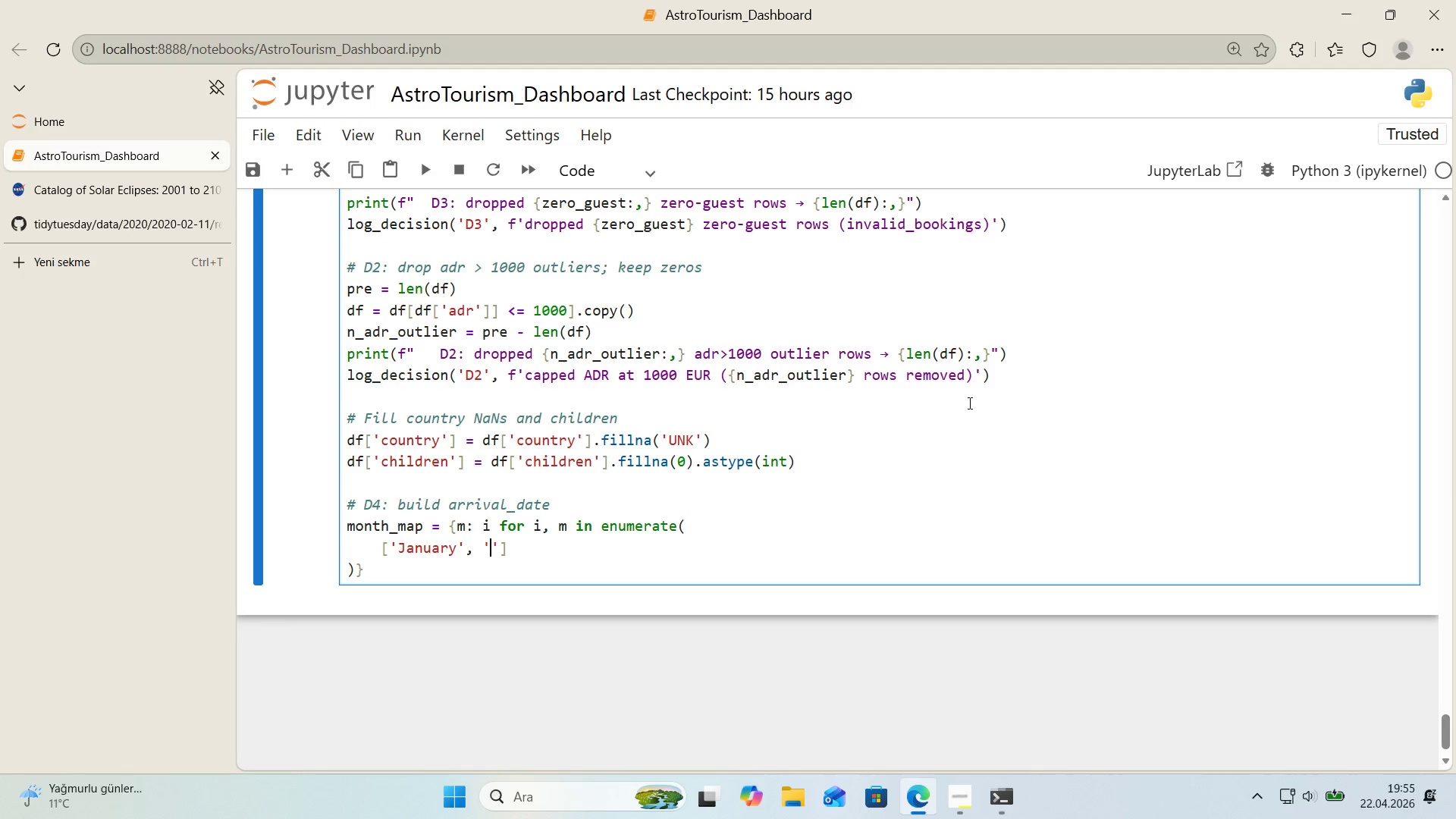 
key(ArrowLeft)
 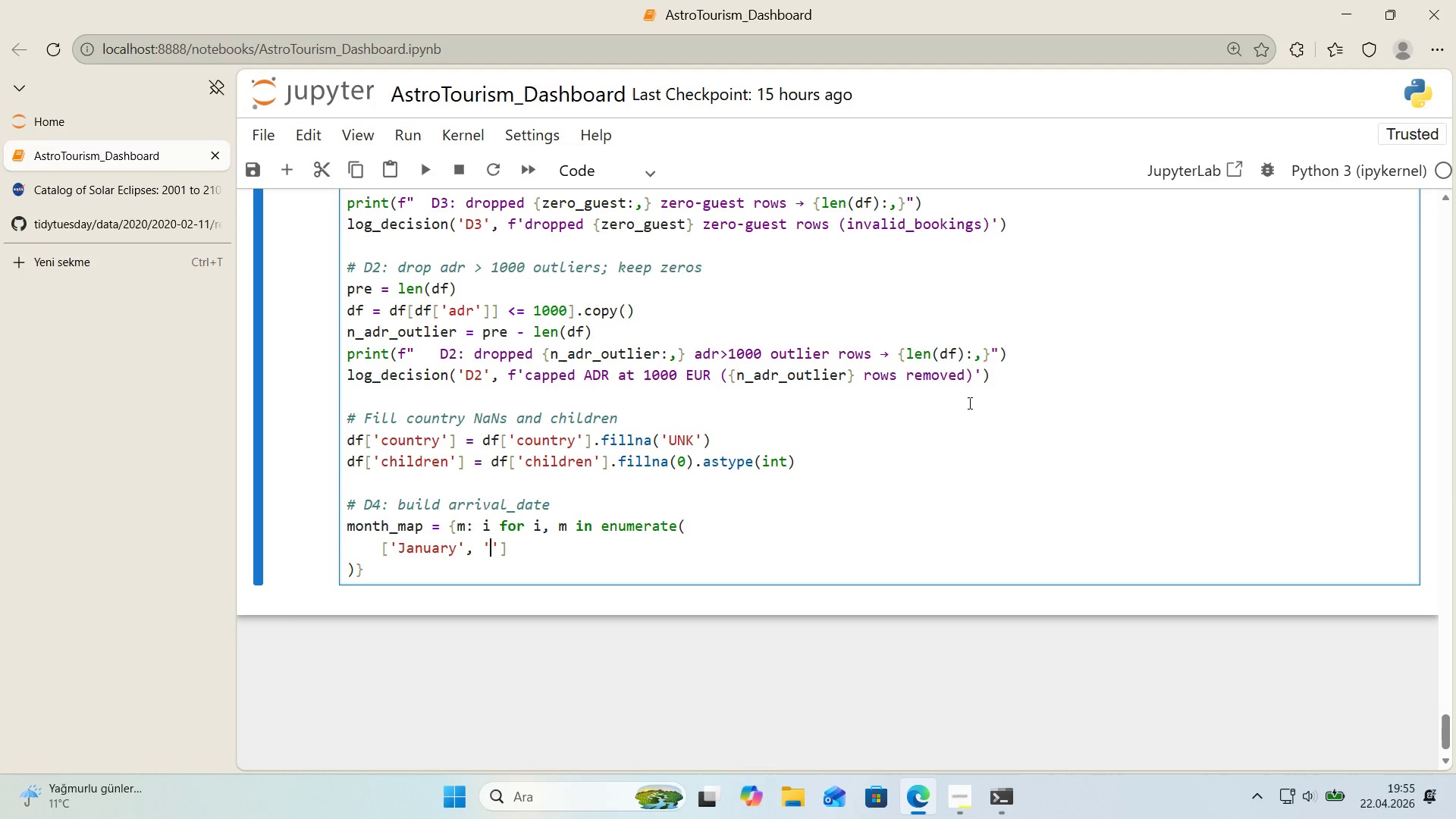 
type(February)
 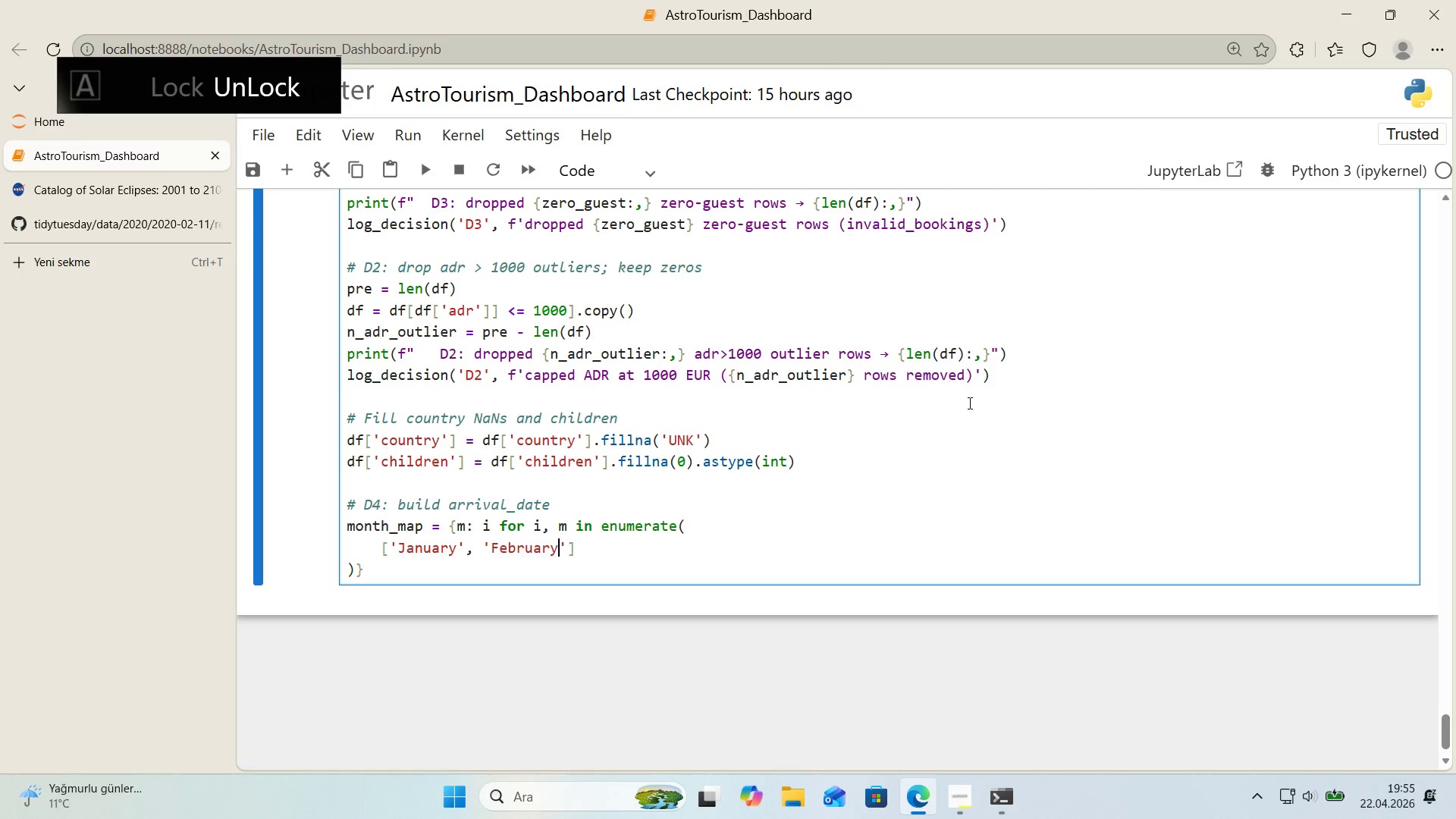 
key(ArrowRight)
 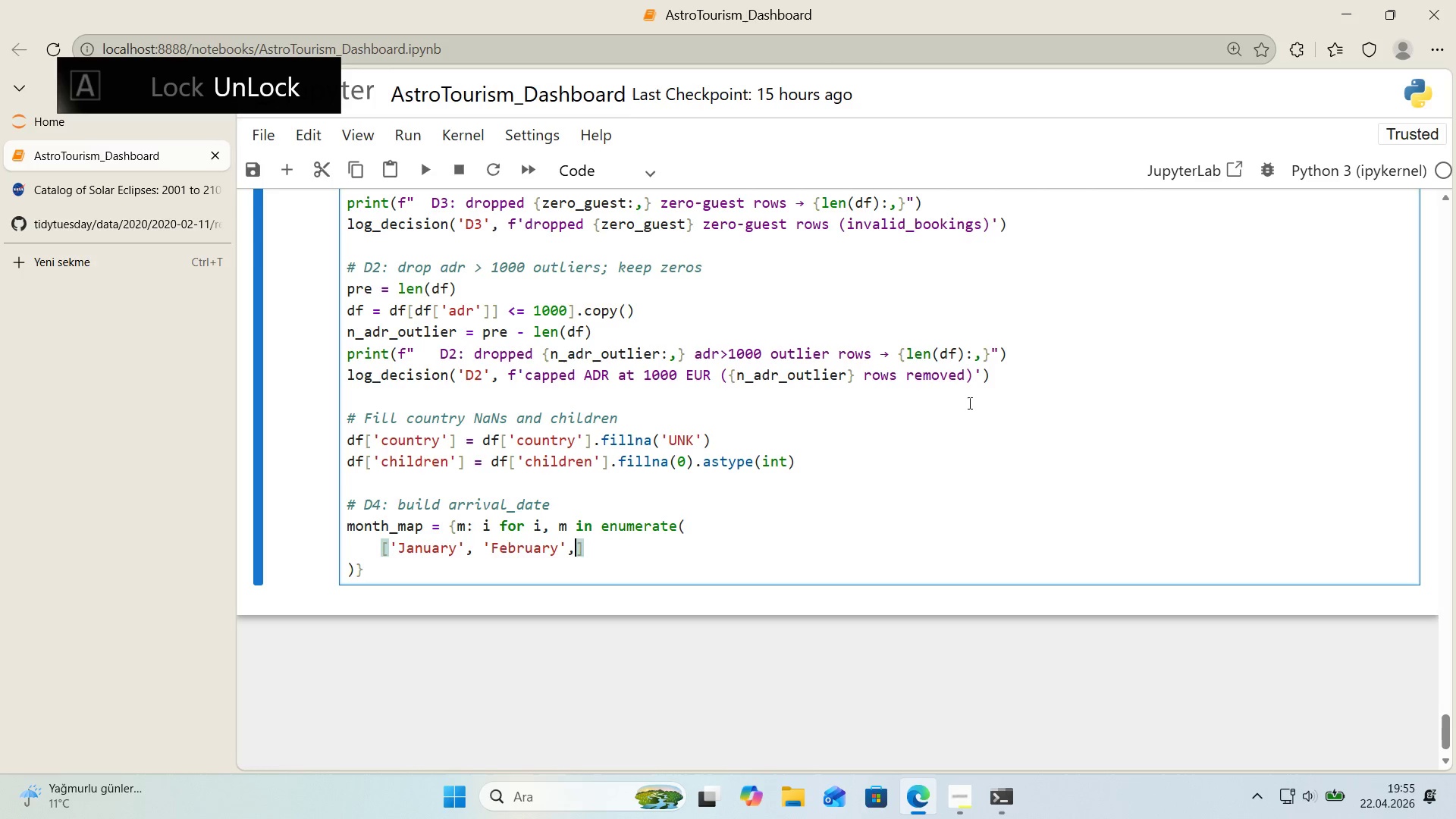 
type(, @@)
 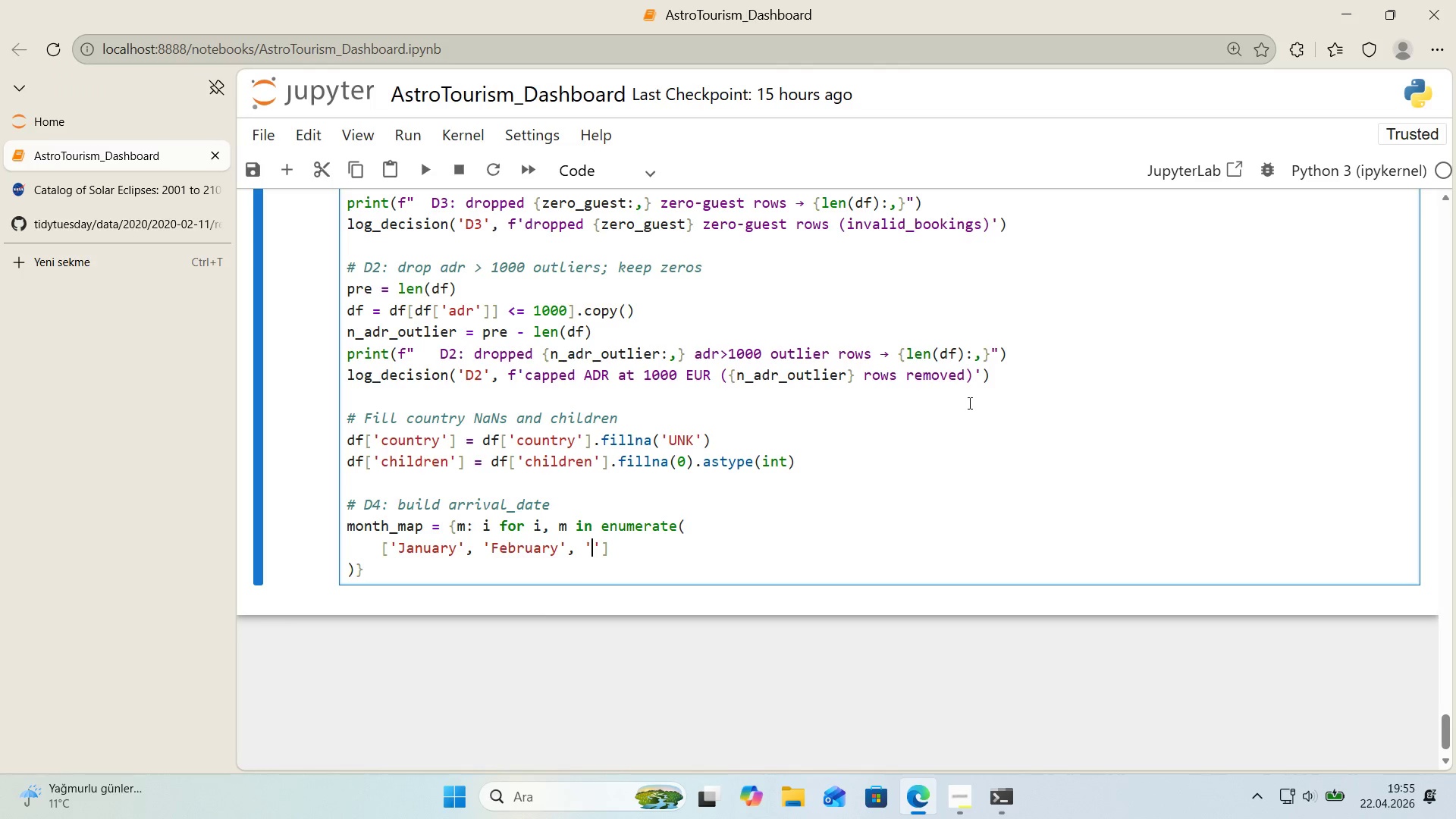 
 